 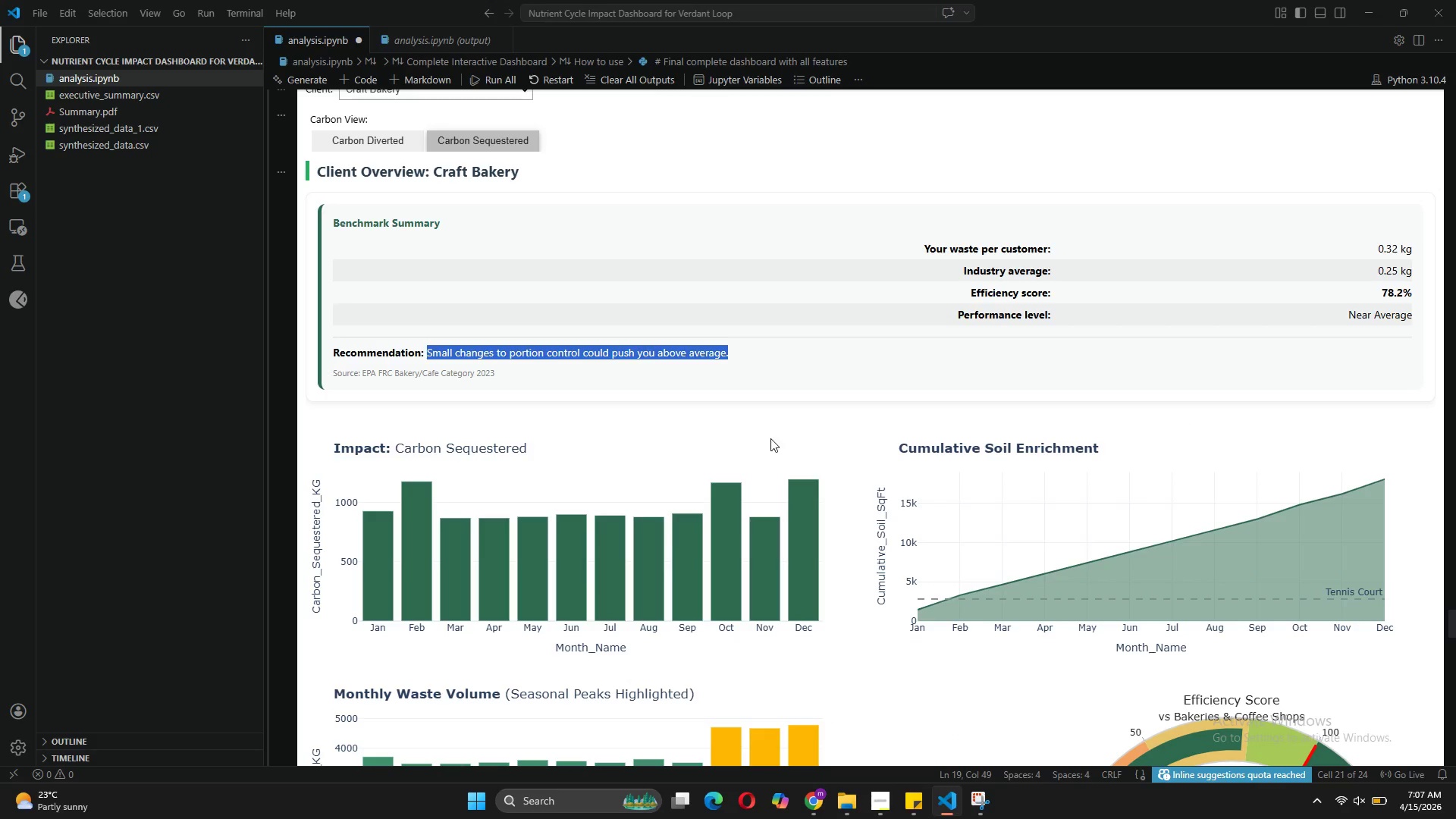 
key(Control+C)
 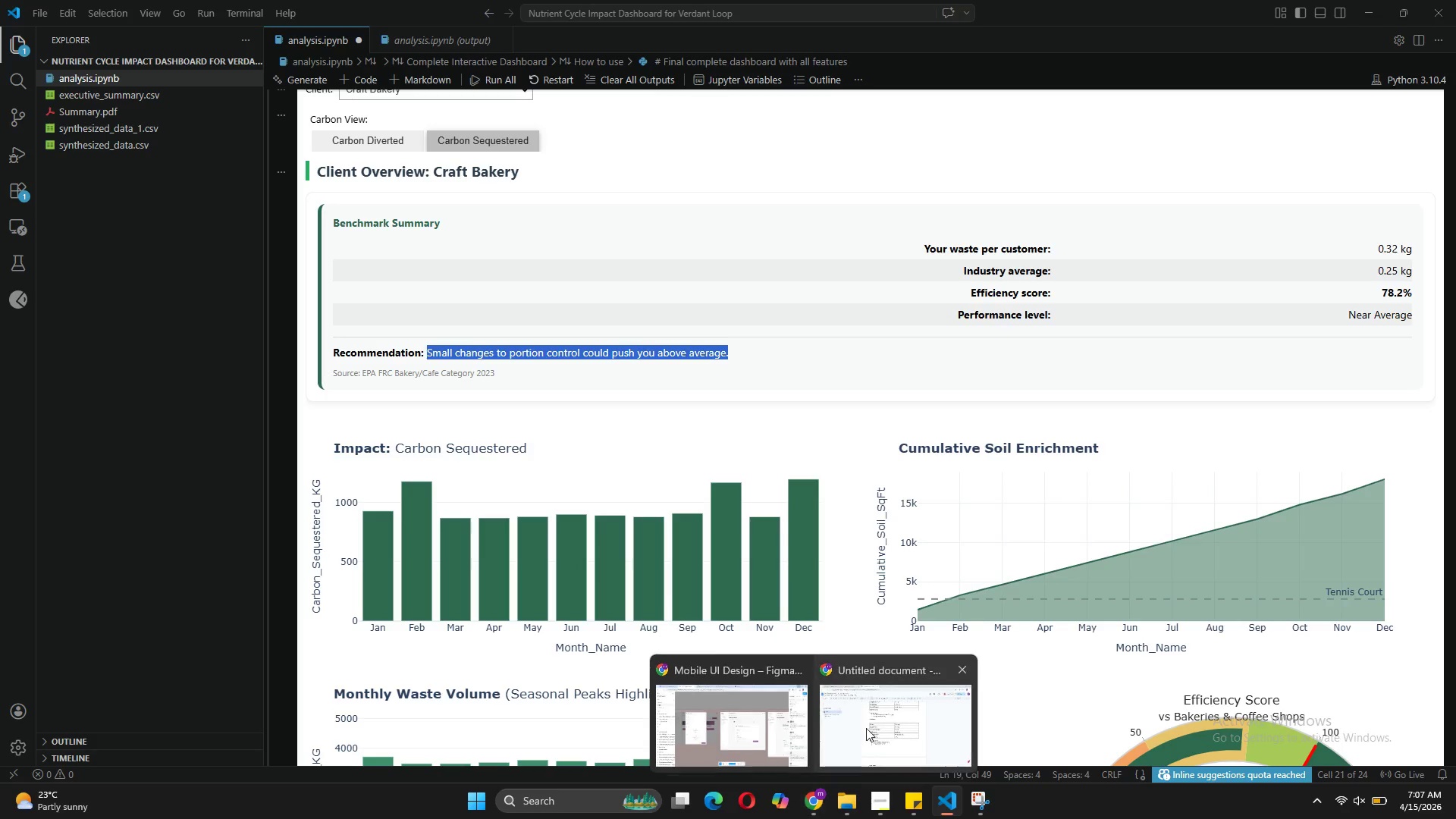 
left_click([866, 728])
 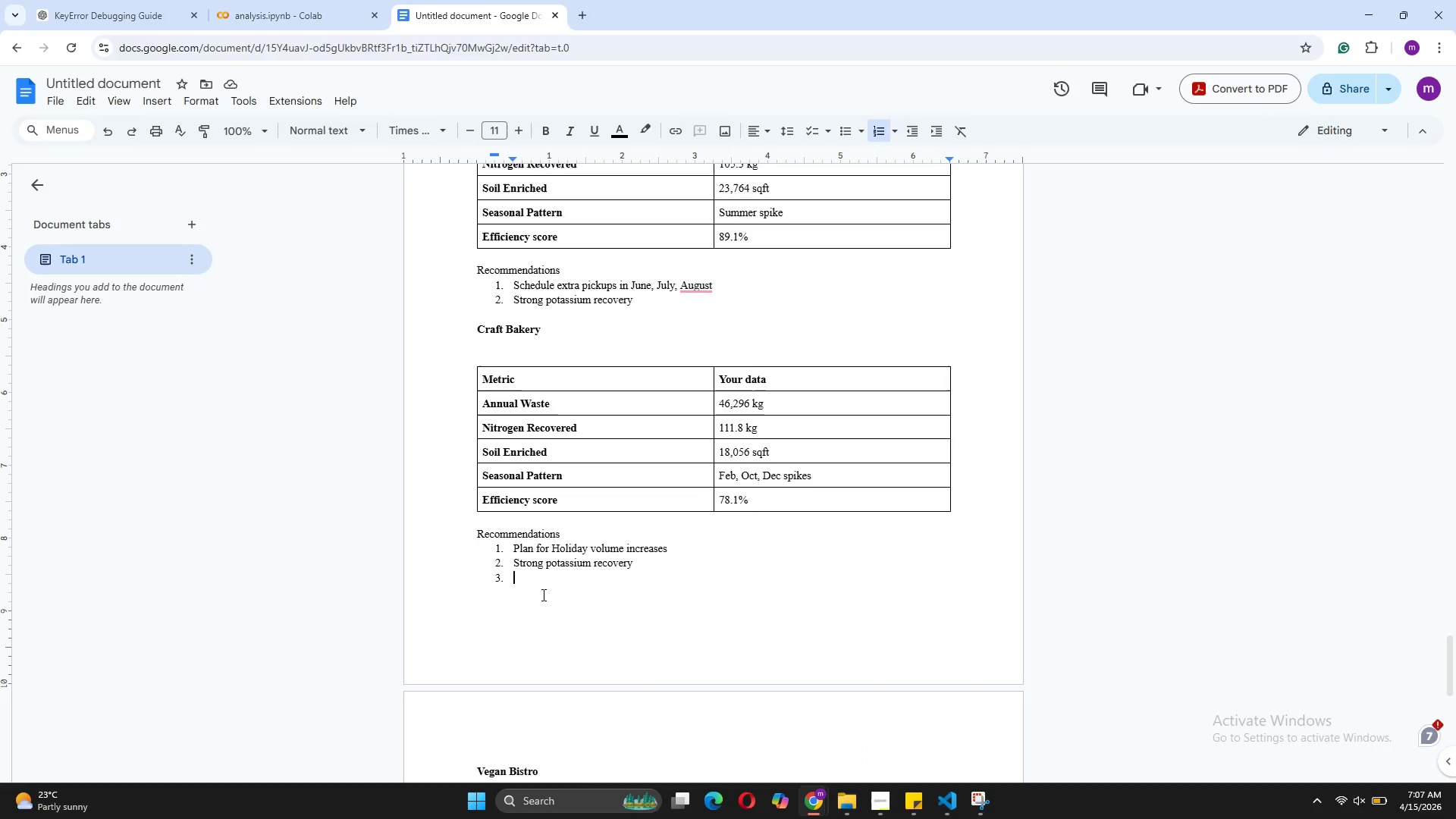 
key(Control+V)
 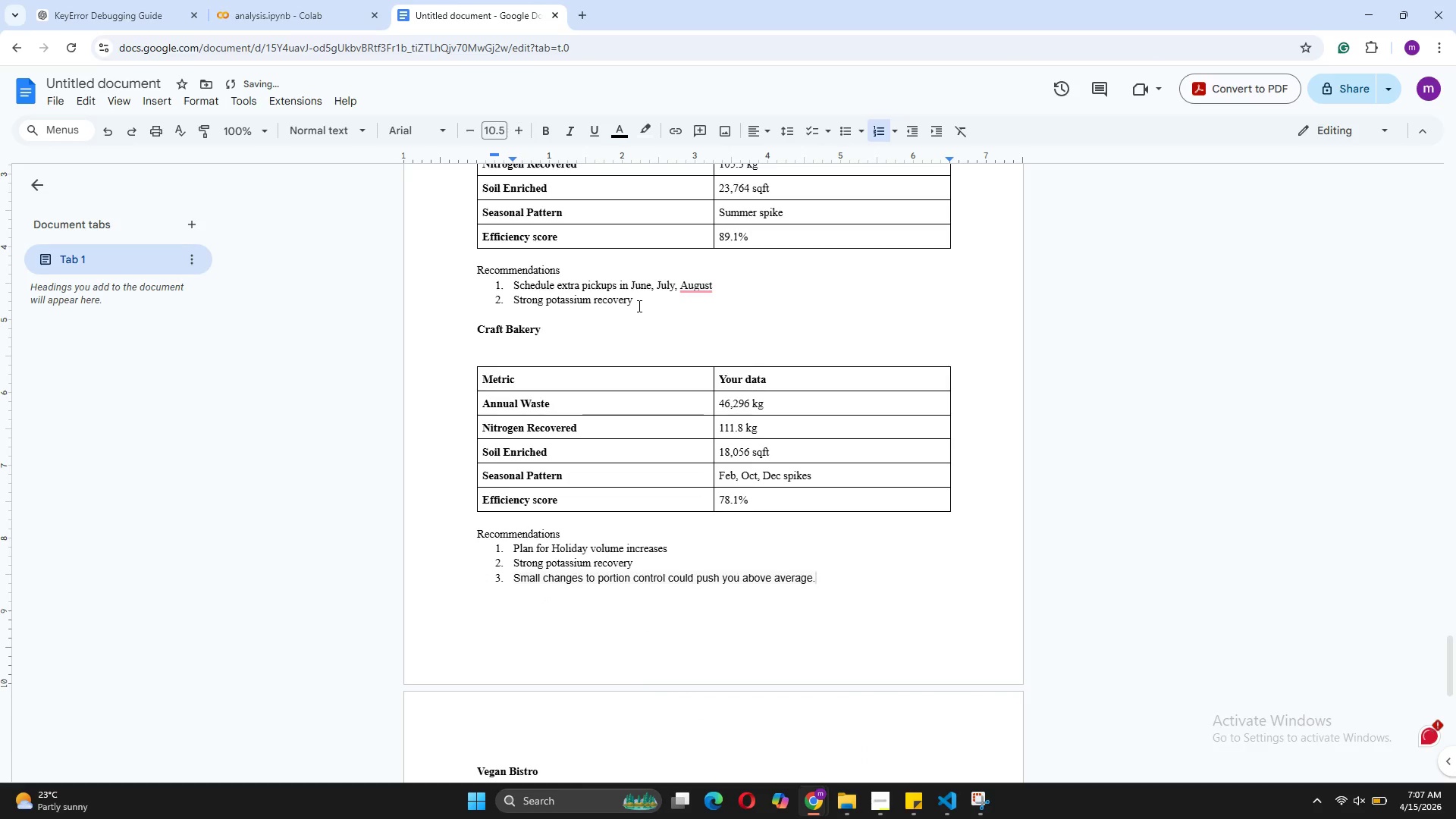 
left_click_drag(start_coordinate=[638, 296], to_coordinate=[520, 302])
 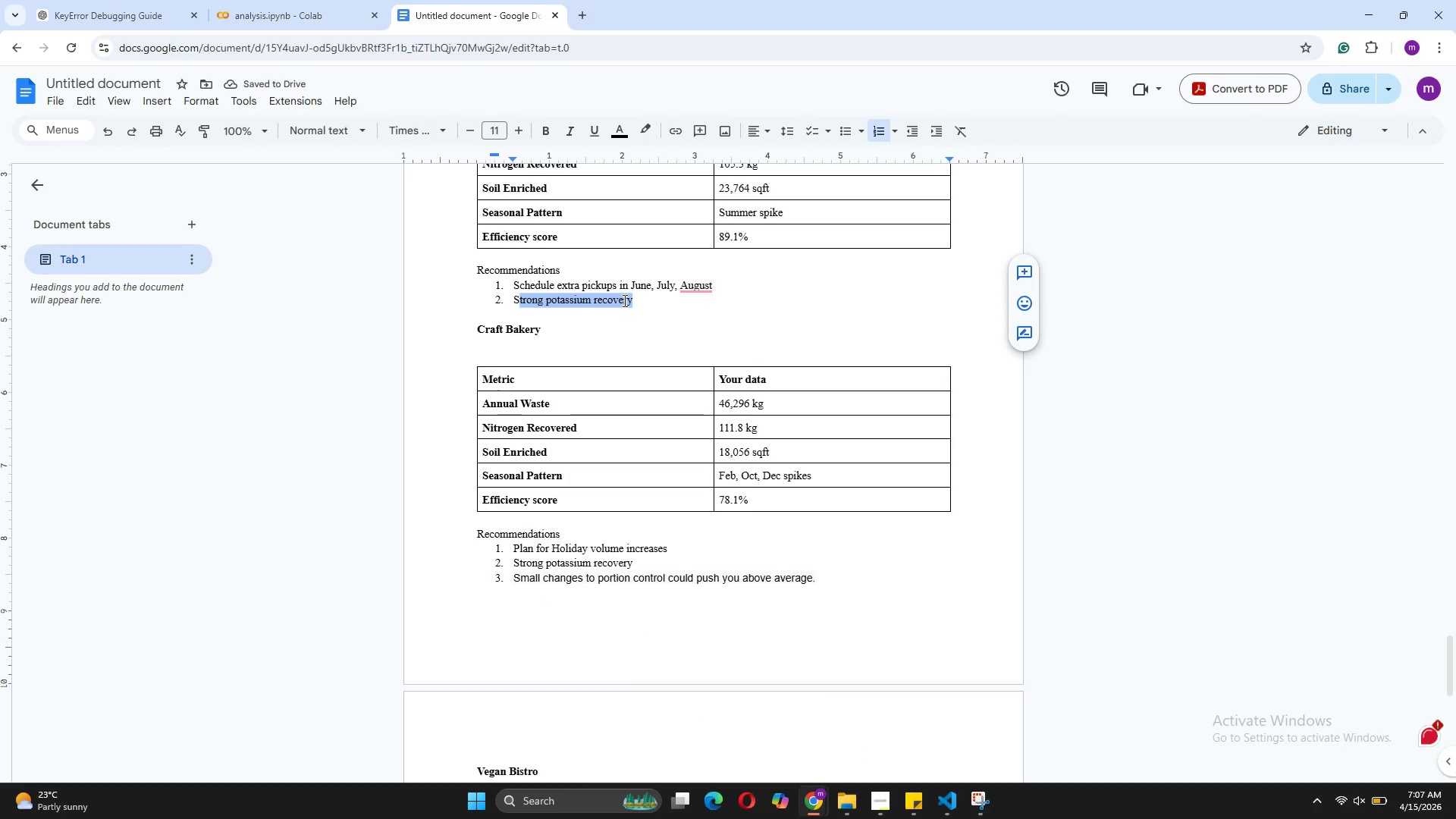 
left_click([623, 300])
 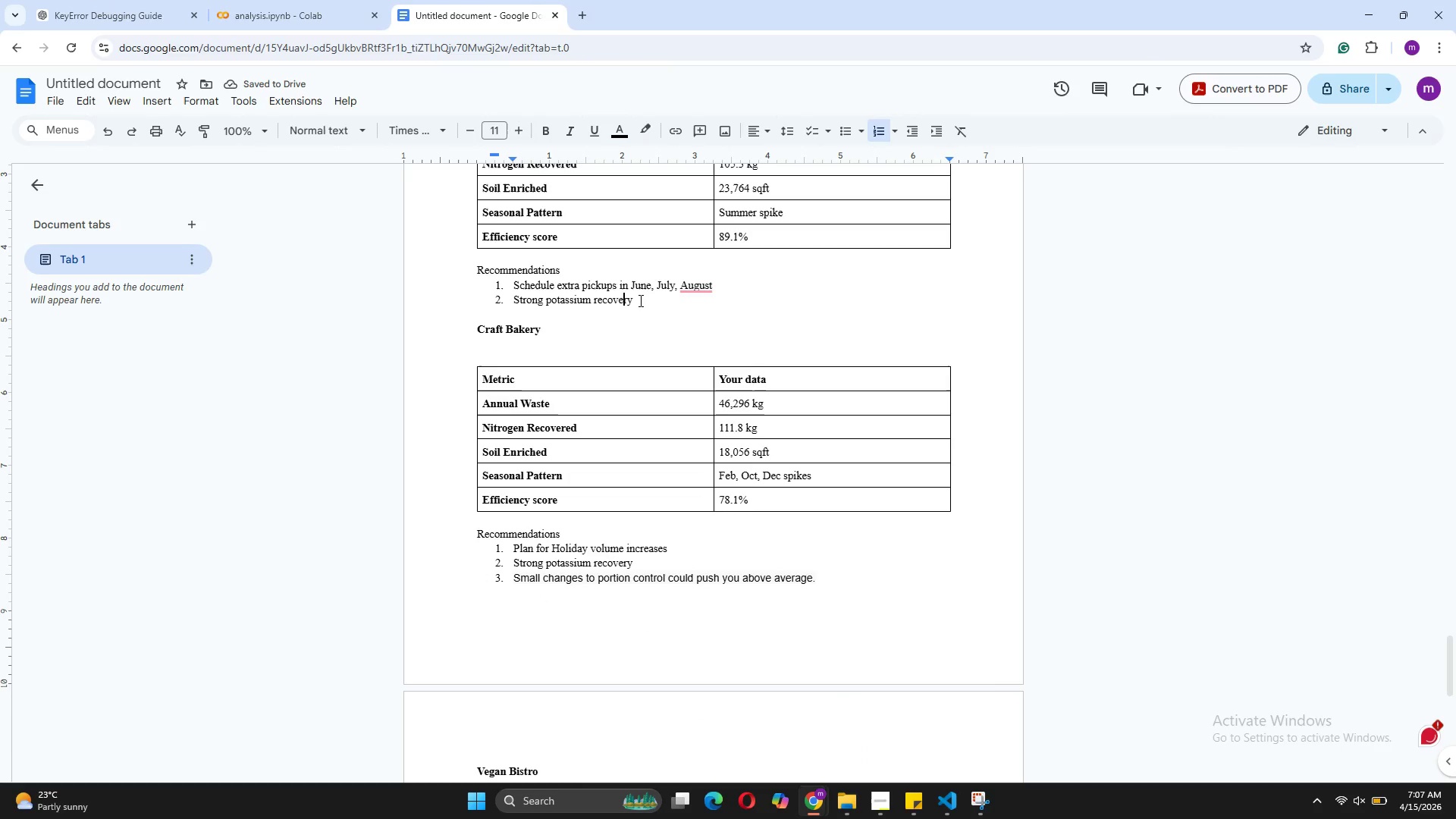 
left_click([639, 300])
 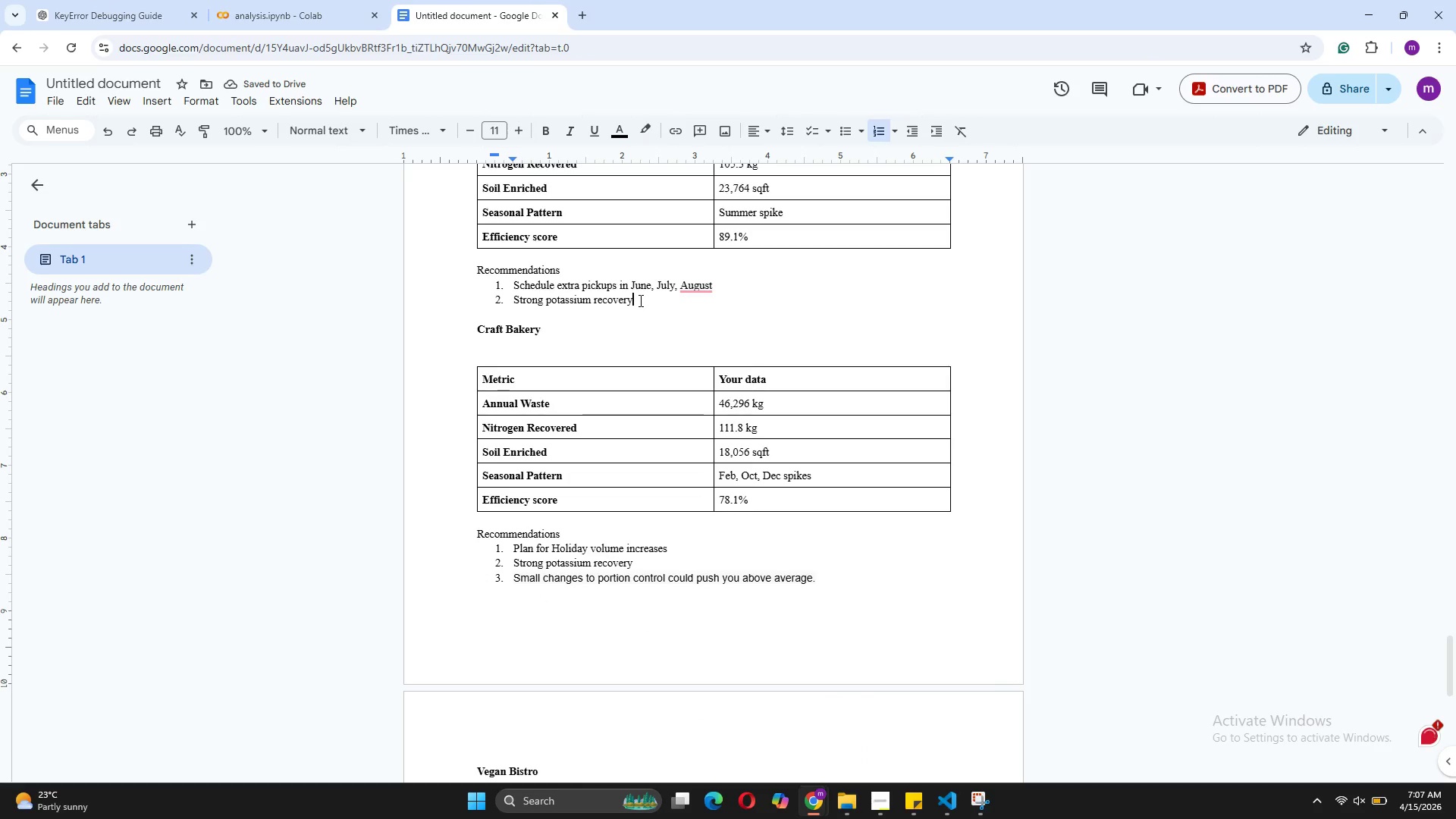 
key(Enter)
 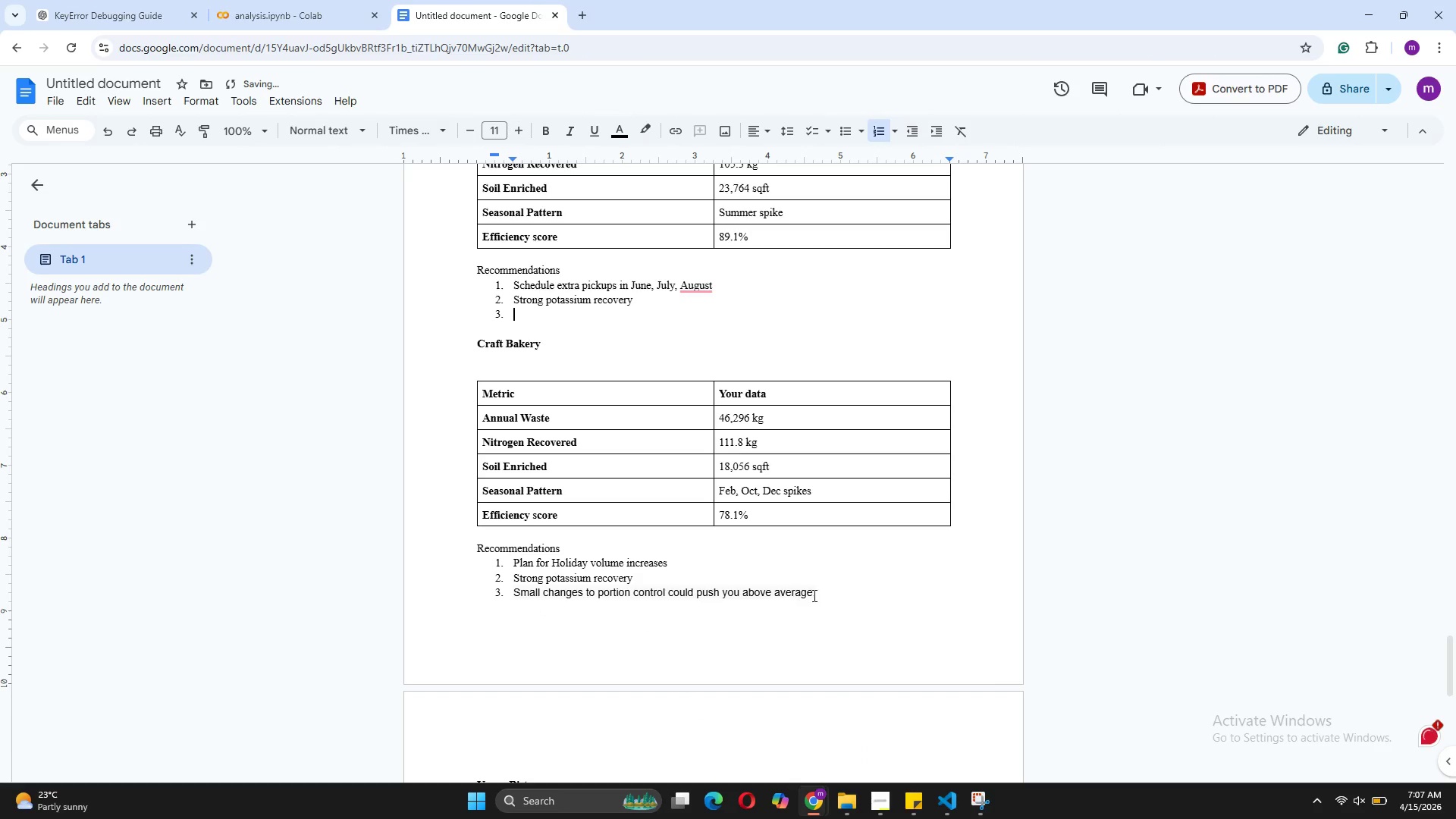 
left_click_drag(start_coordinate=[814, 593], to_coordinate=[515, 590])
 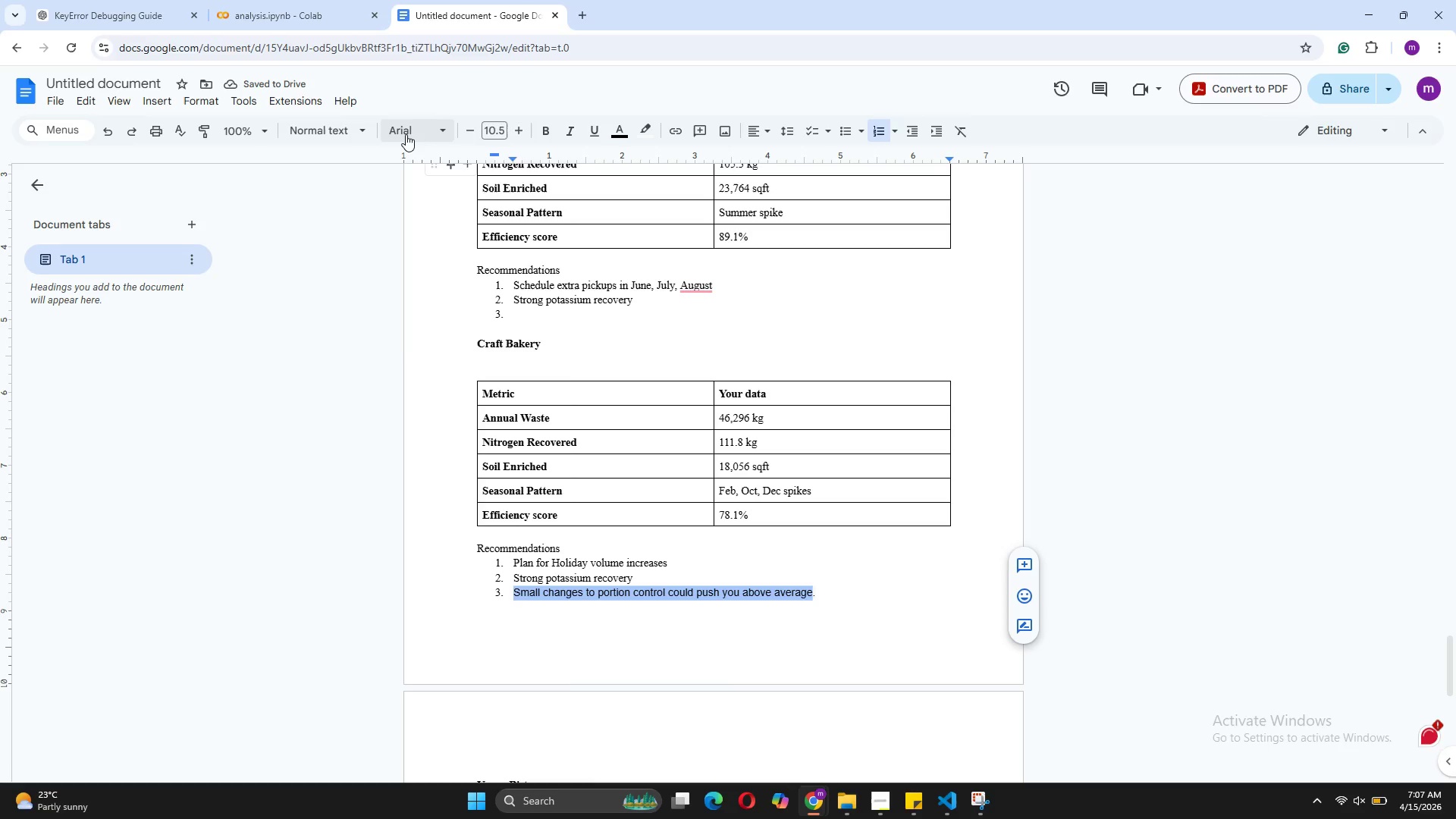 
left_click([406, 134])
 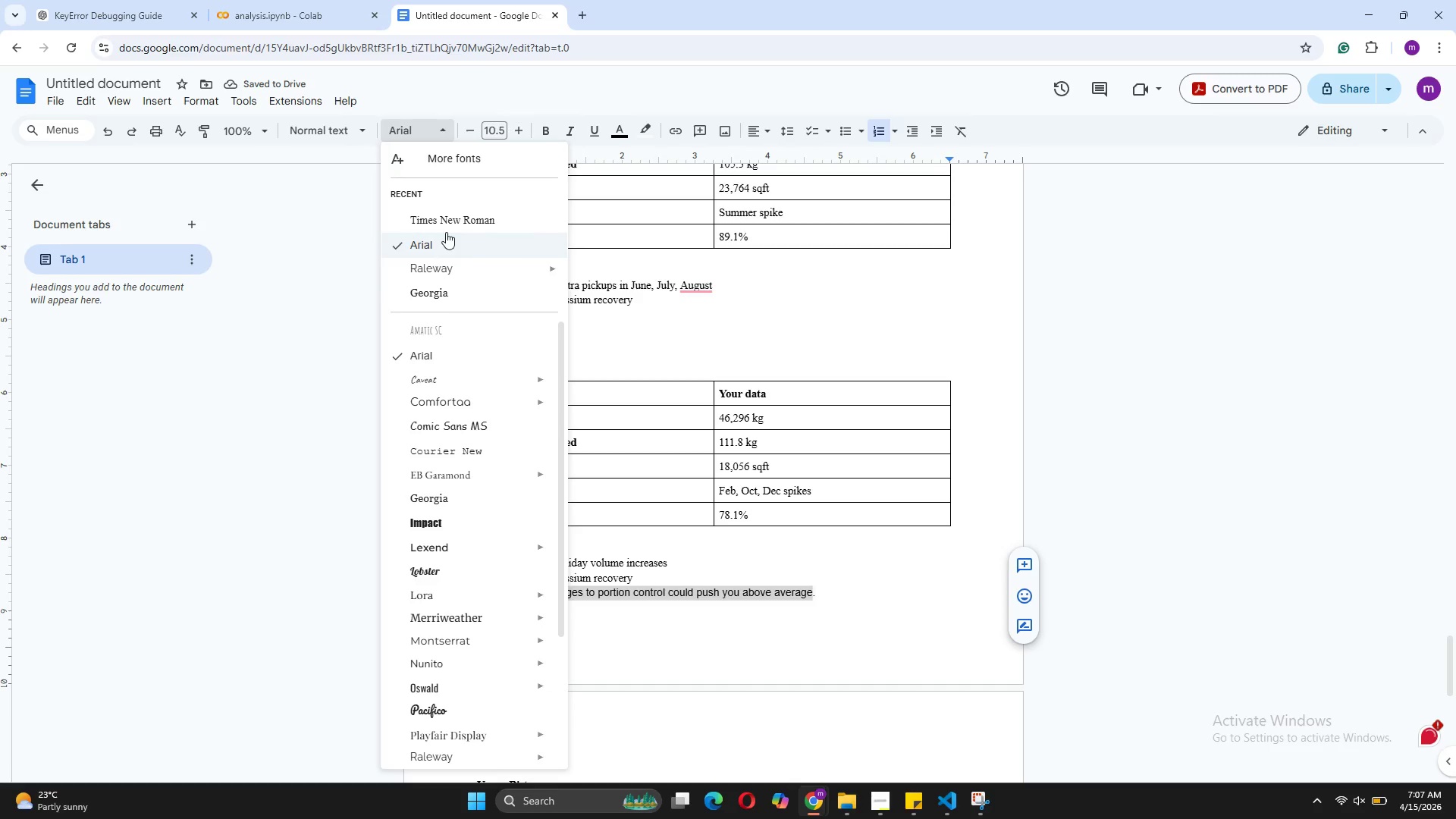 
left_click([449, 224])
 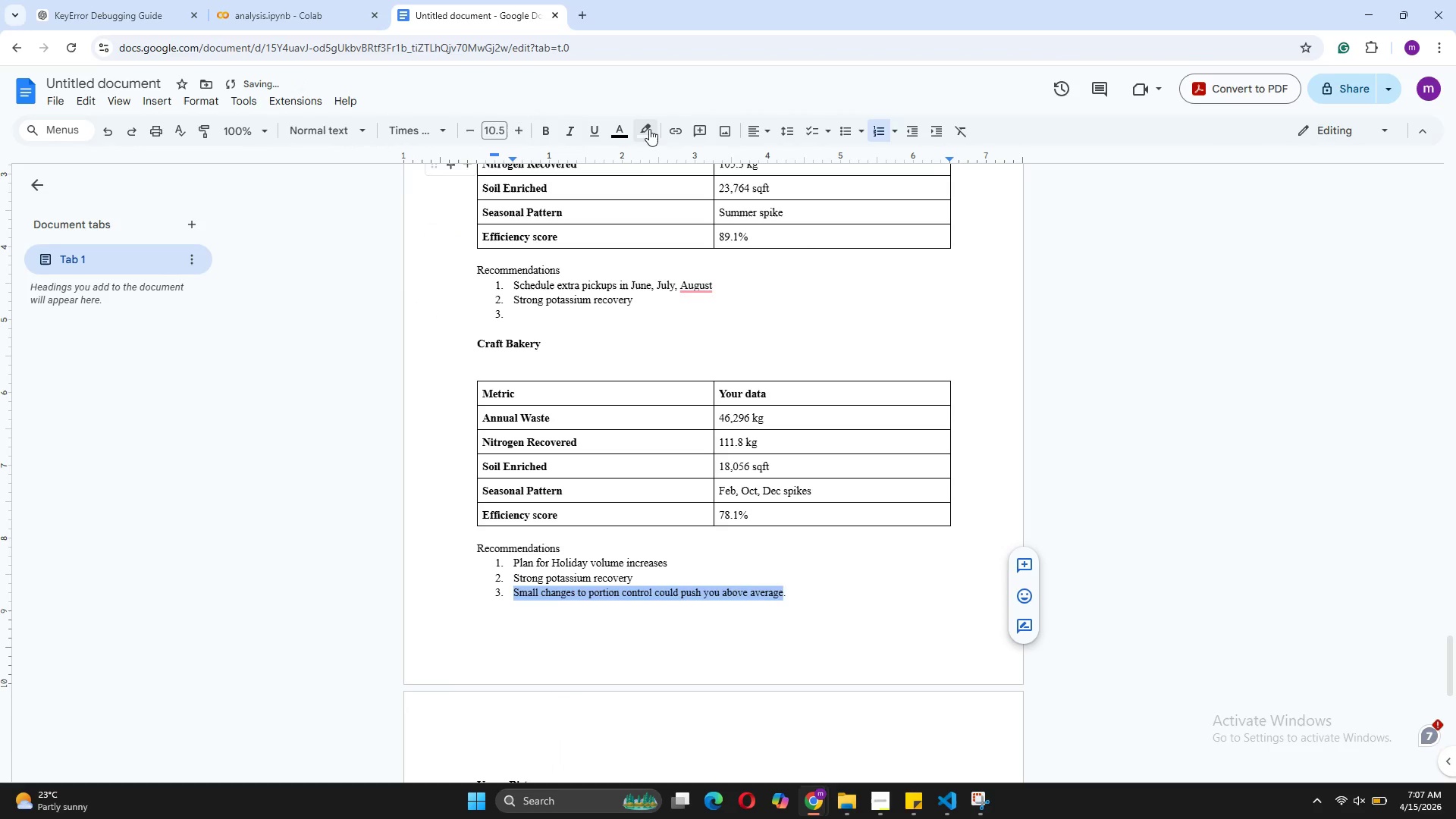 
left_click([649, 129])
 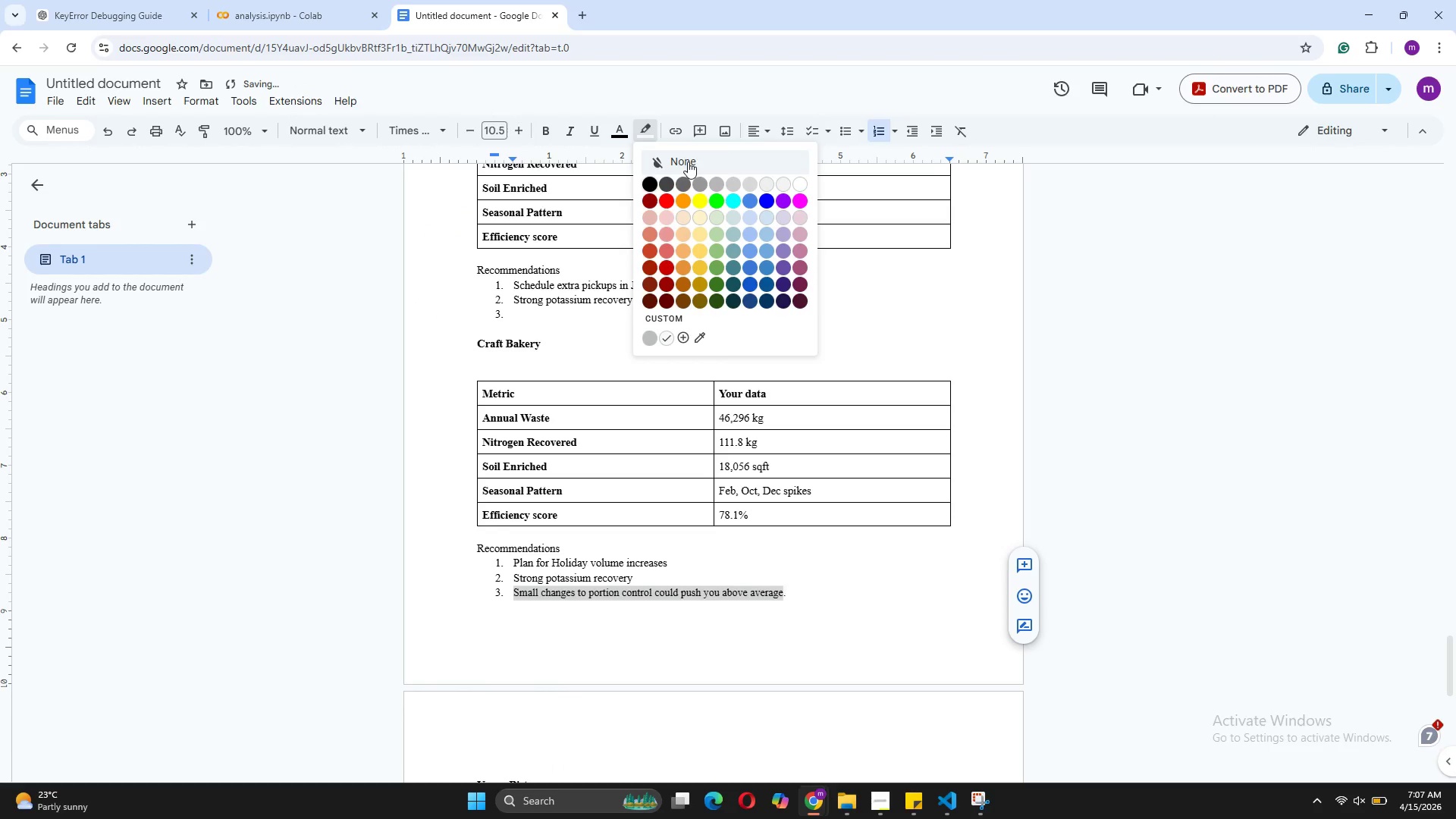 
left_click([689, 160])
 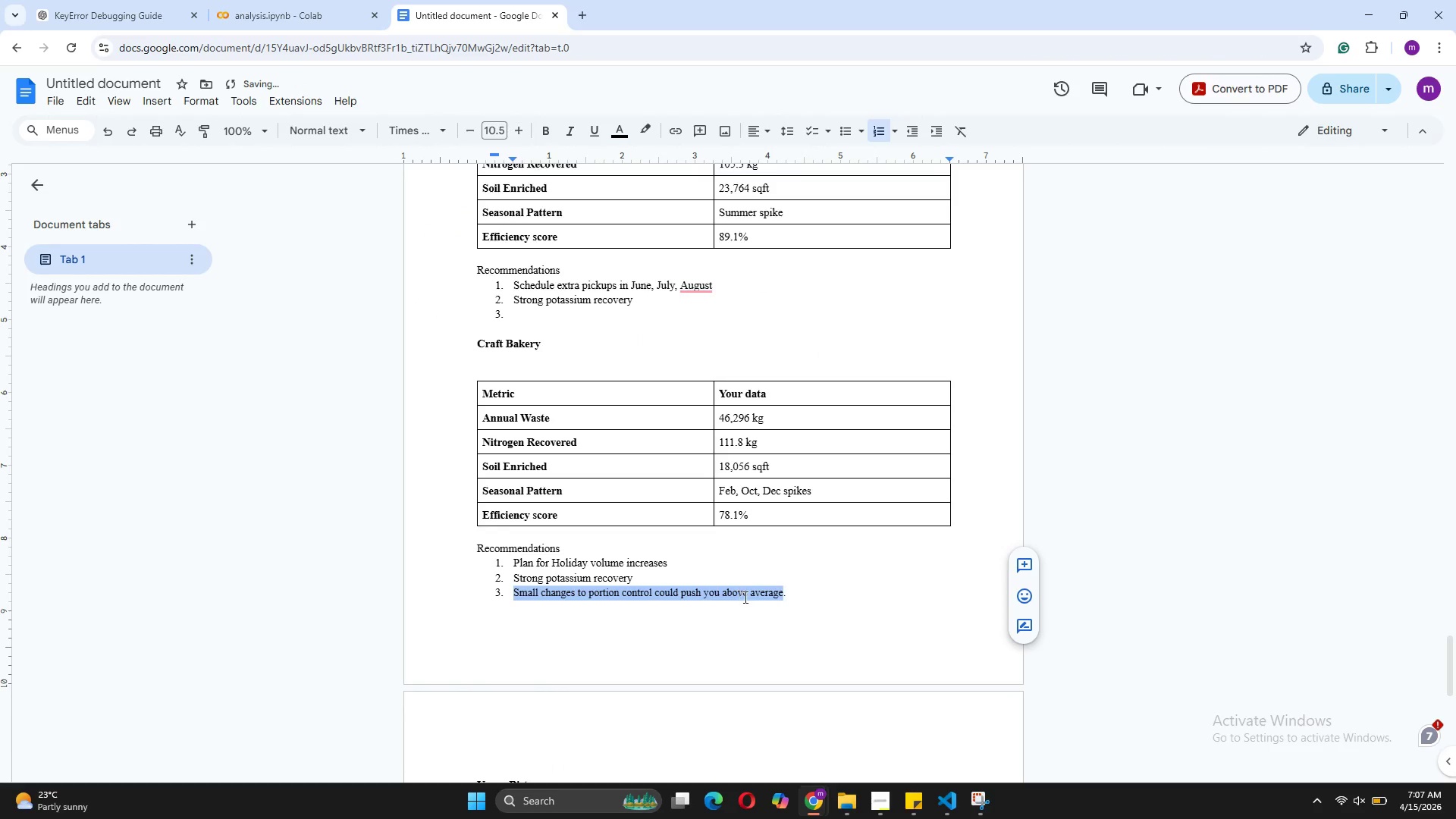 
key(Control+C)
 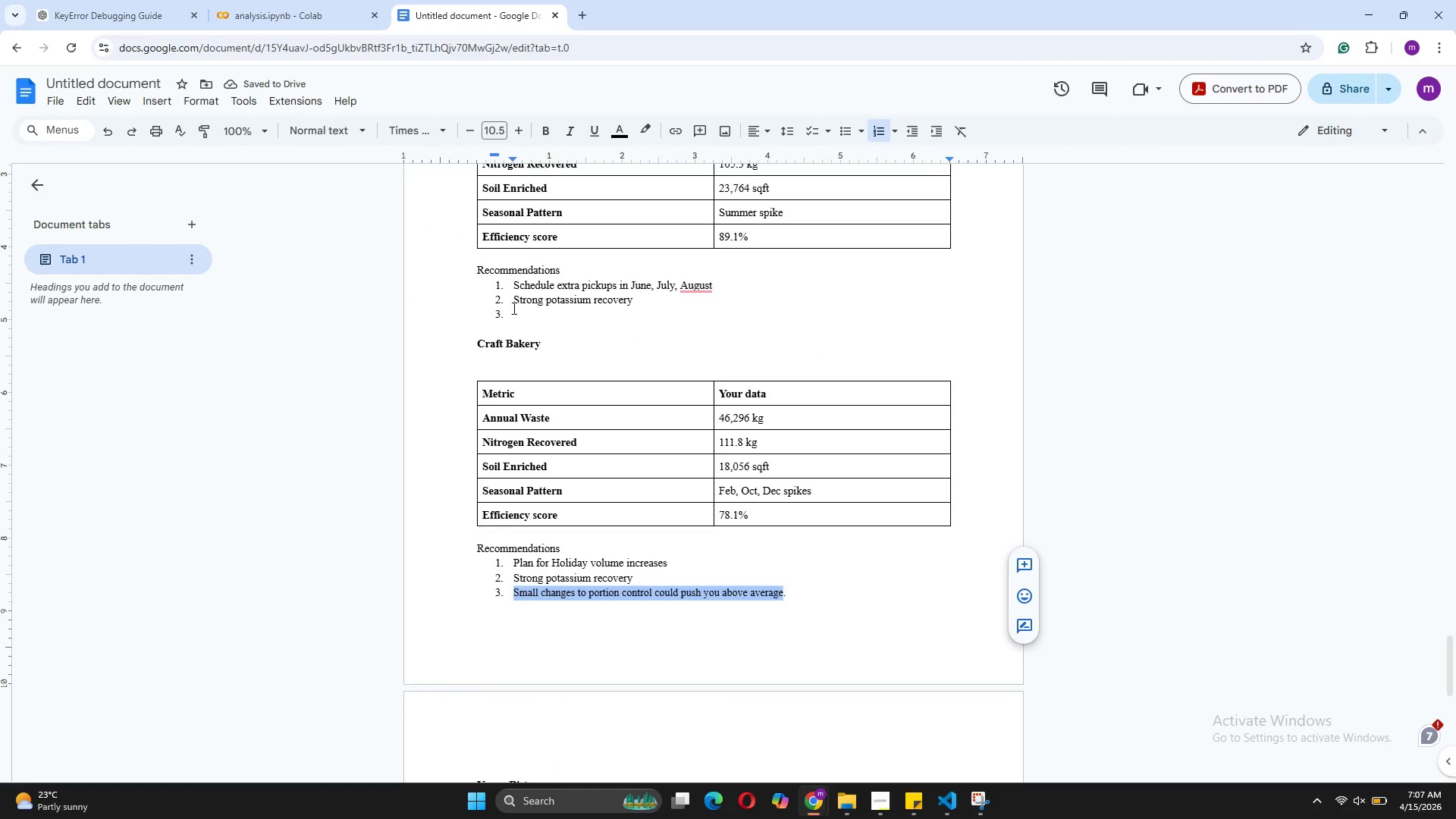 
left_click([513, 308])
 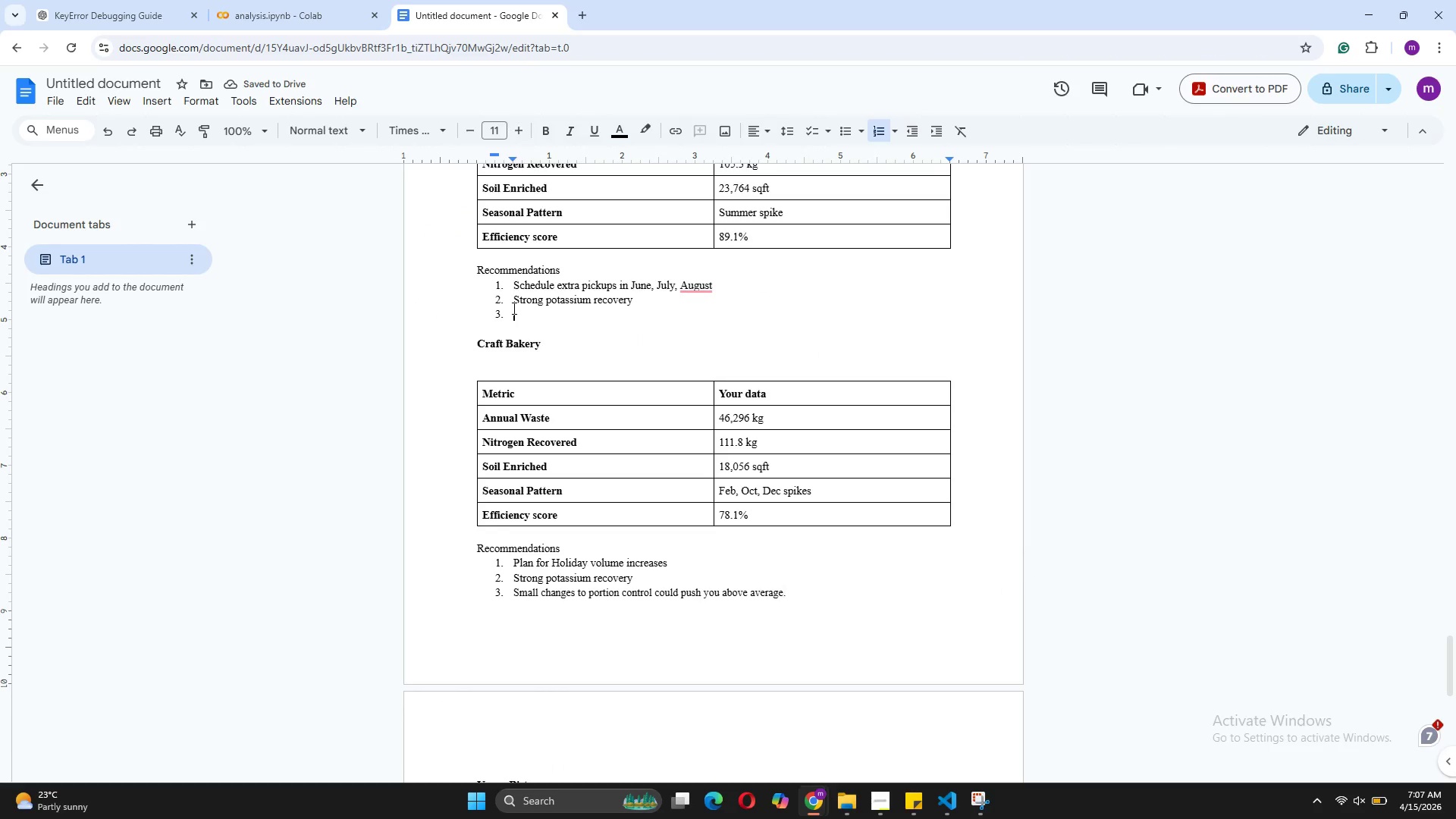 
key(Control+V)
 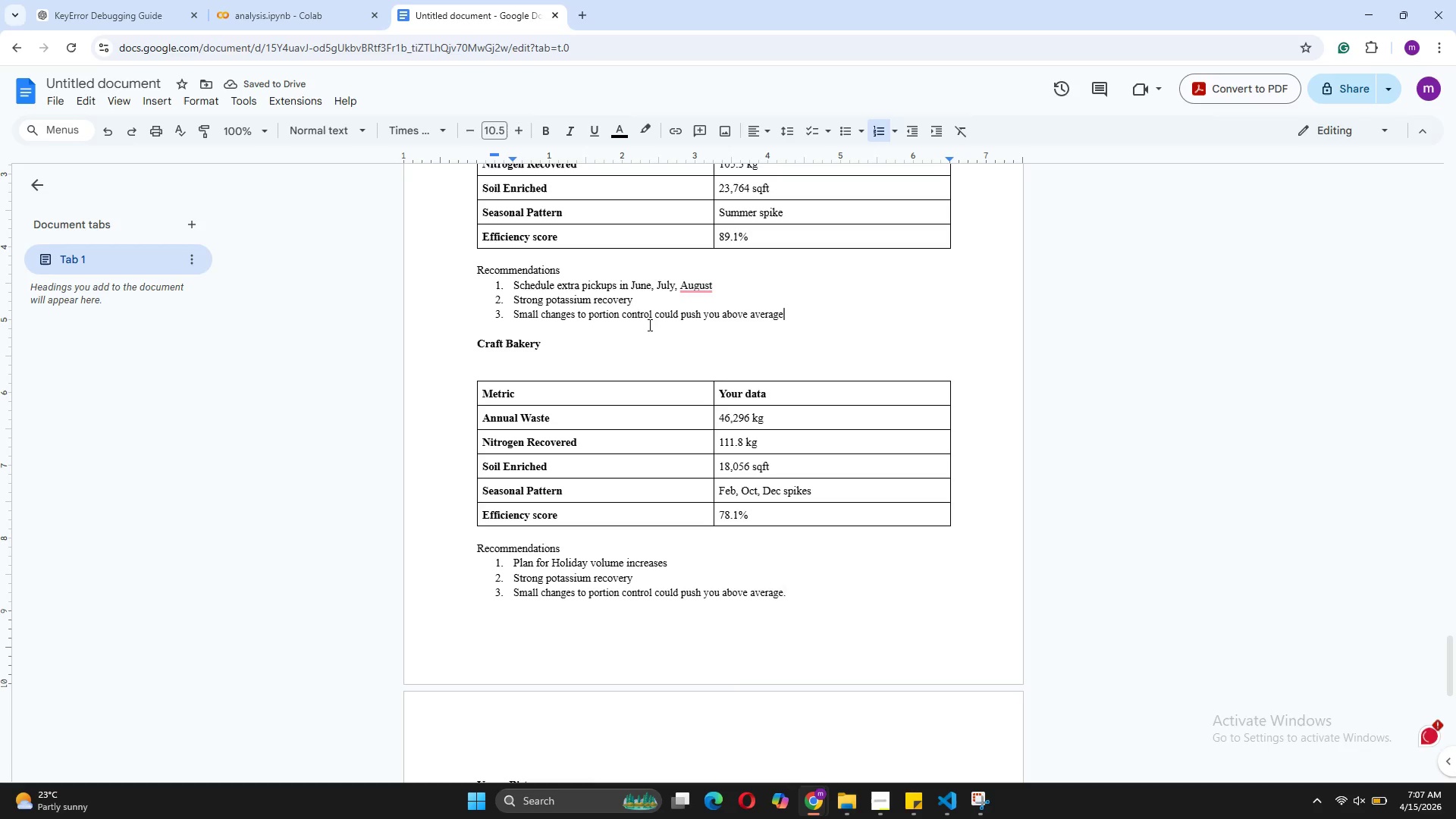 
wait(8.62)
 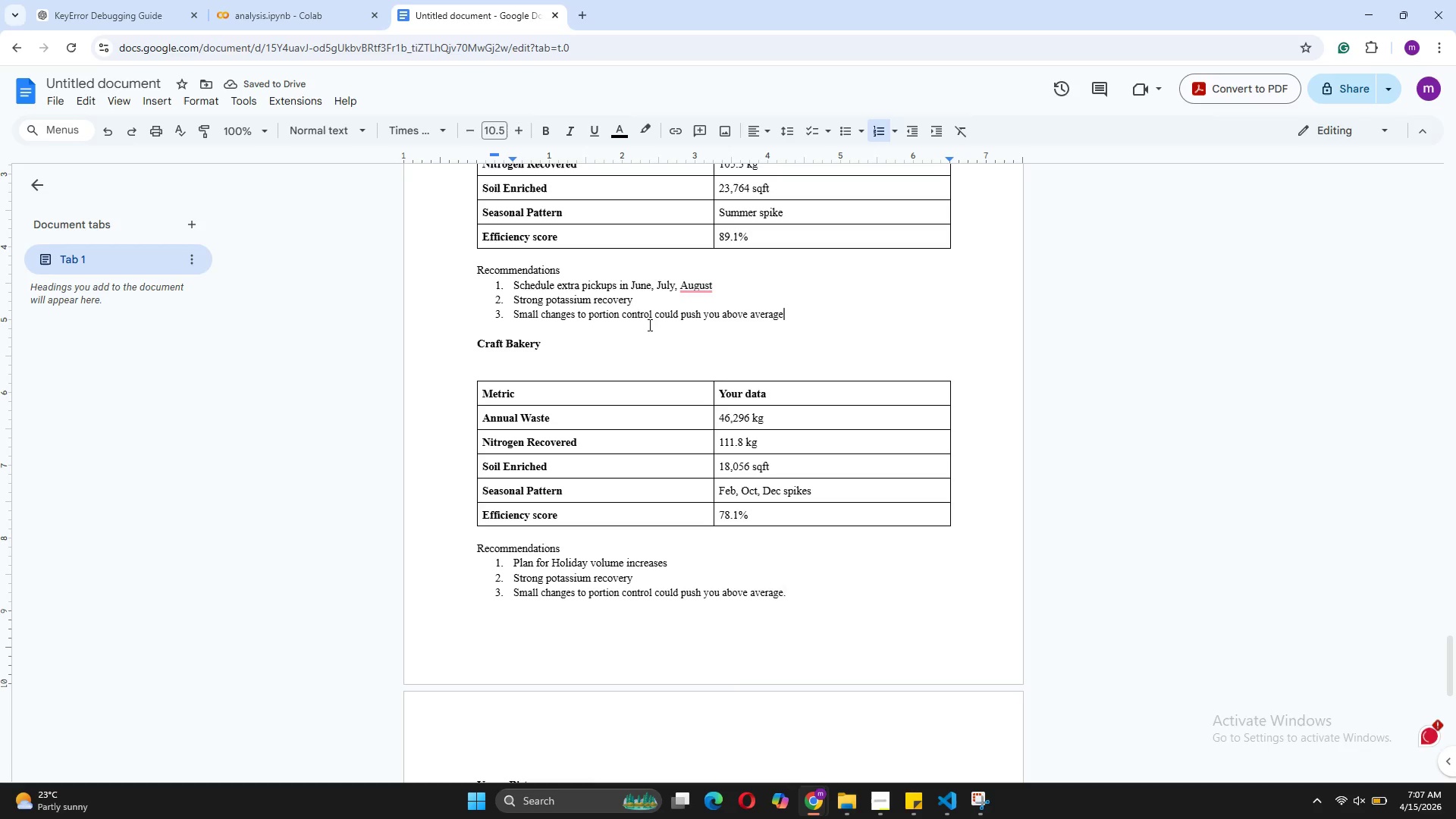 
left_click_drag(start_coordinate=[640, 576], to_coordinate=[490, 578])
 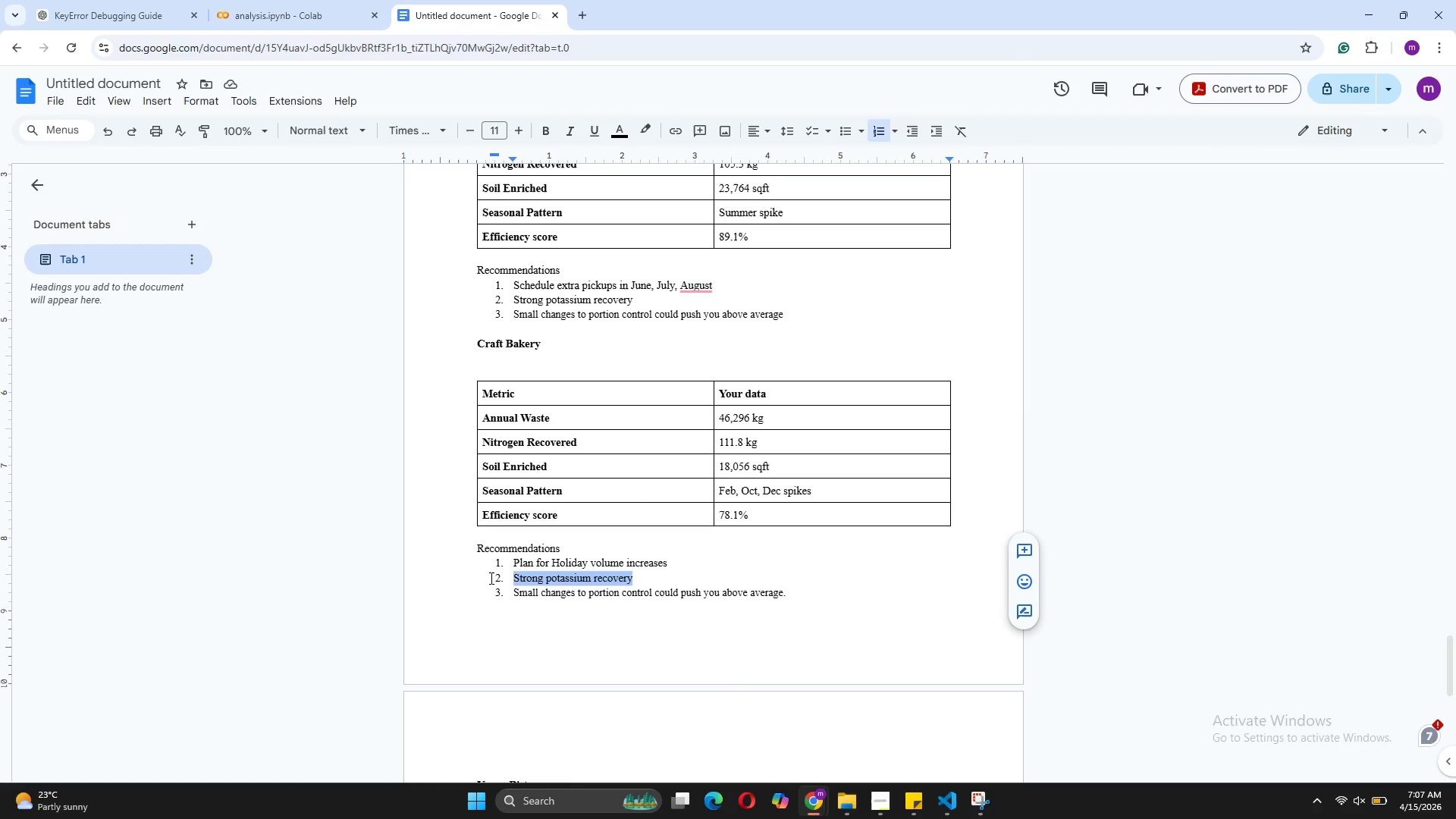 
key(Backspace)
 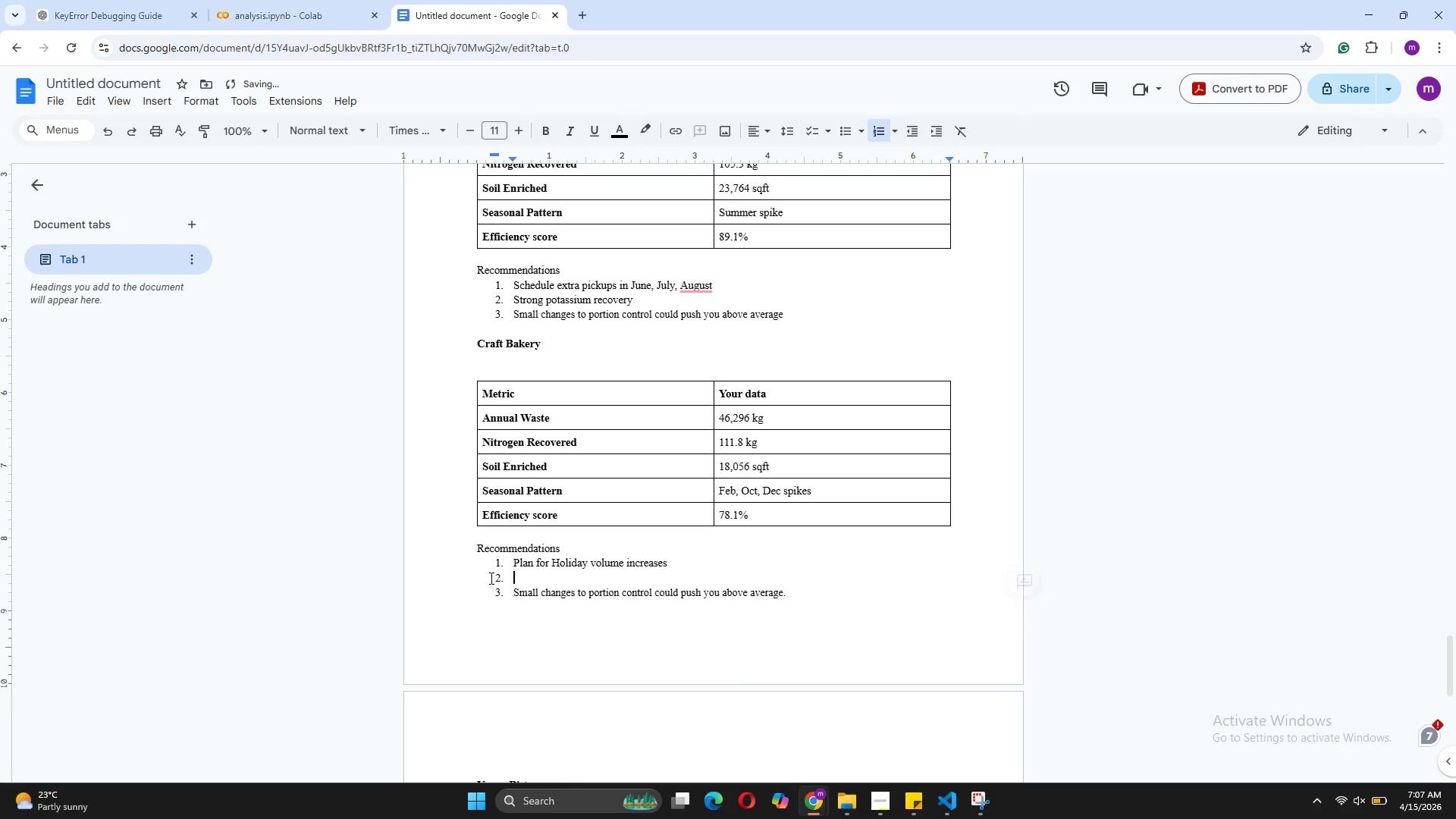 
key(Backspace)
 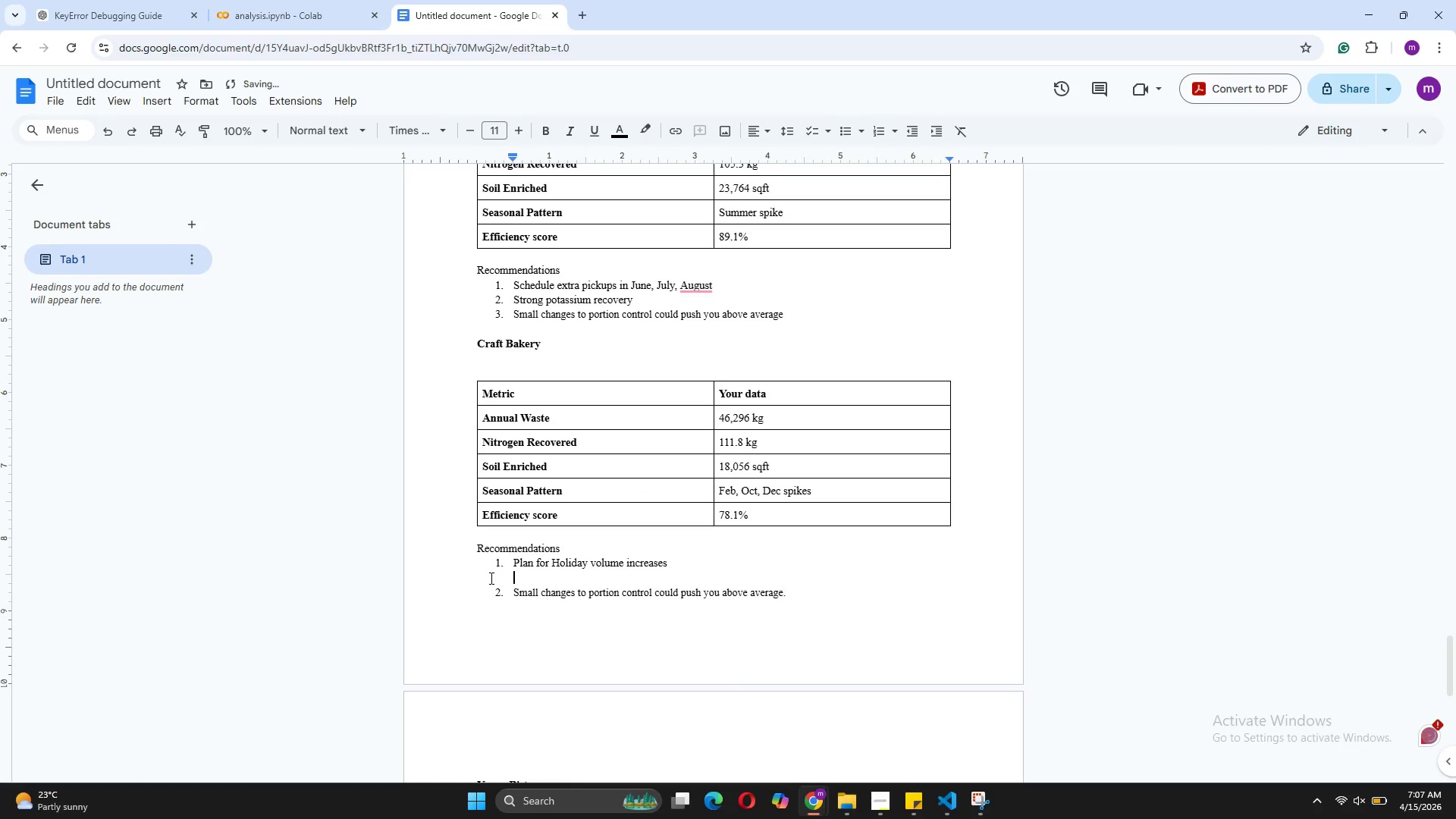 
key(Backspace)
 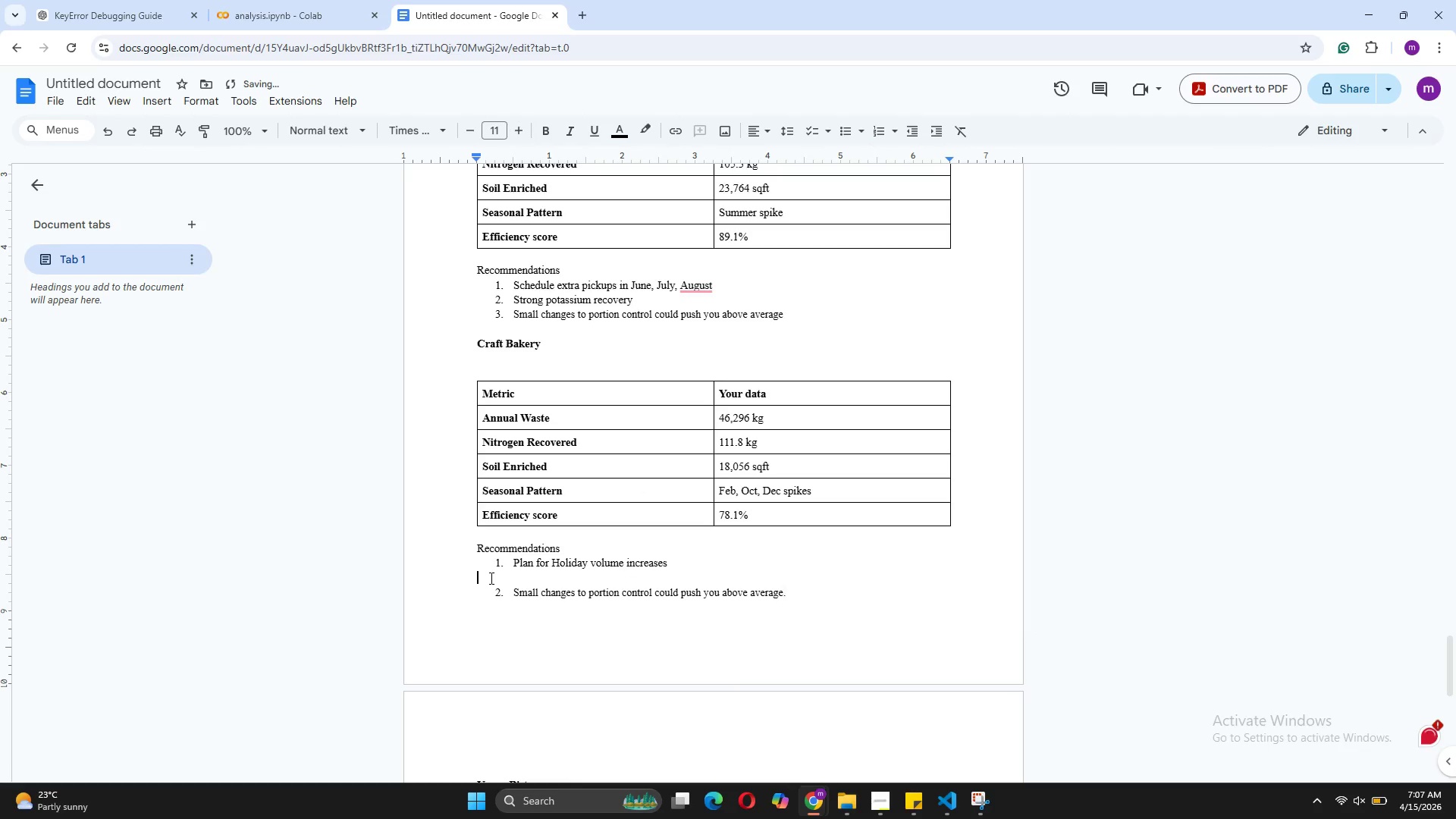 
key(Backspace)
 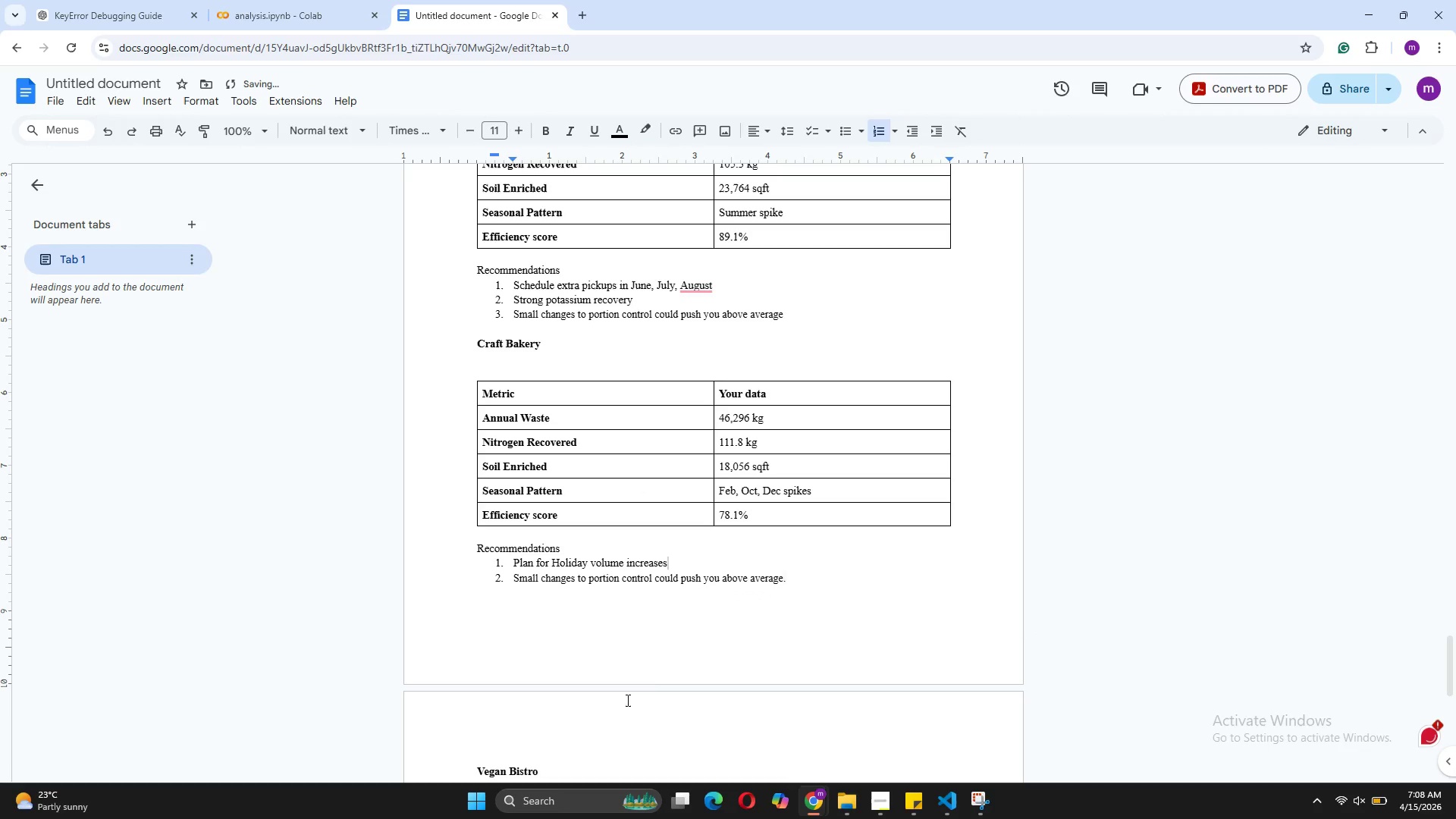 
scroll: coordinate [659, 646], scroll_direction: down, amount: 7.0
 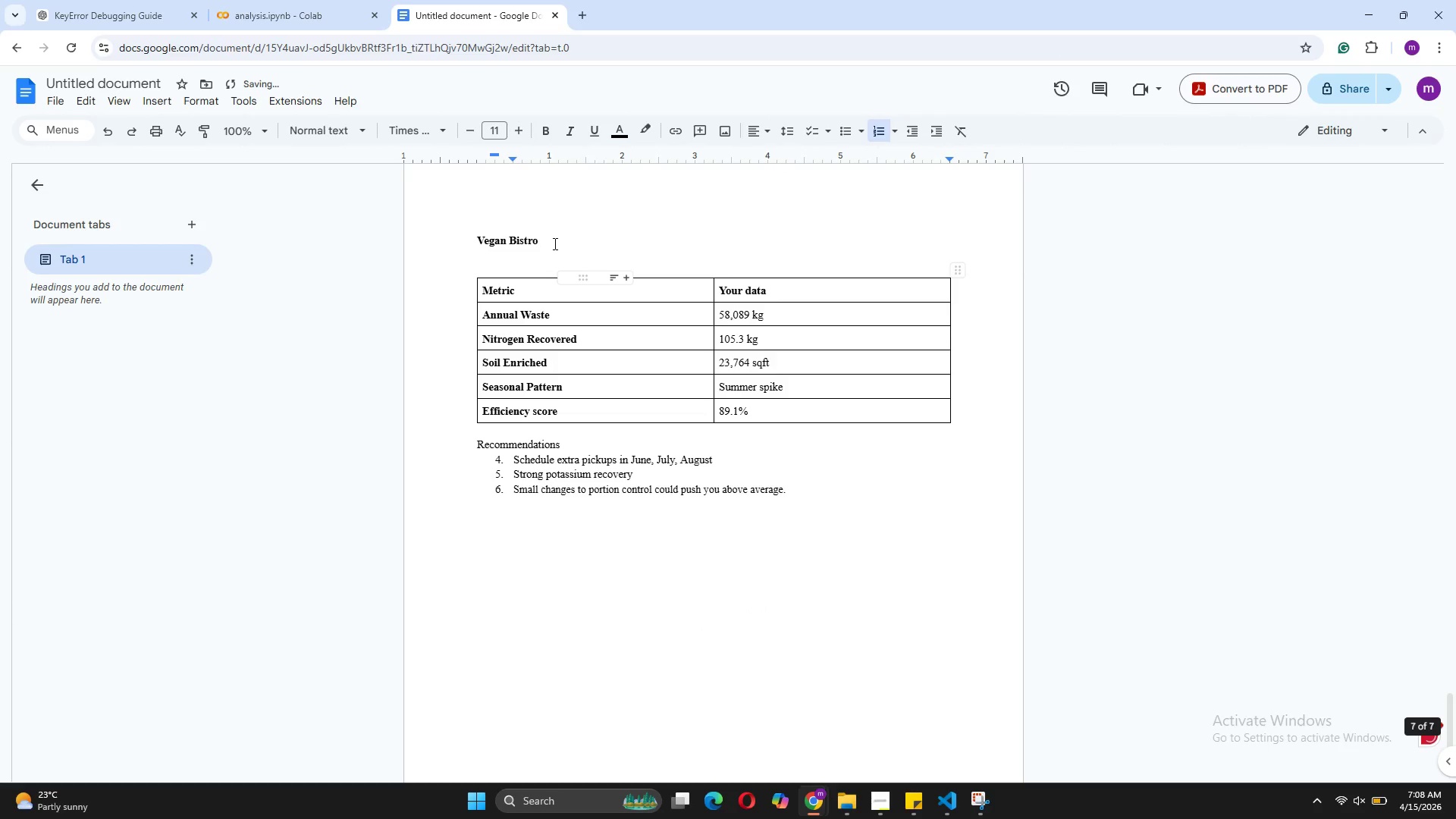 
left_click_drag(start_coordinate=[554, 243], to_coordinate=[475, 242])
 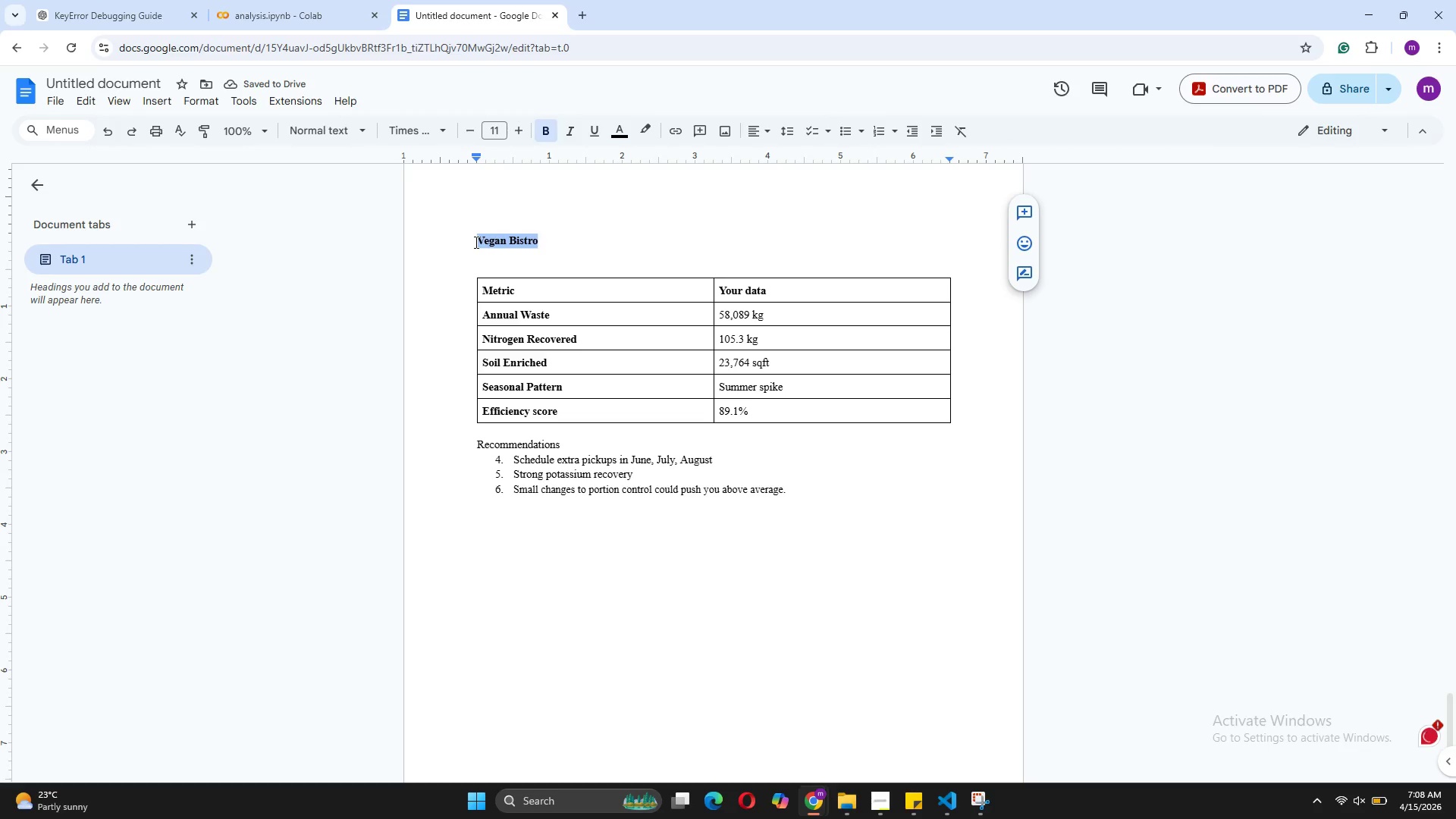 
type(Farm-r)
key(Backspace)
type(to-Table Steakhouse)
 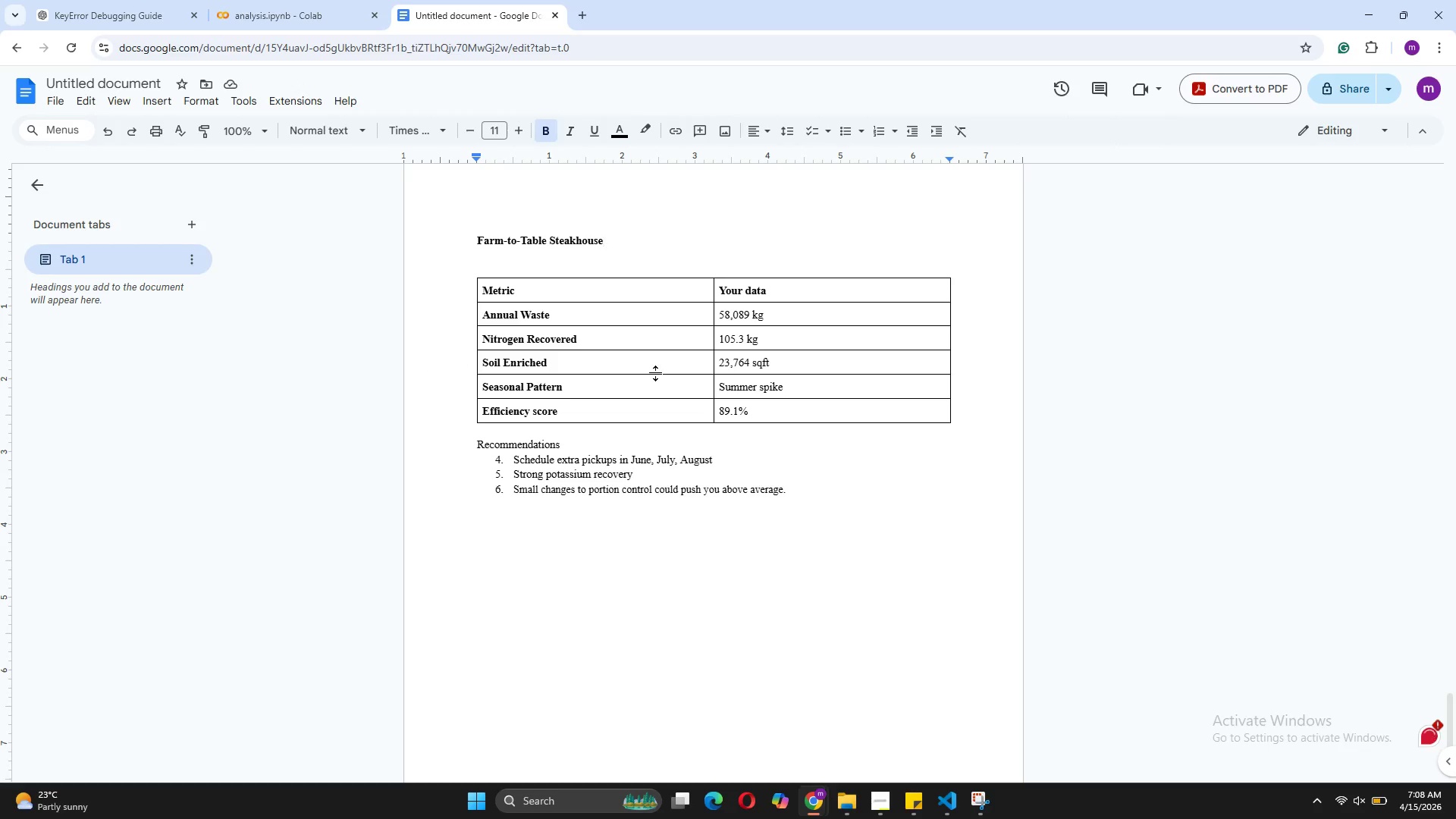 
wait(11.55)
 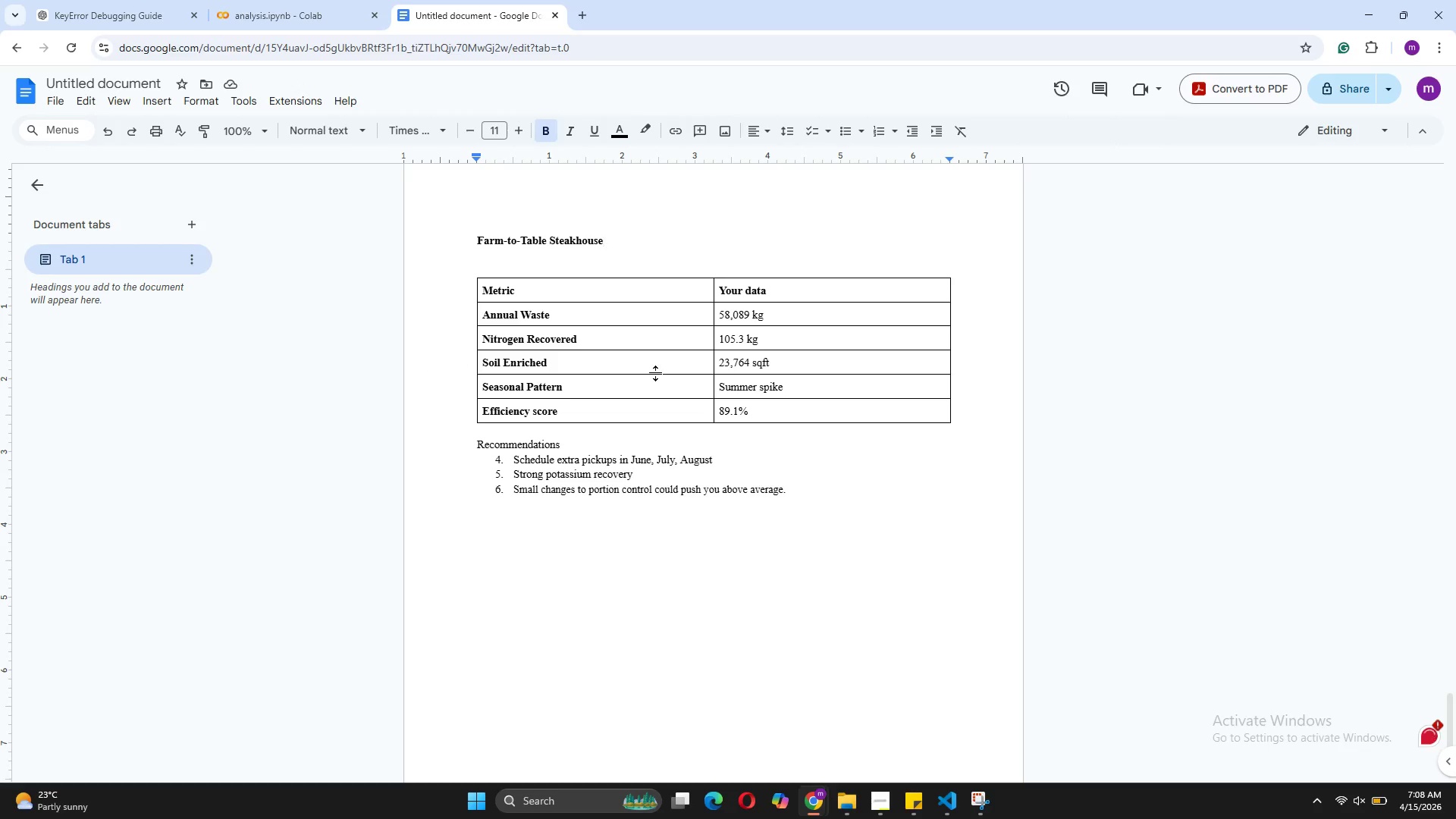 
left_click_drag(start_coordinate=[792, 488], to_coordinate=[510, 464])
 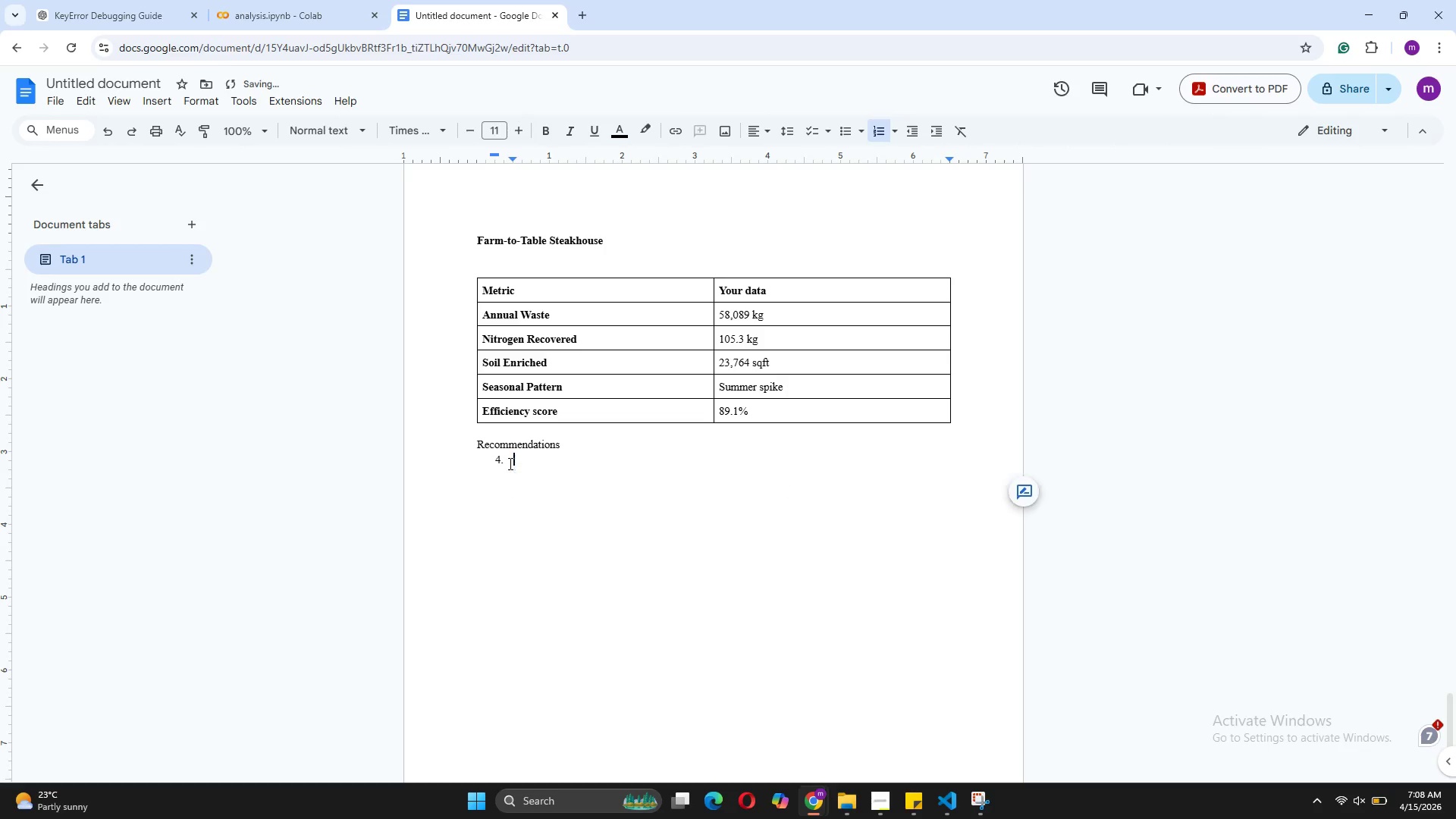 
key(Backspace)
 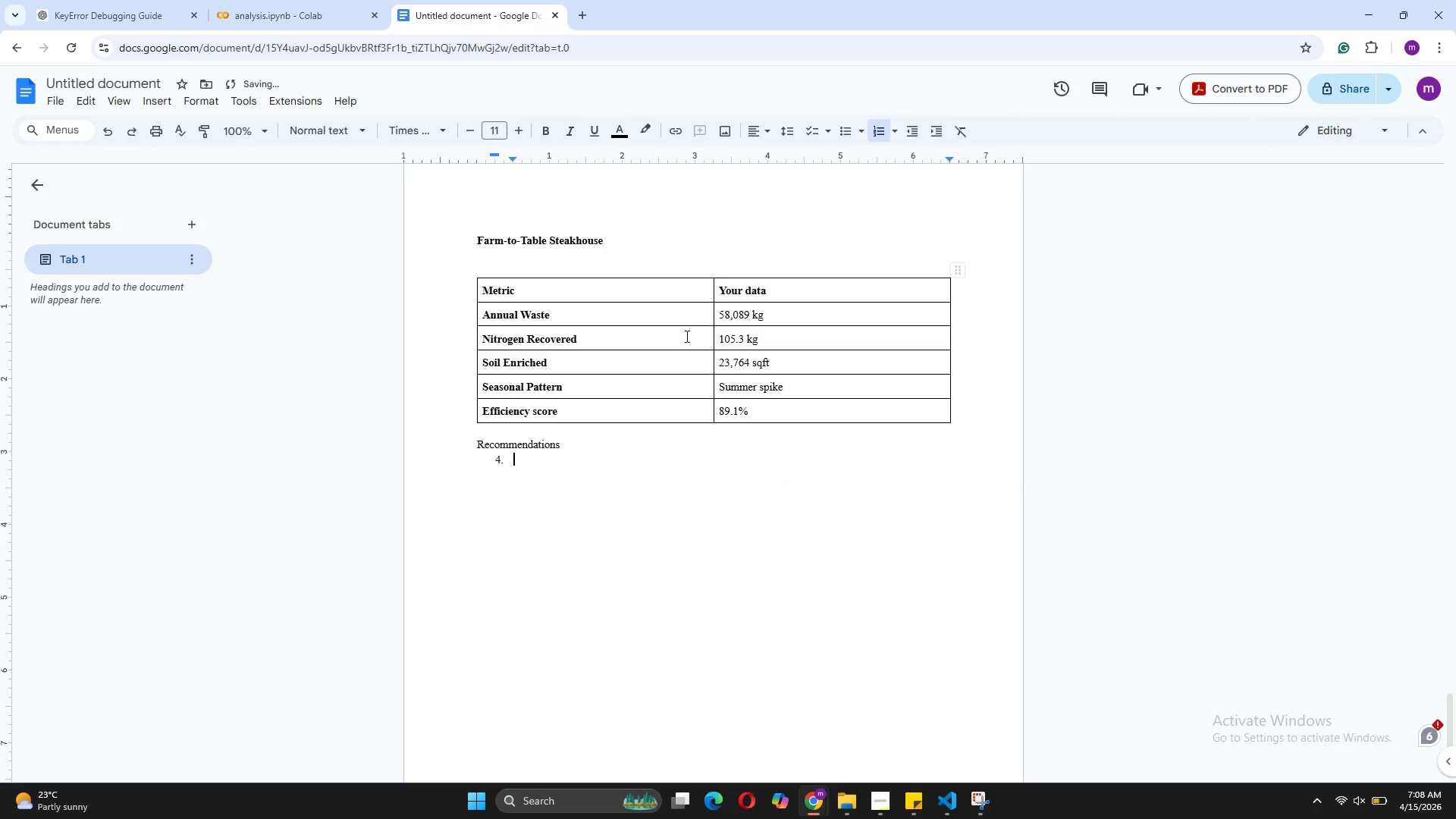 
key(Backspace)
 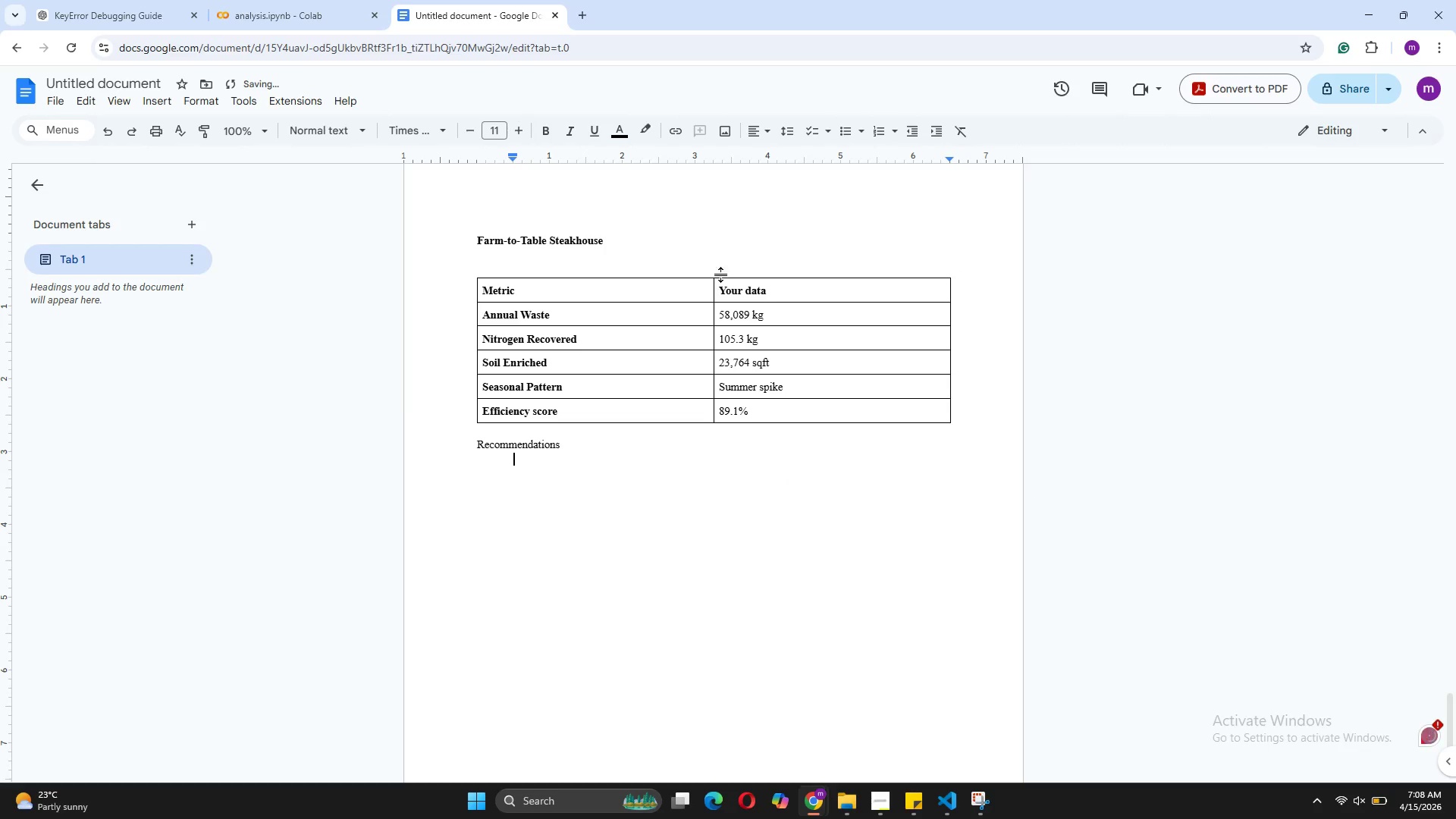 
scroll: coordinate [721, 275], scroll_direction: up, amount: 3.0
 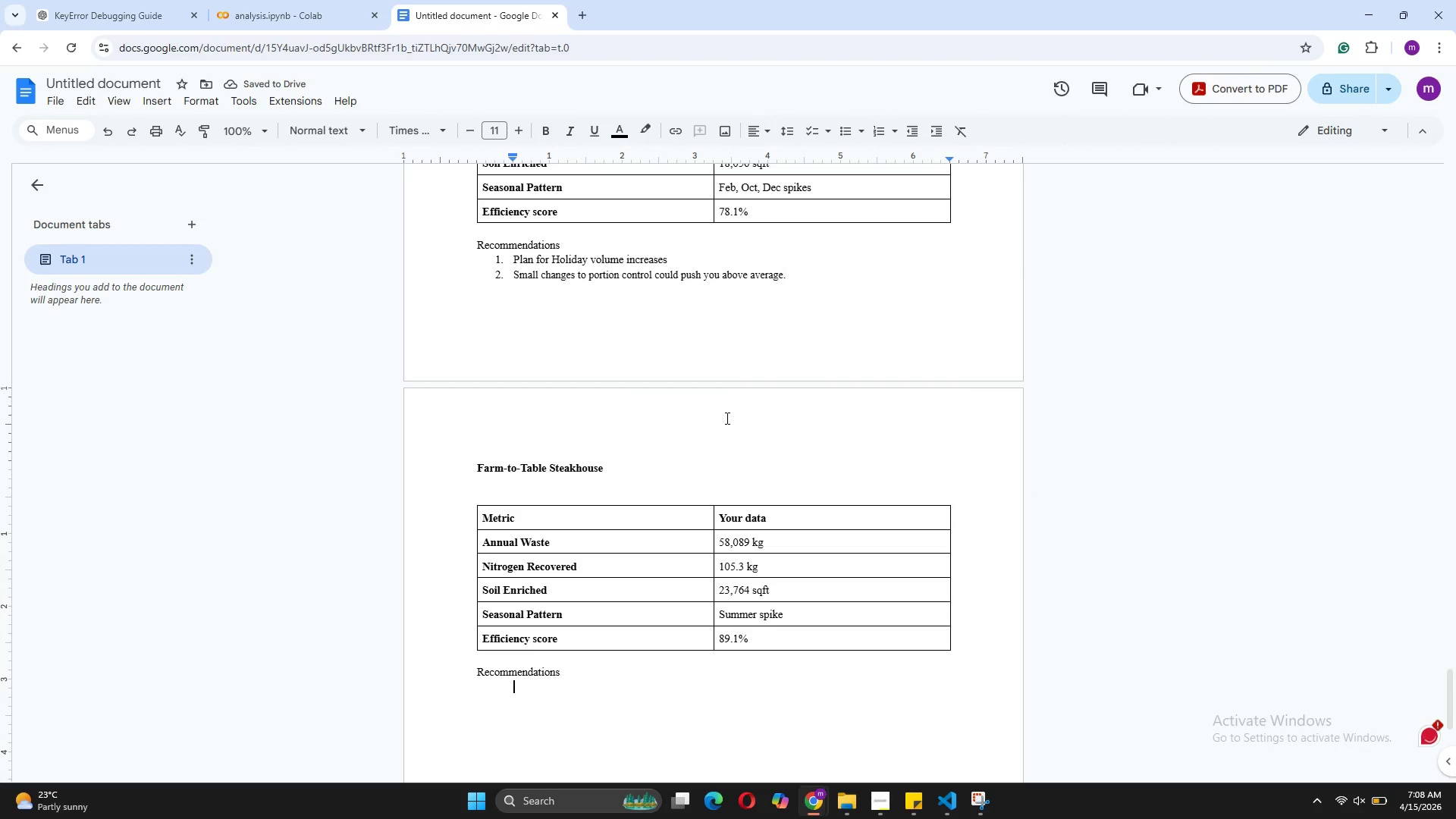 
type(1. )
key(Backspace)
key(Backspace)
key(Backspace)
key(Backspace)
key(Backspace)
type(1. Plan for )
 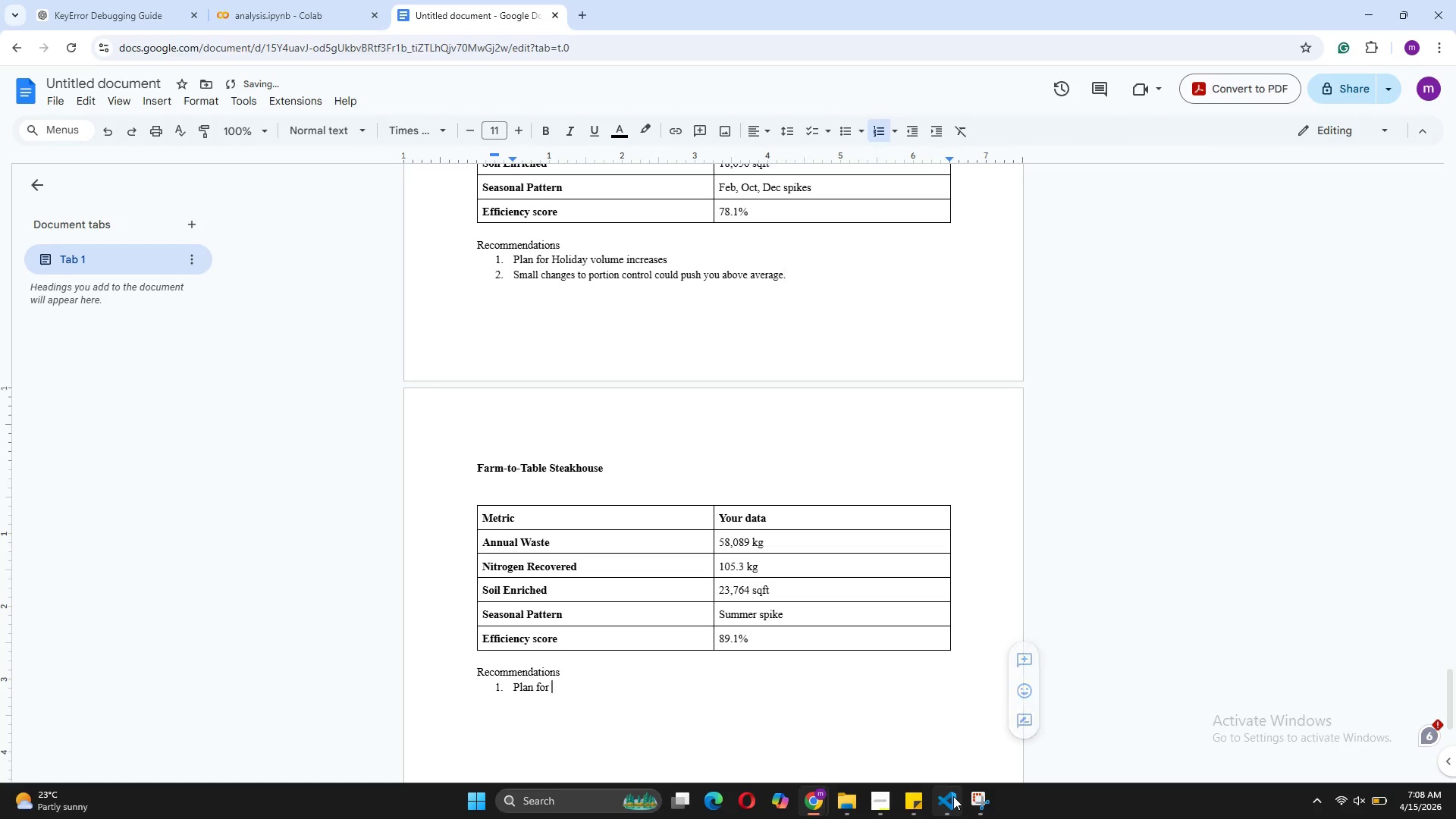 
left_click([970, 737])
 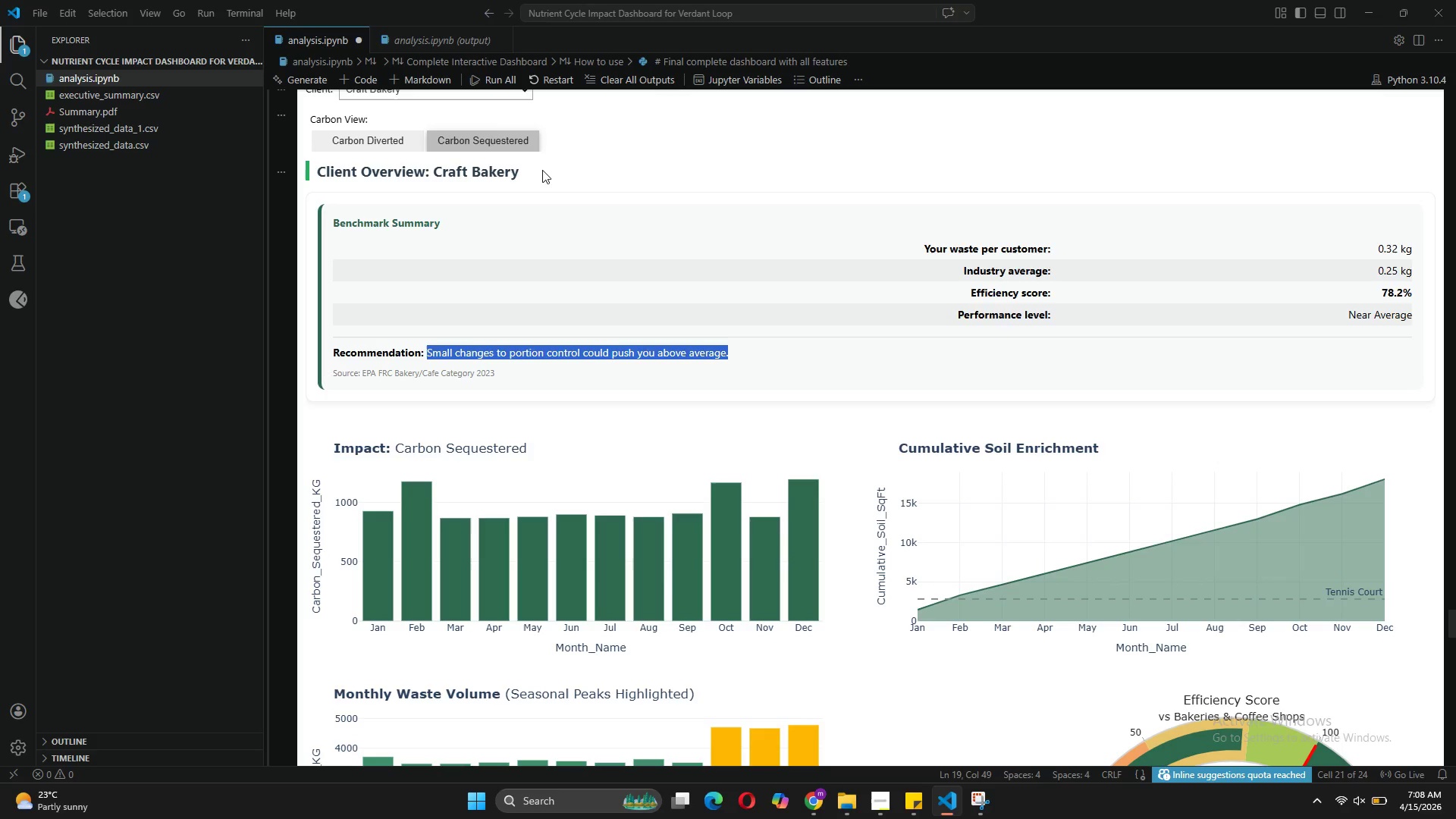 
scroll: coordinate [494, 246], scroll_direction: up, amount: 2.0
 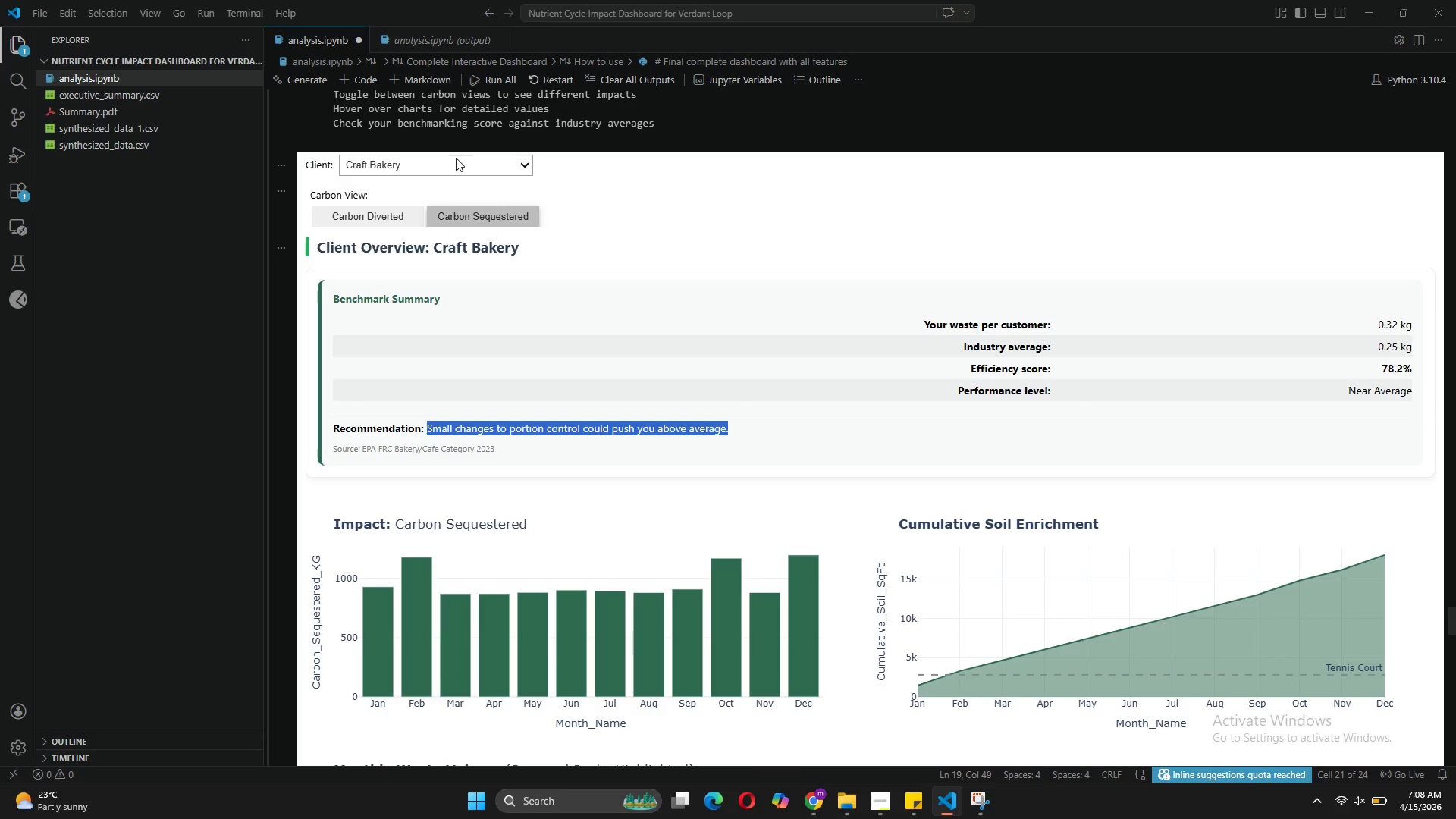 
left_click([449, 167])
 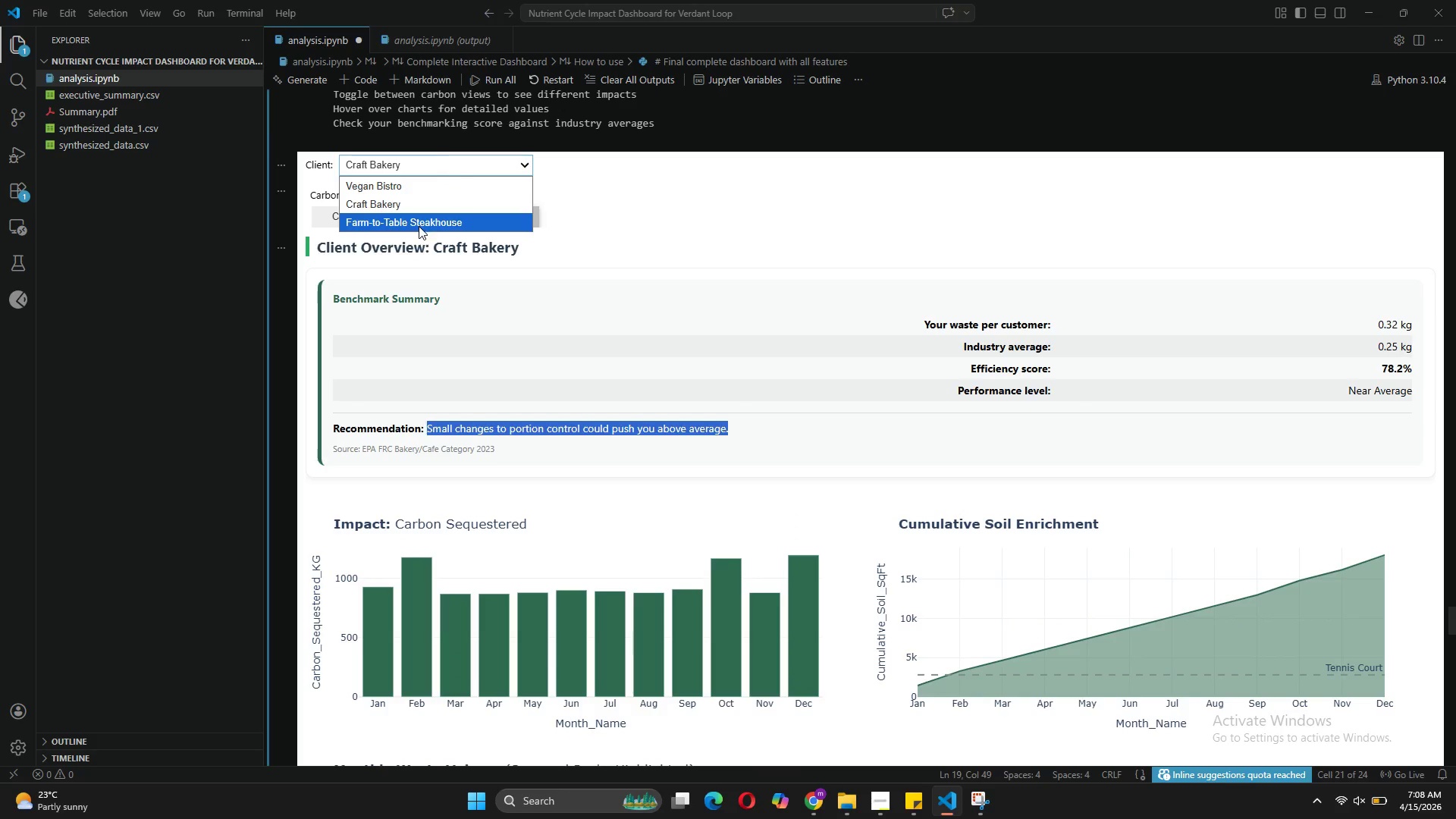 
left_click([419, 226])
 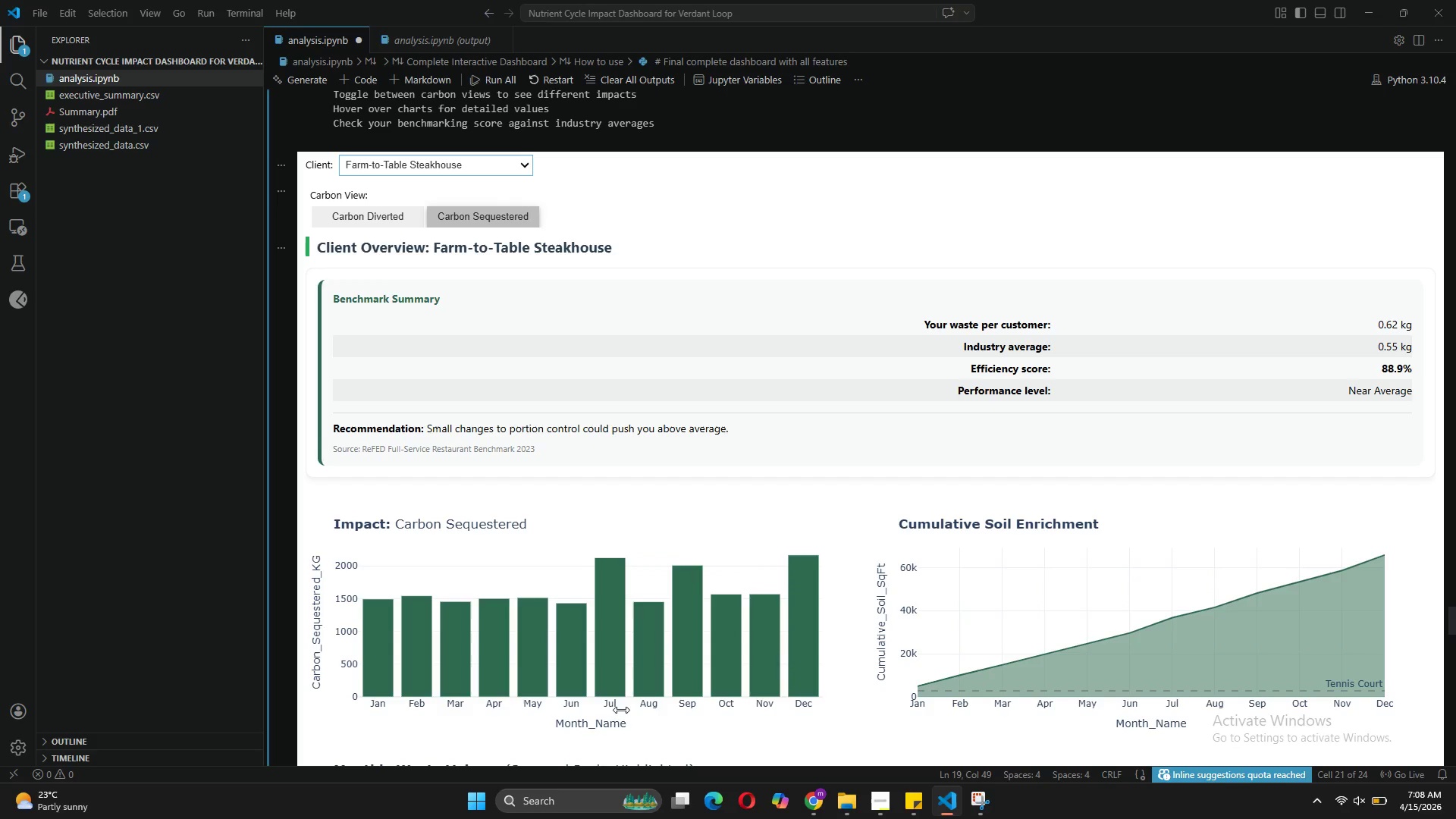 
wait(12.06)
 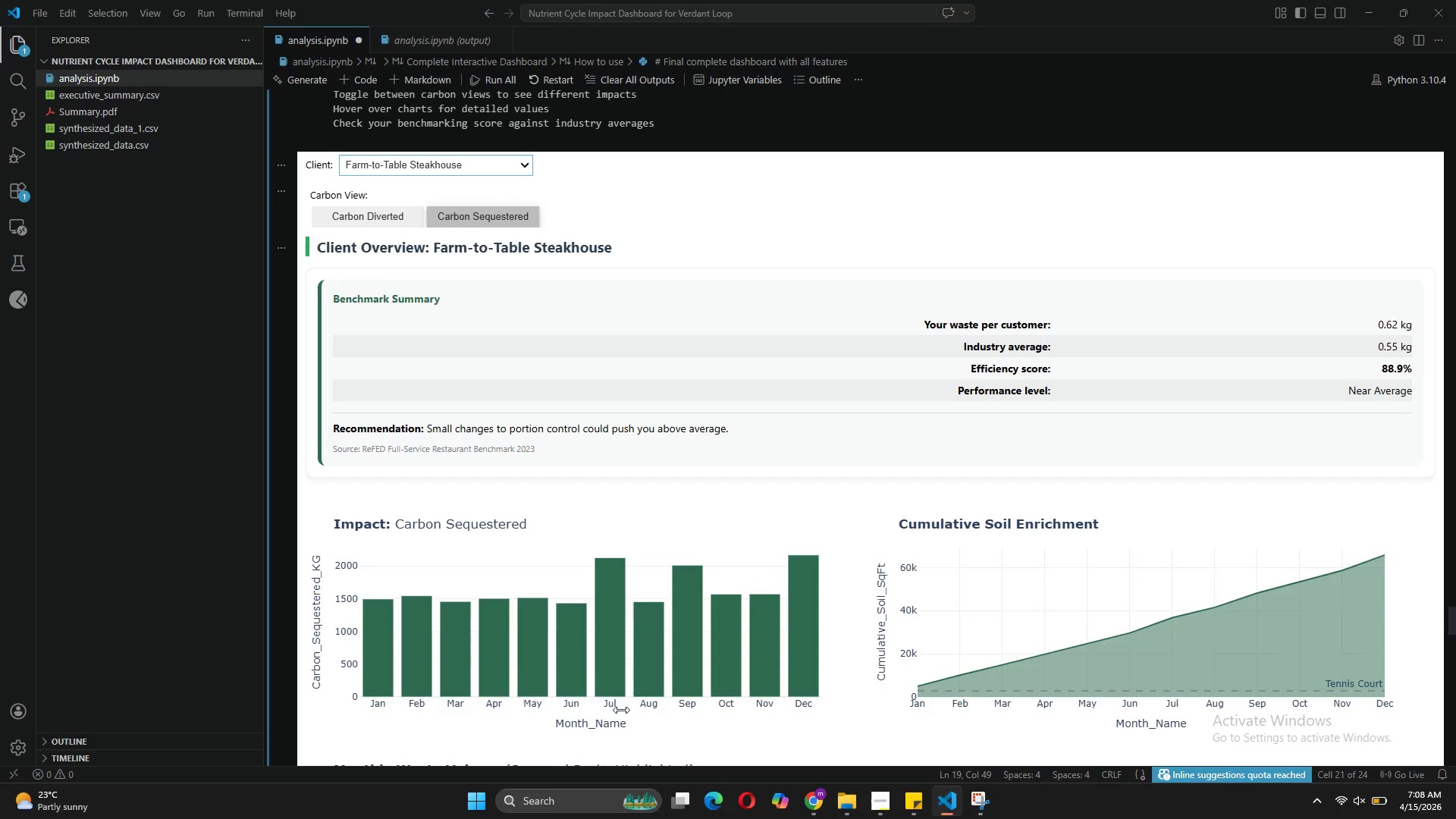 
left_click([864, 742])
 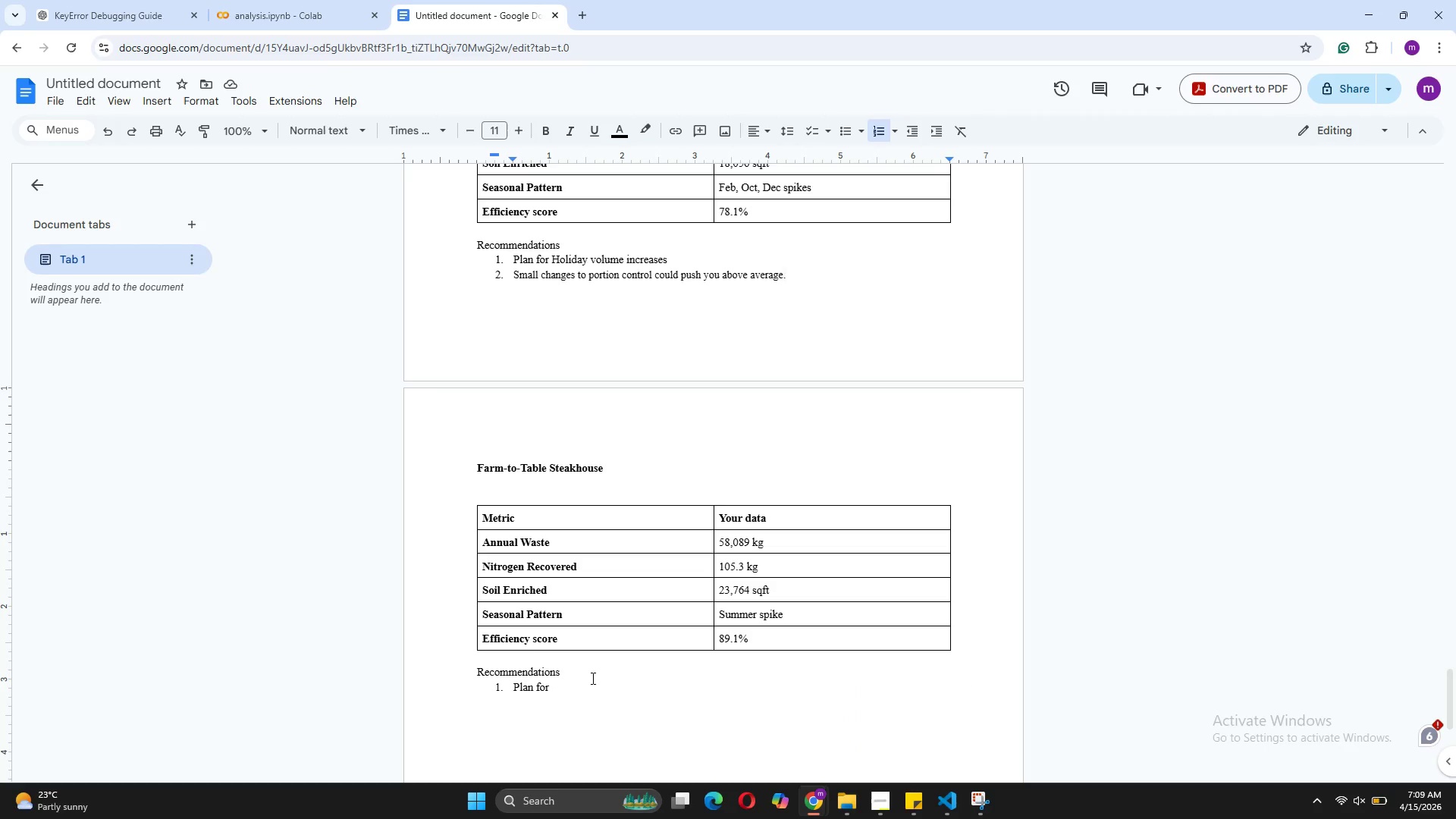 
type(Decemn)
key(Backspace)
 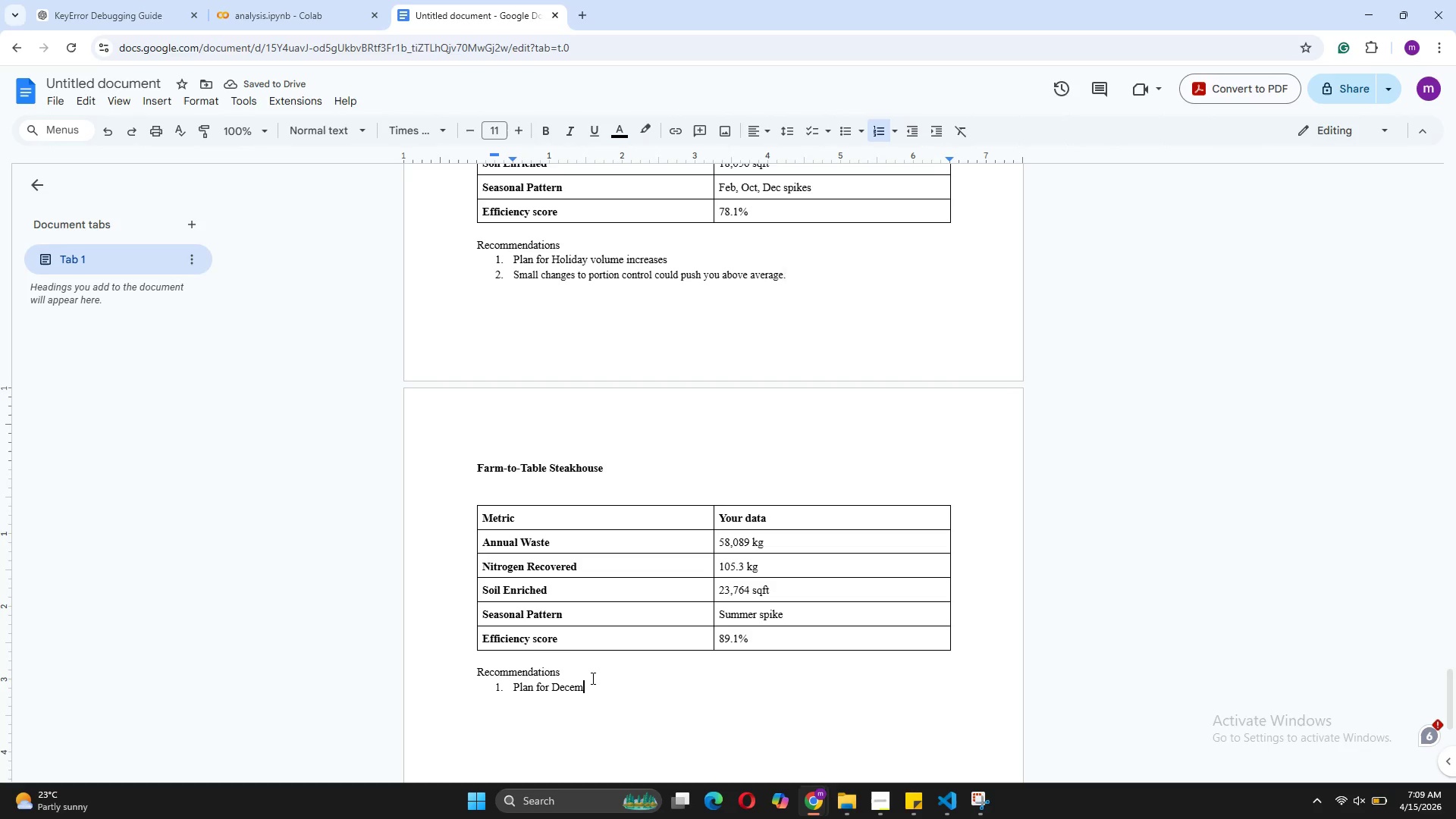 
wait(6.06)
 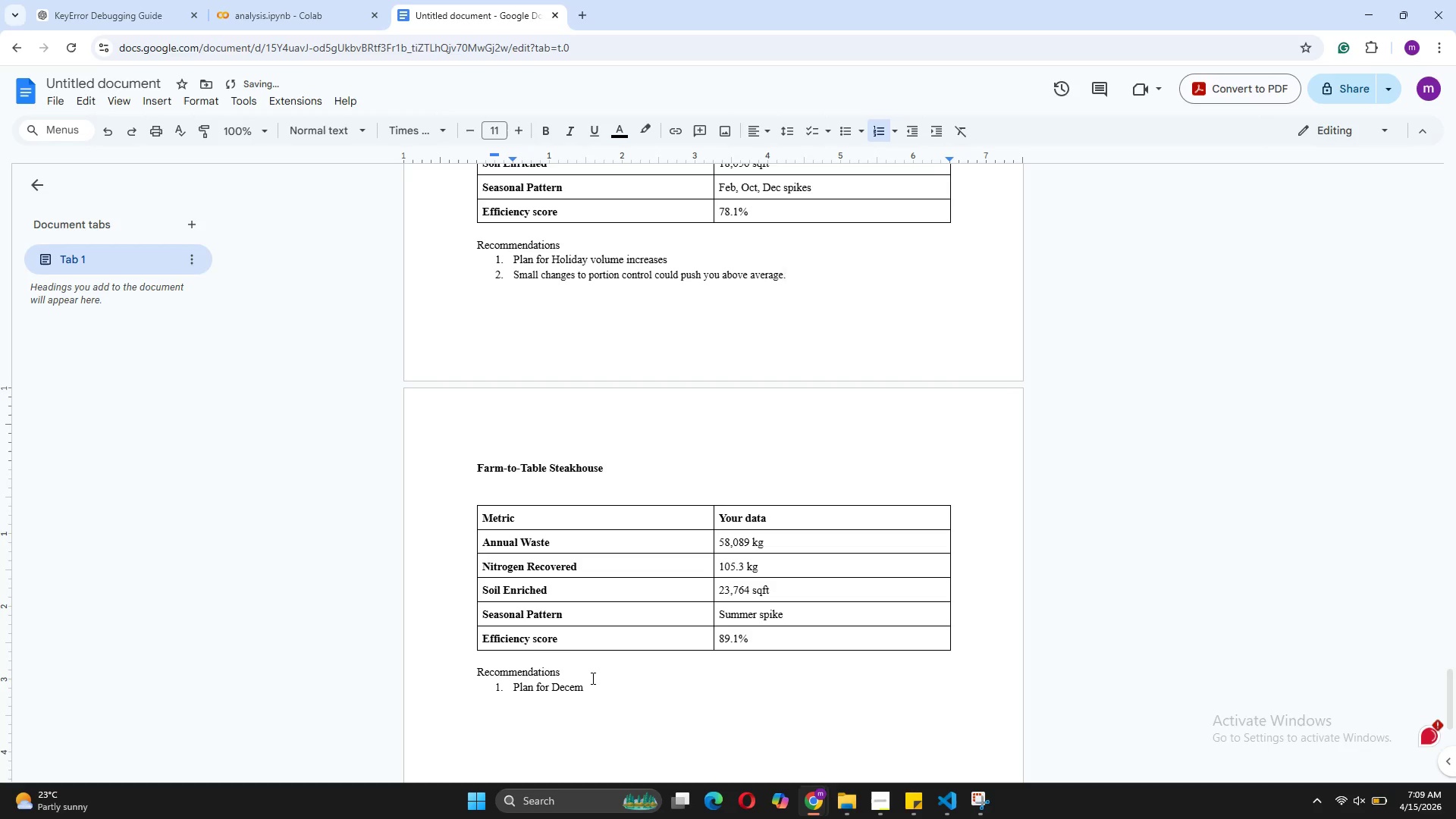 
type(ber)
 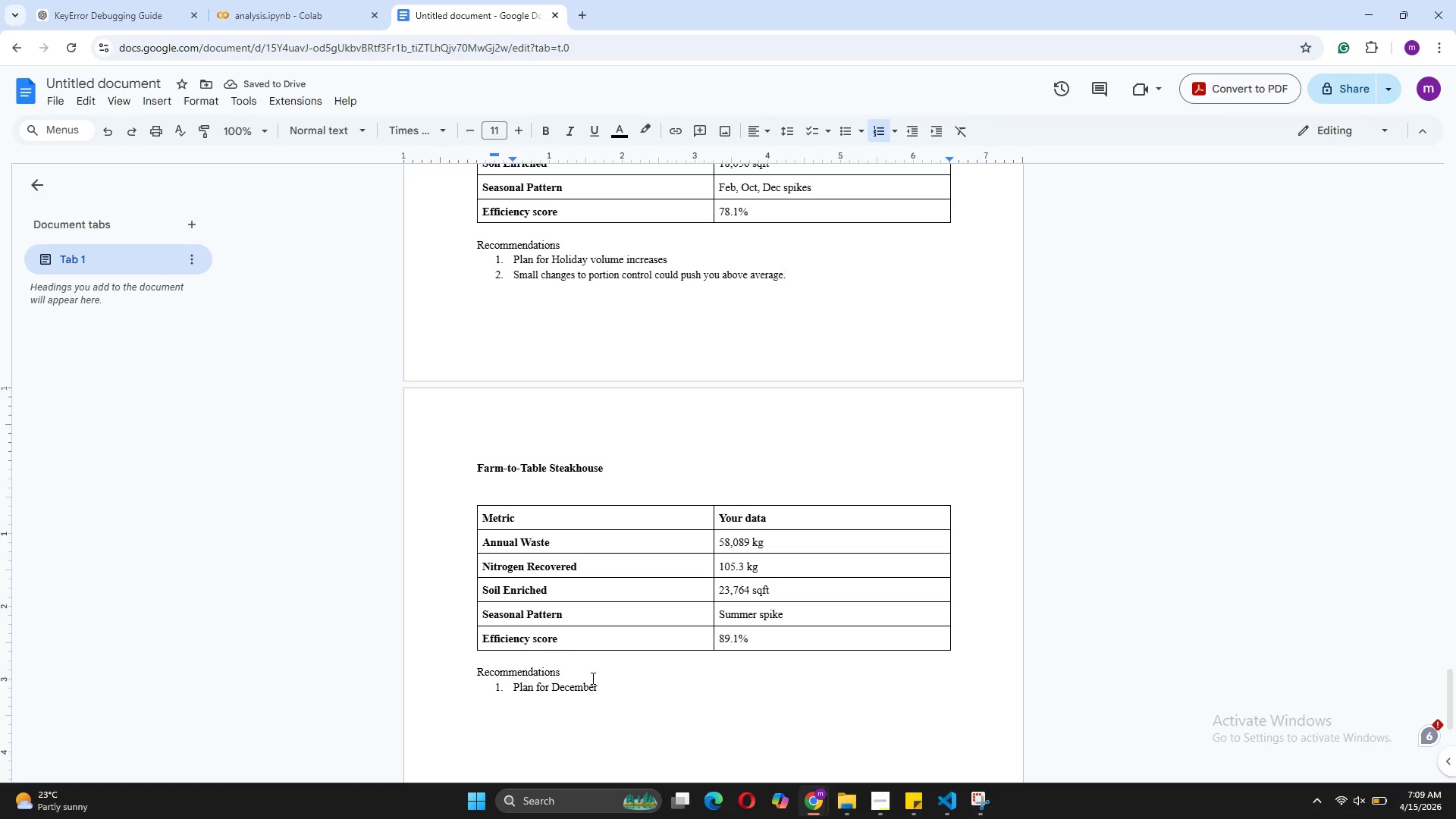 
wait(5.58)
 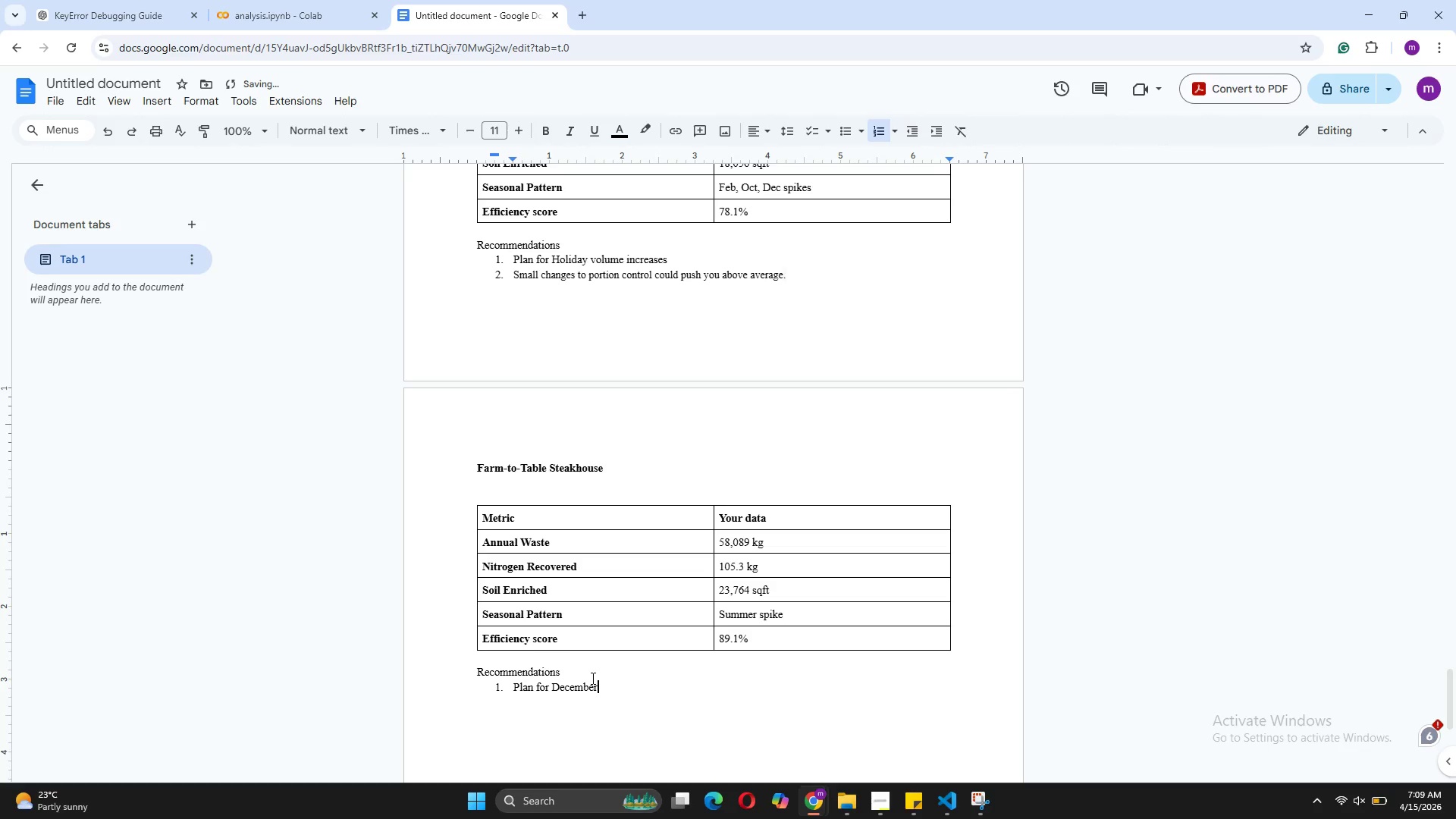 
type( volume increase)
 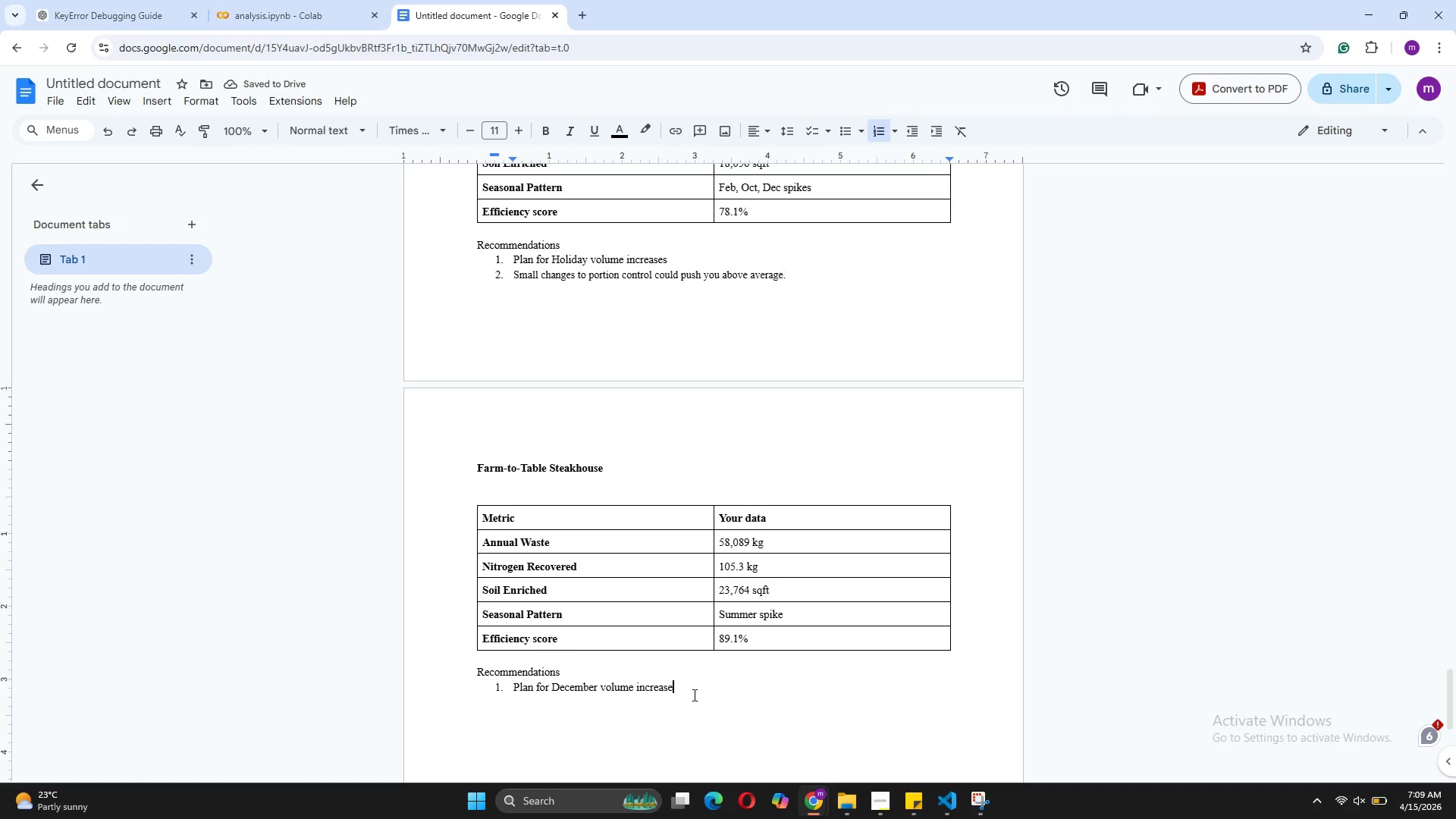 
key(Enter)
 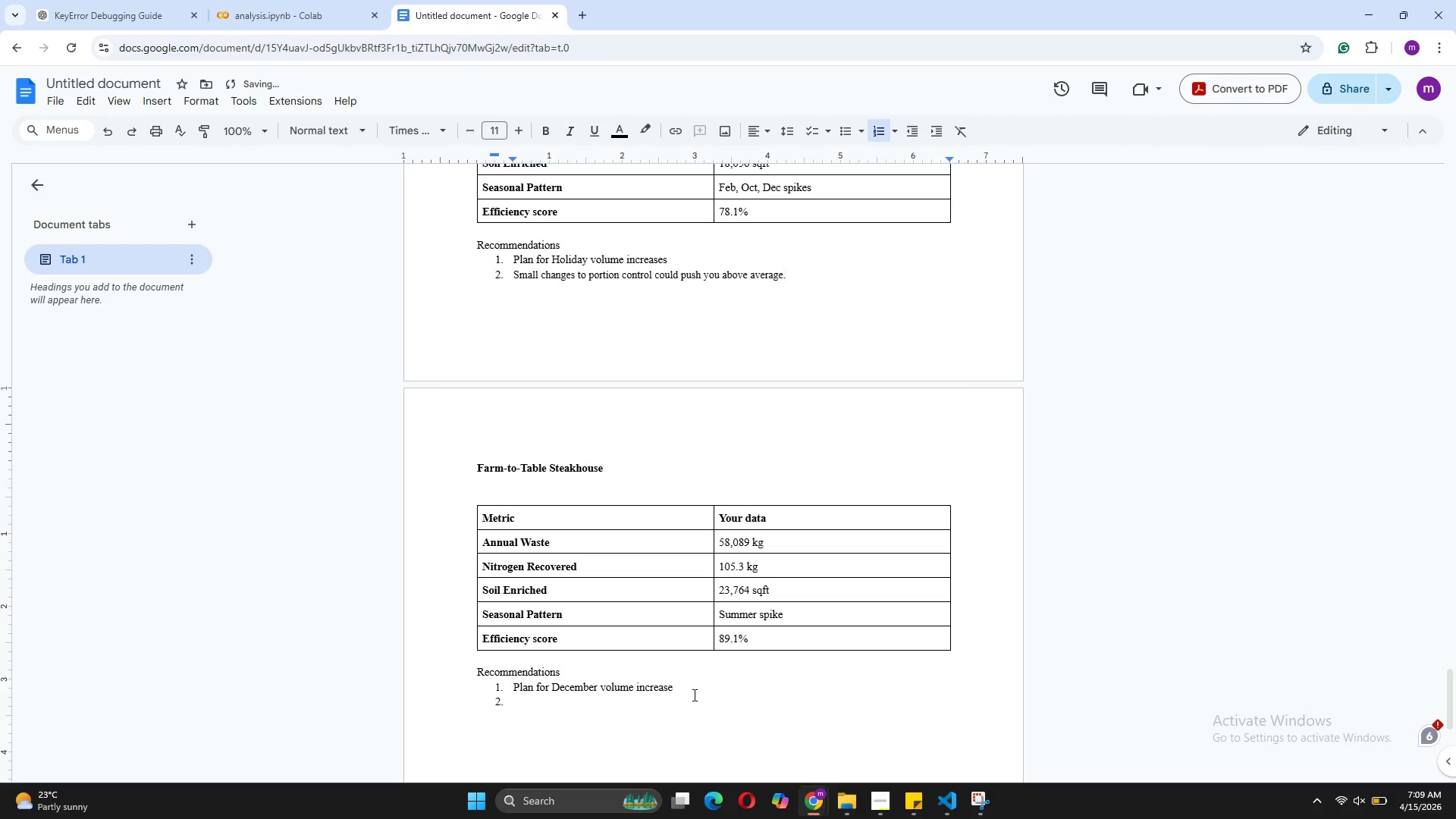 
type(Meat trimmings are highly are highly valuable for nitrogen recovery)
 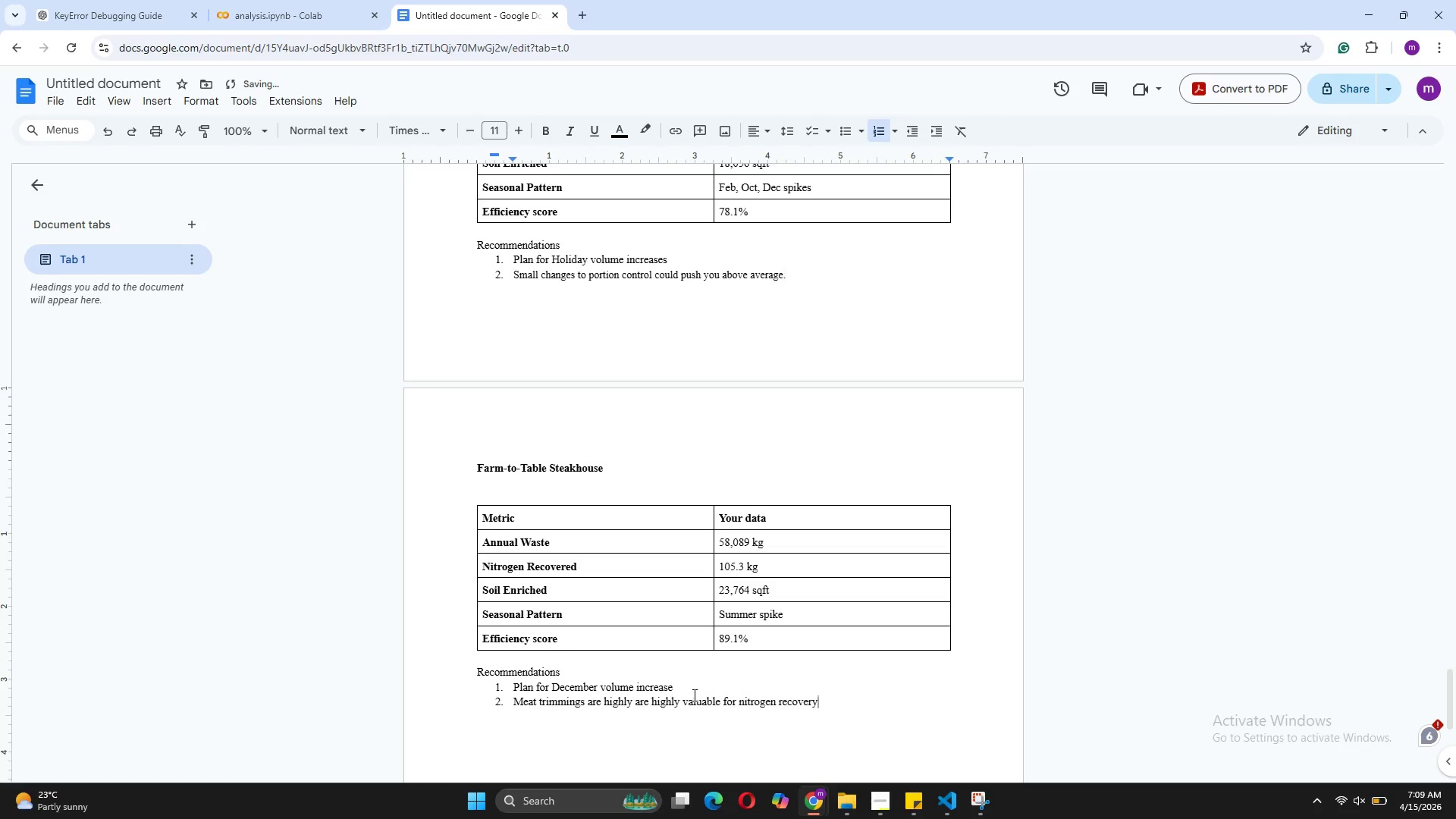 
key(Enter)
 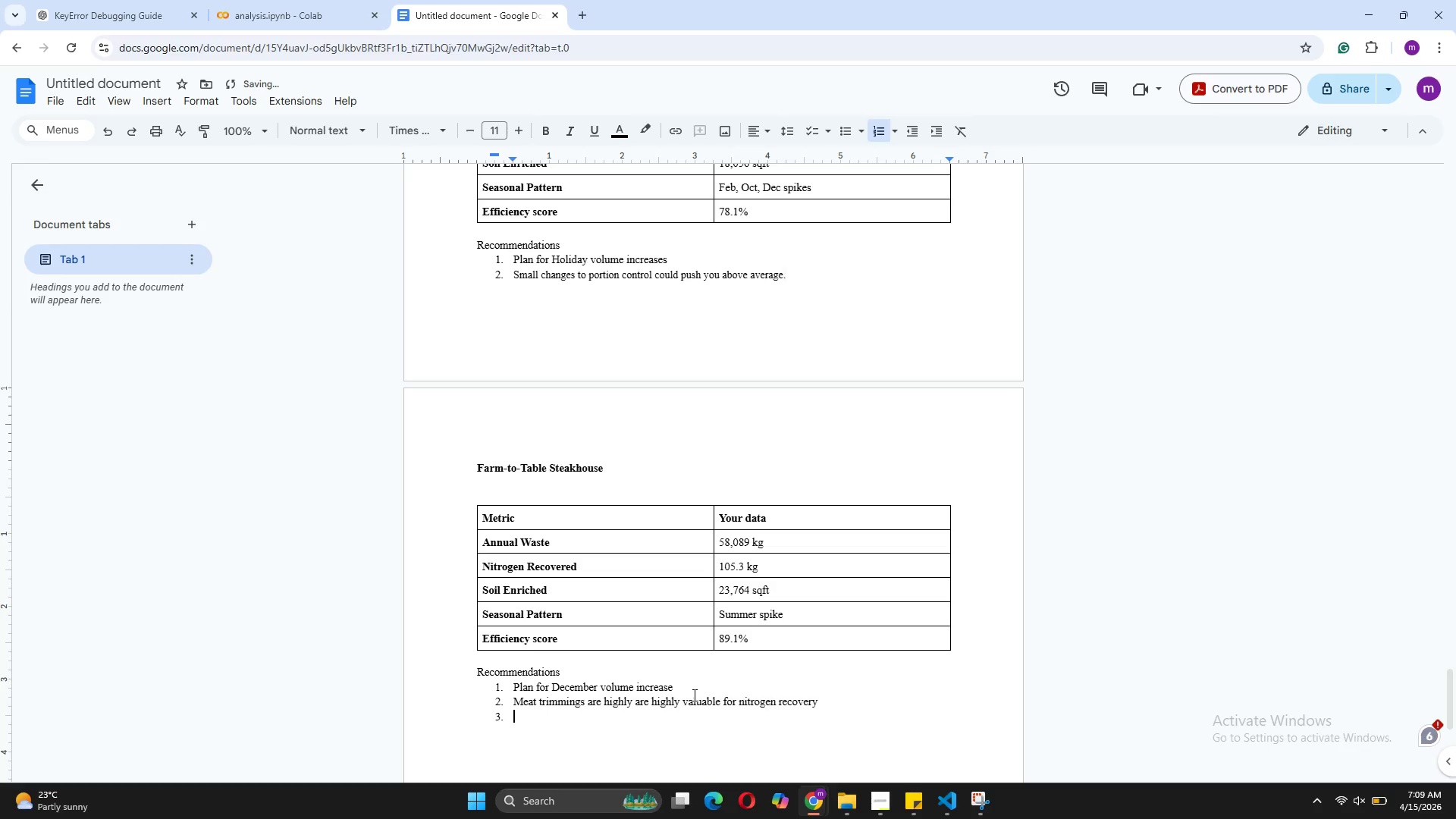 
type(Your compost supports the most si)
key(Backspace)
type(oil enrichment (65,790 sq ft annually))
 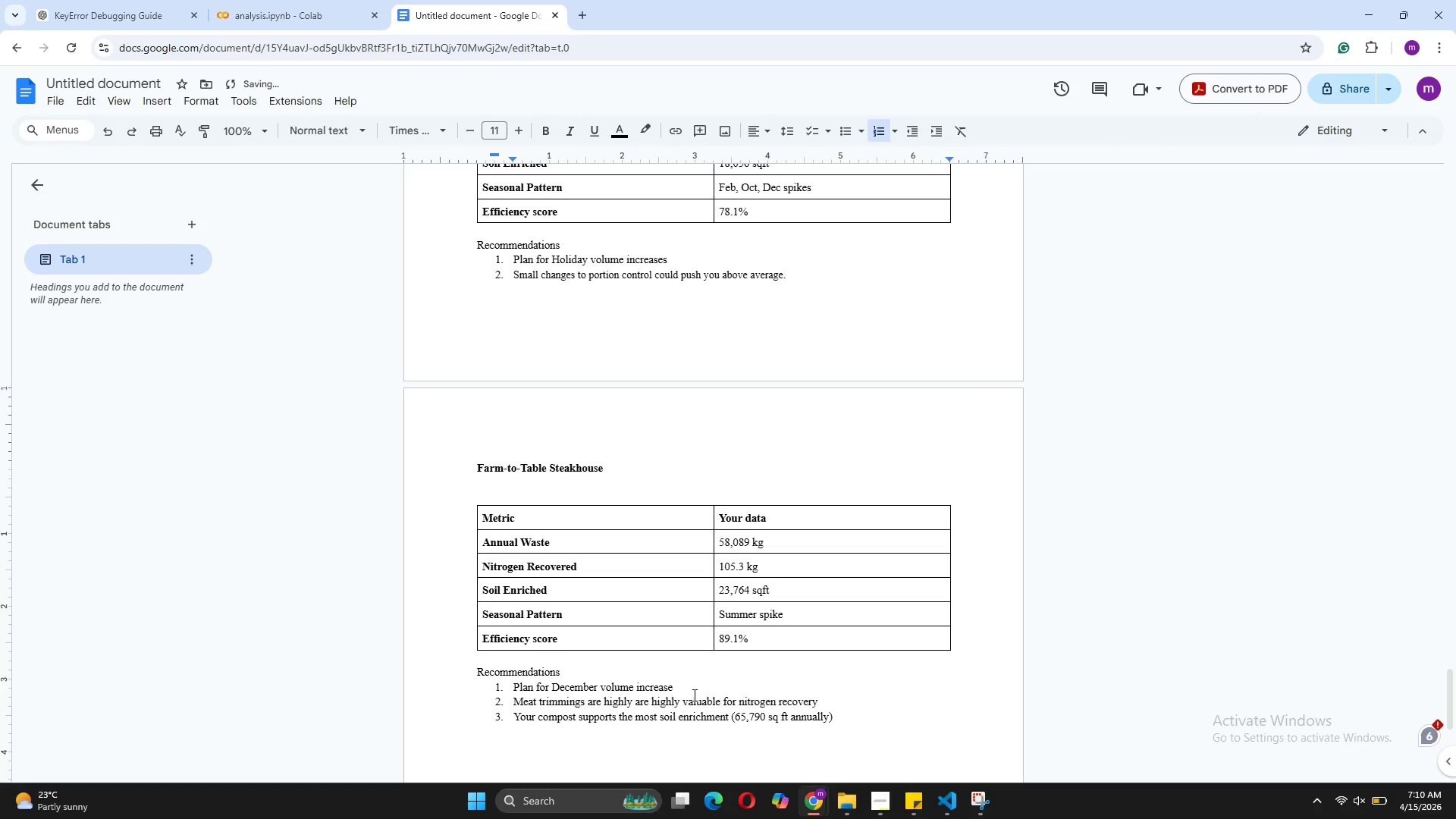 
wait(12.34)
 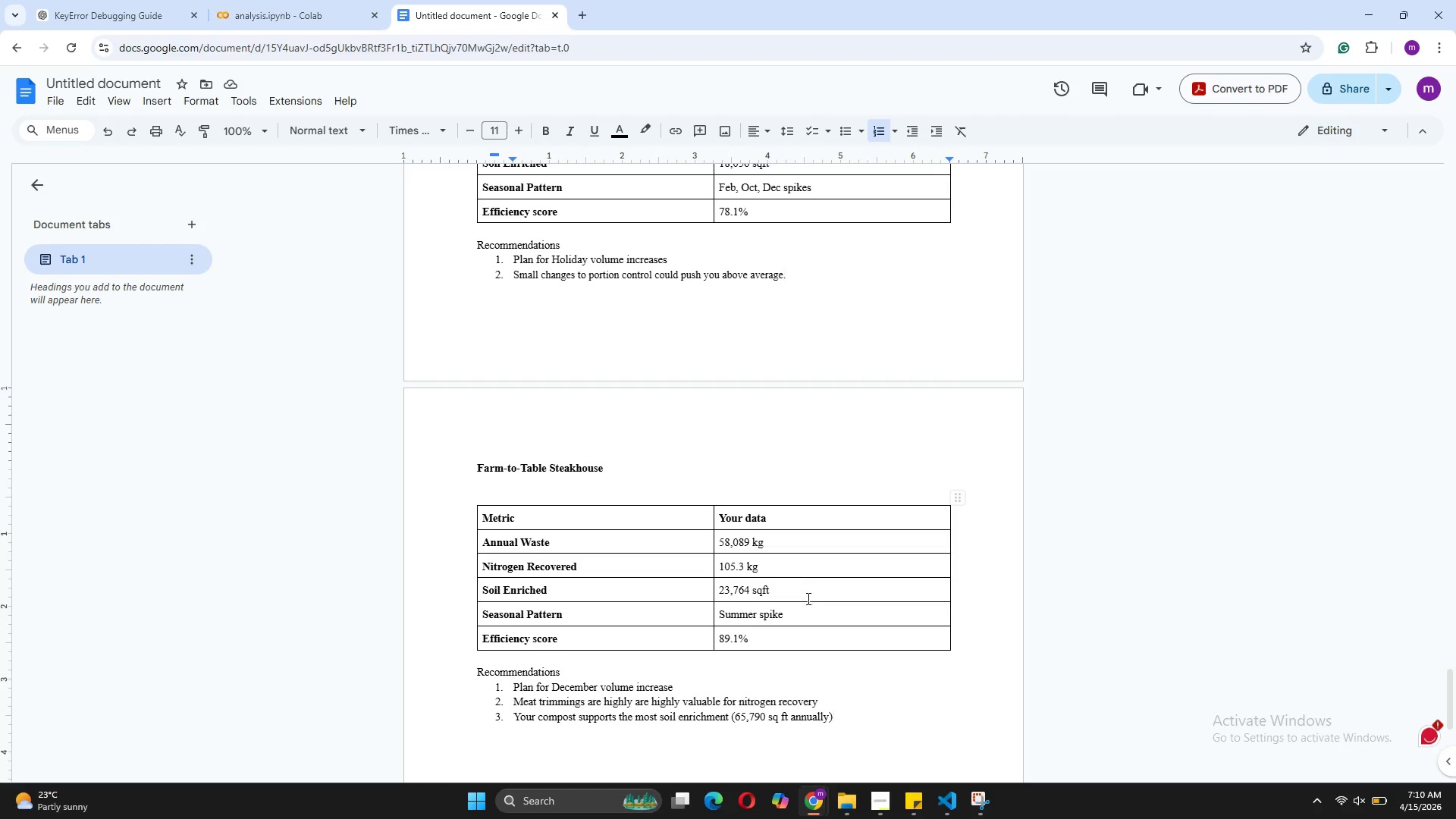 
left_click_drag(start_coordinate=[750, 540], to_coordinate=[719, 542])
 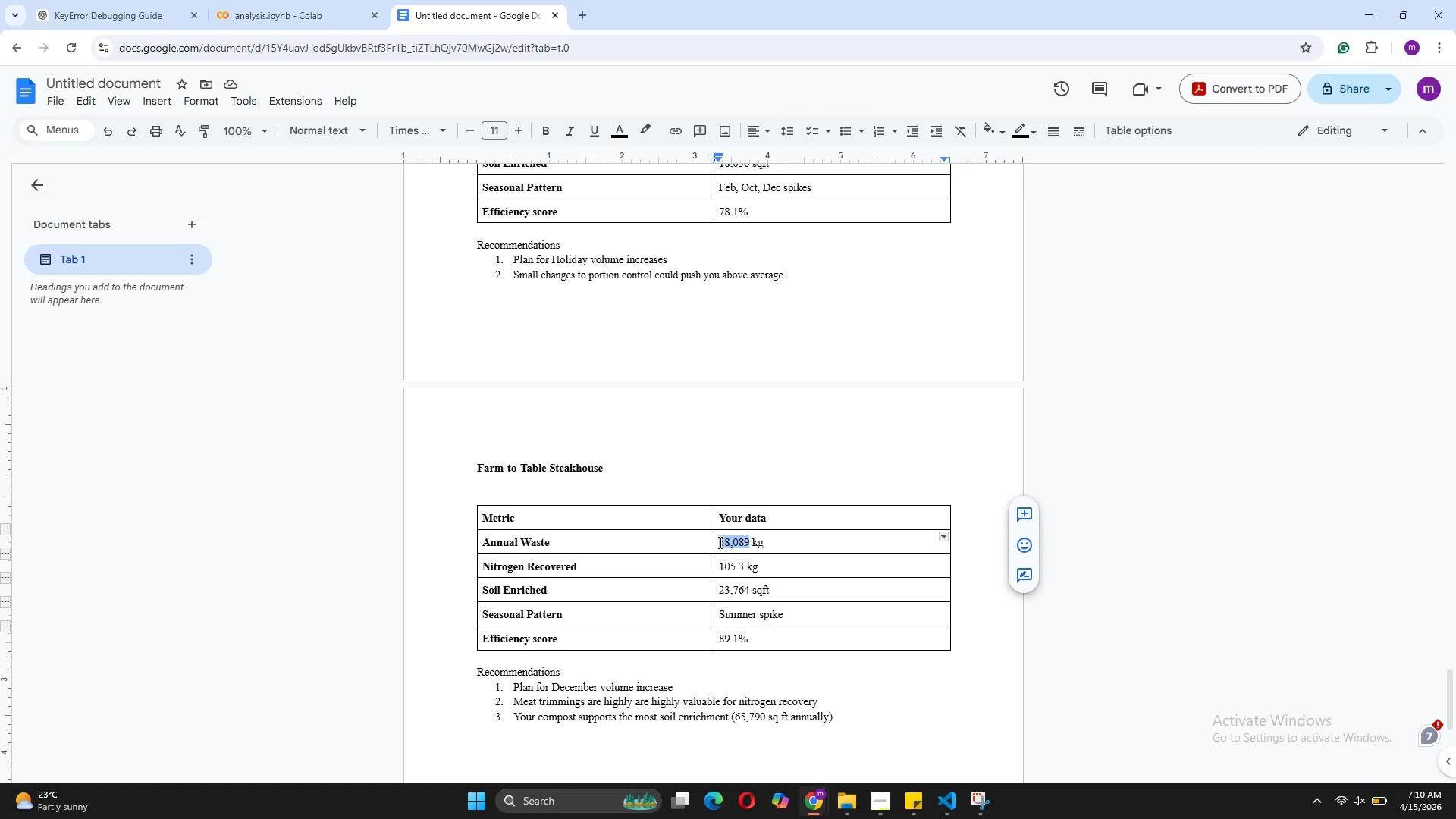 
type(79,3)
key(Backspace)
type(291)
 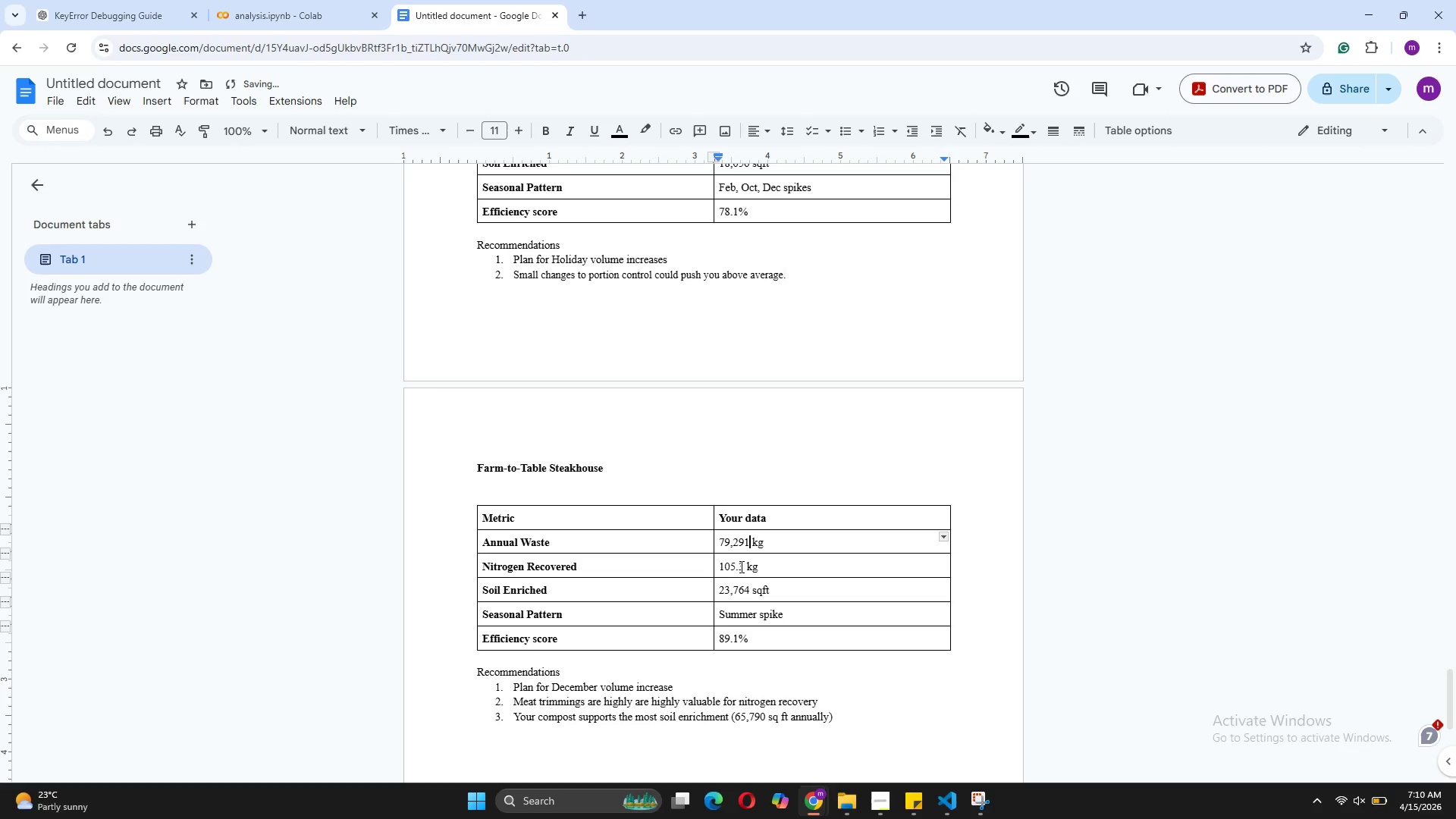 
left_click_drag(start_coordinate=[743, 564], to_coordinate=[720, 564])
 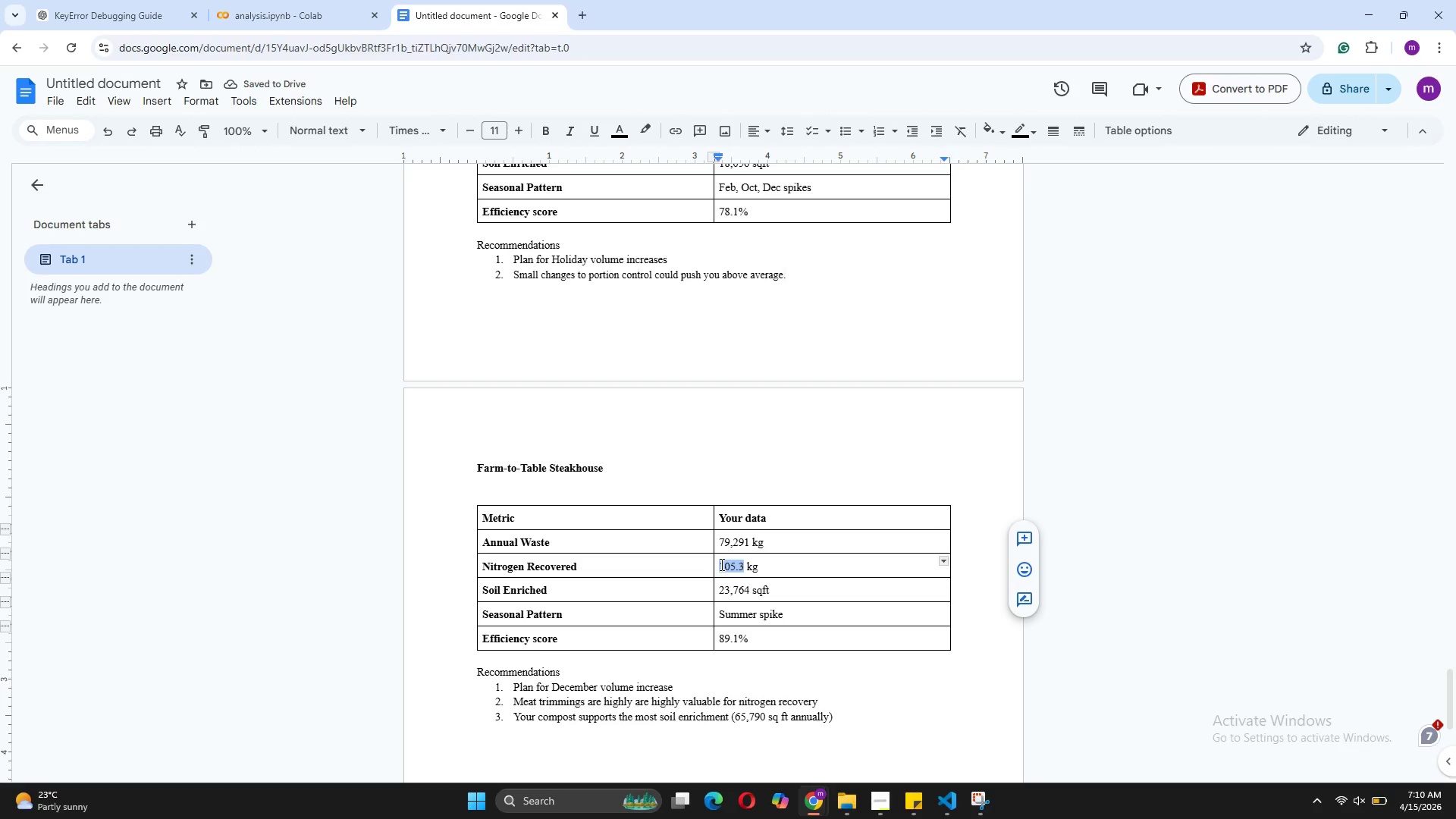 
type(465.9)
 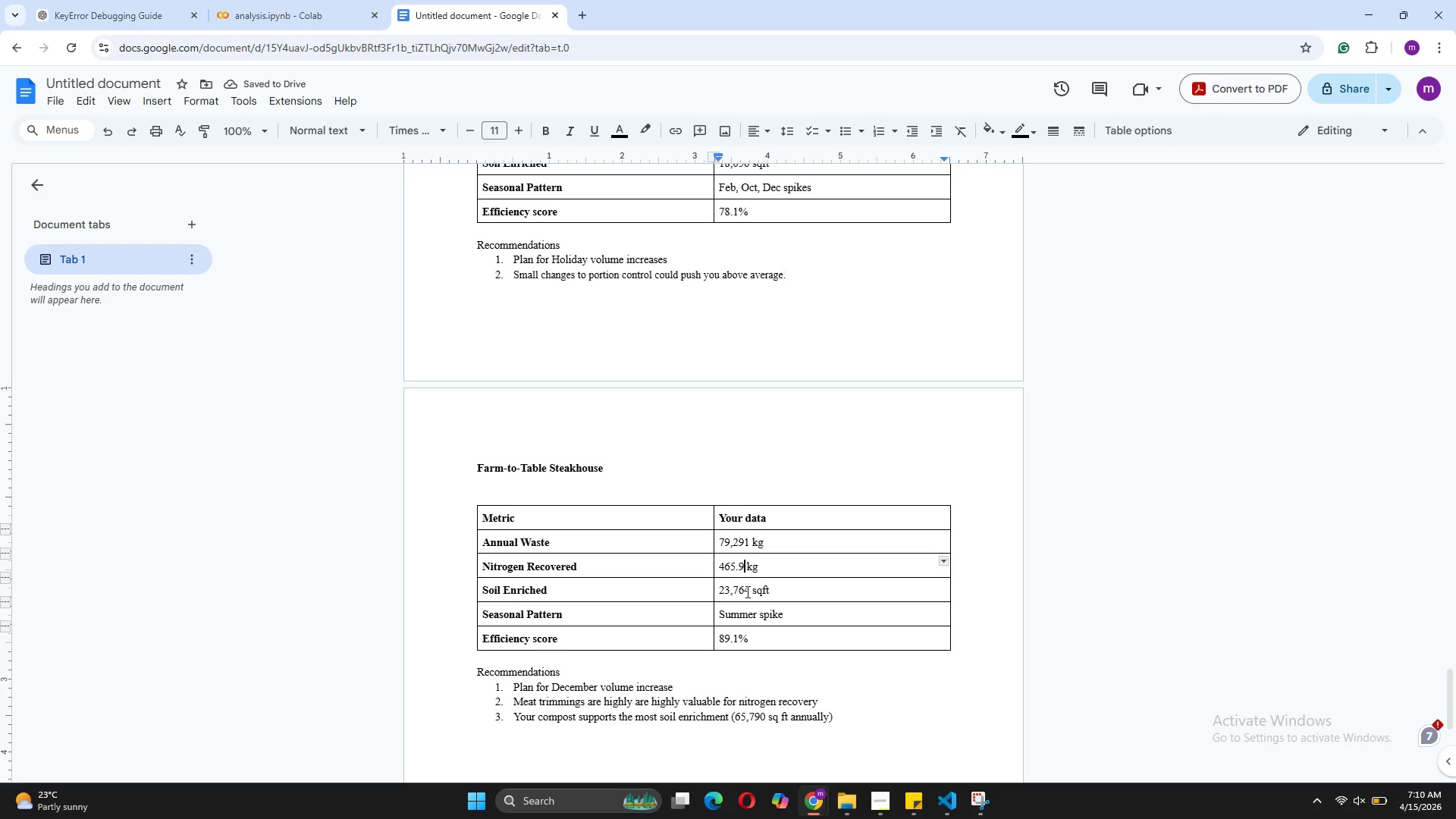 
left_click_drag(start_coordinate=[751, 592], to_coordinate=[717, 592])
 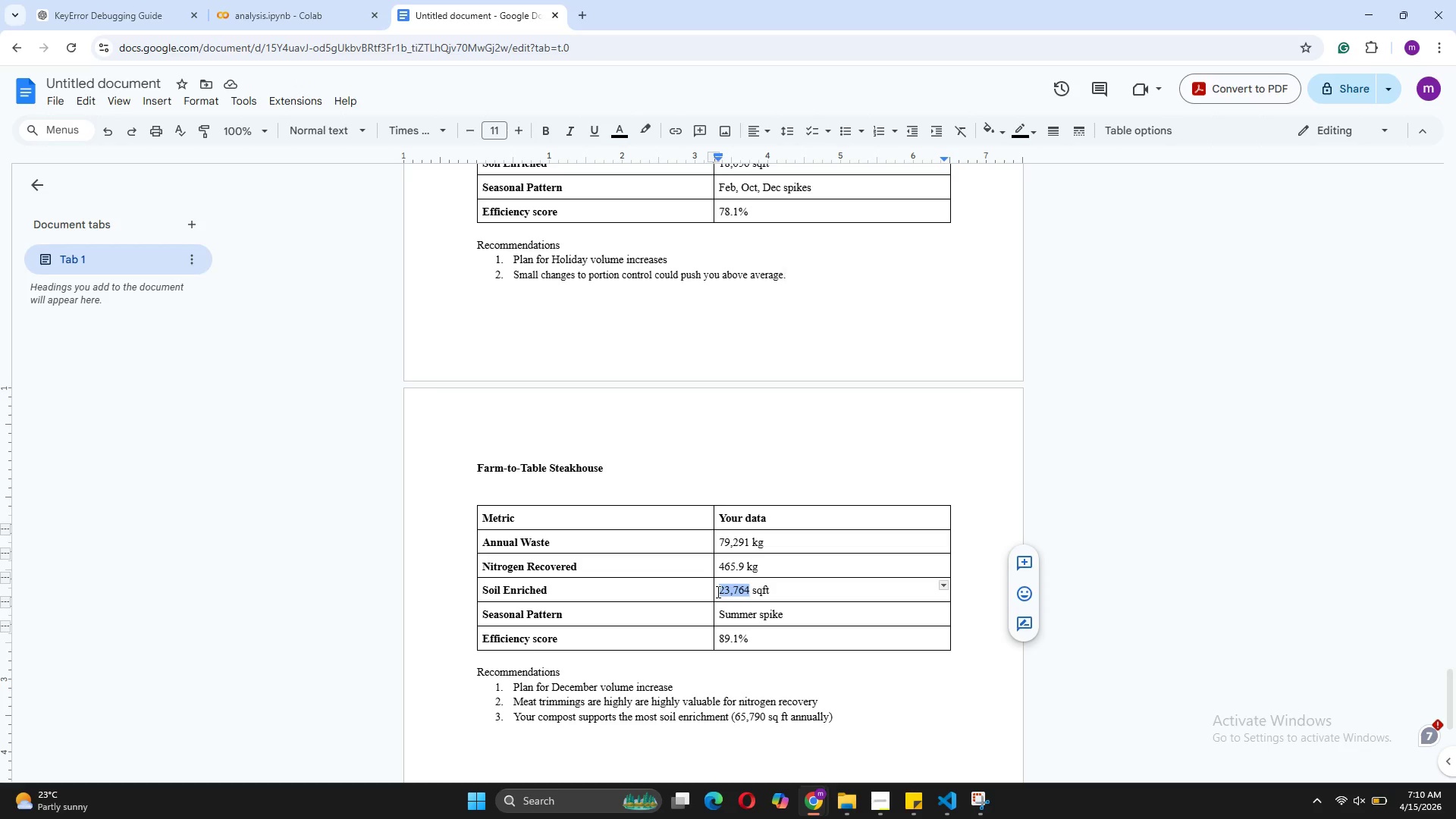 
type(65,790)
 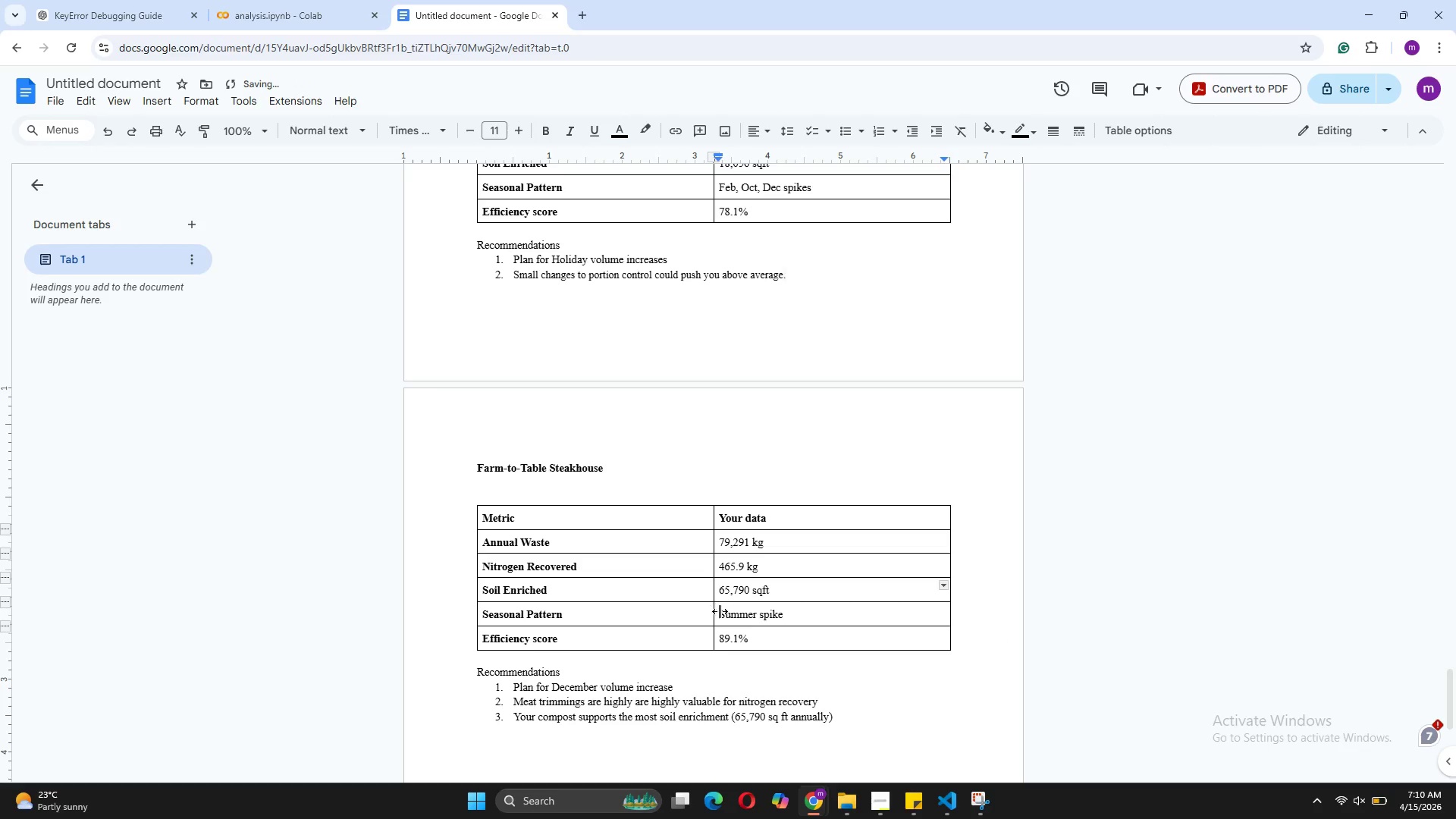 
left_click_drag(start_coordinate=[786, 611], to_coordinate=[720, 613])
 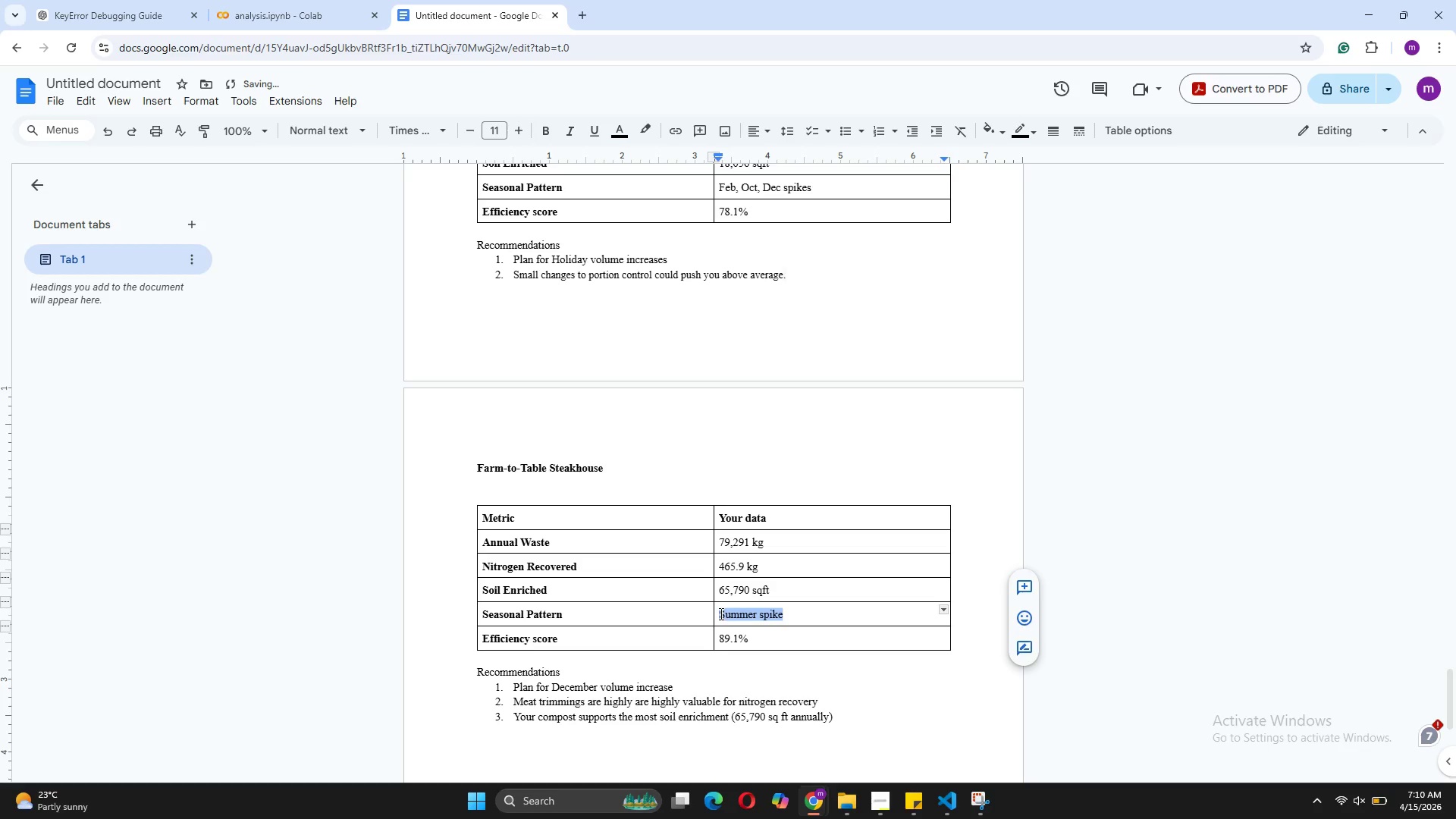 
type(July, Sept, Dec spikes)
 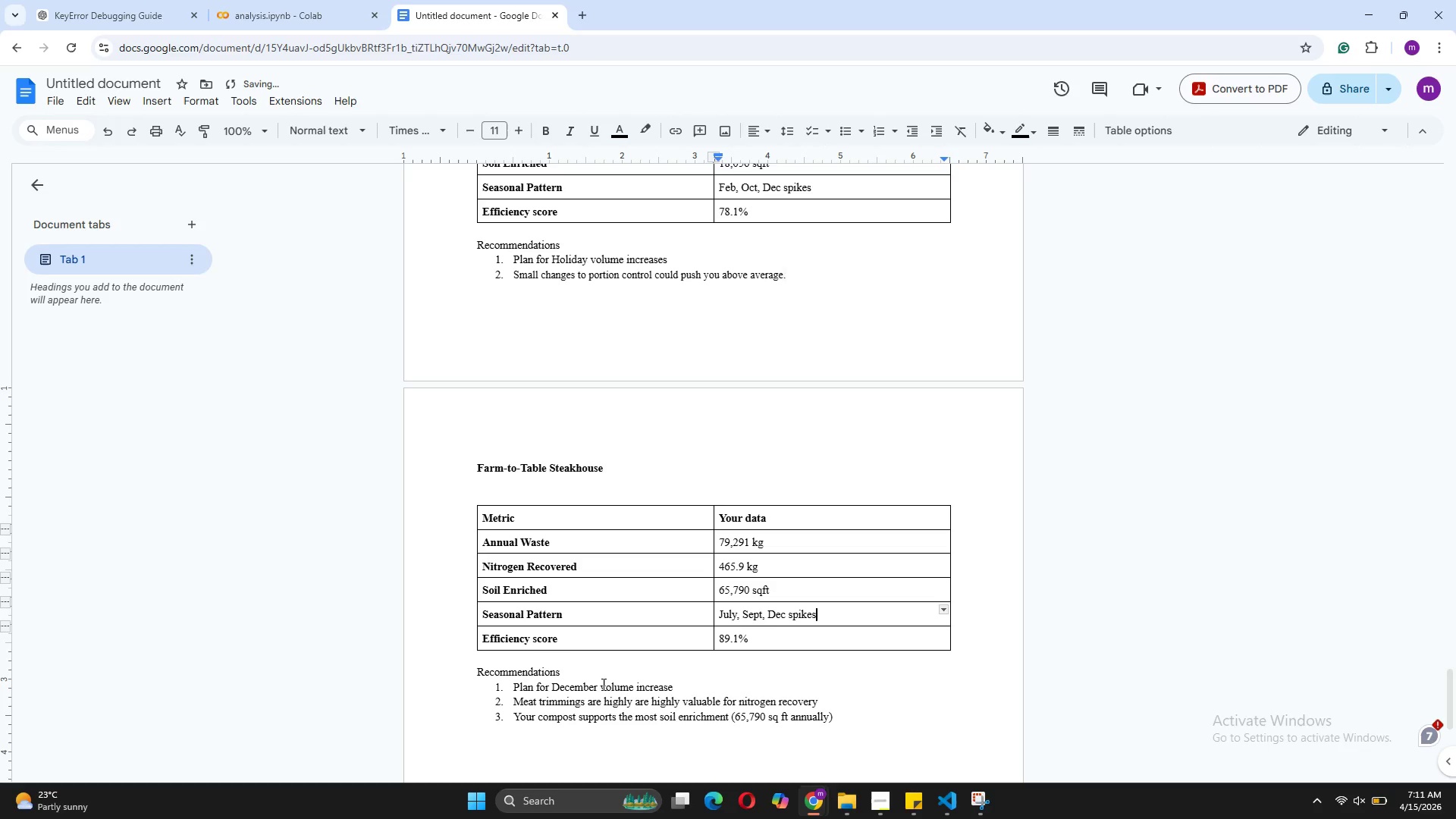 
left_click([598, 684])
 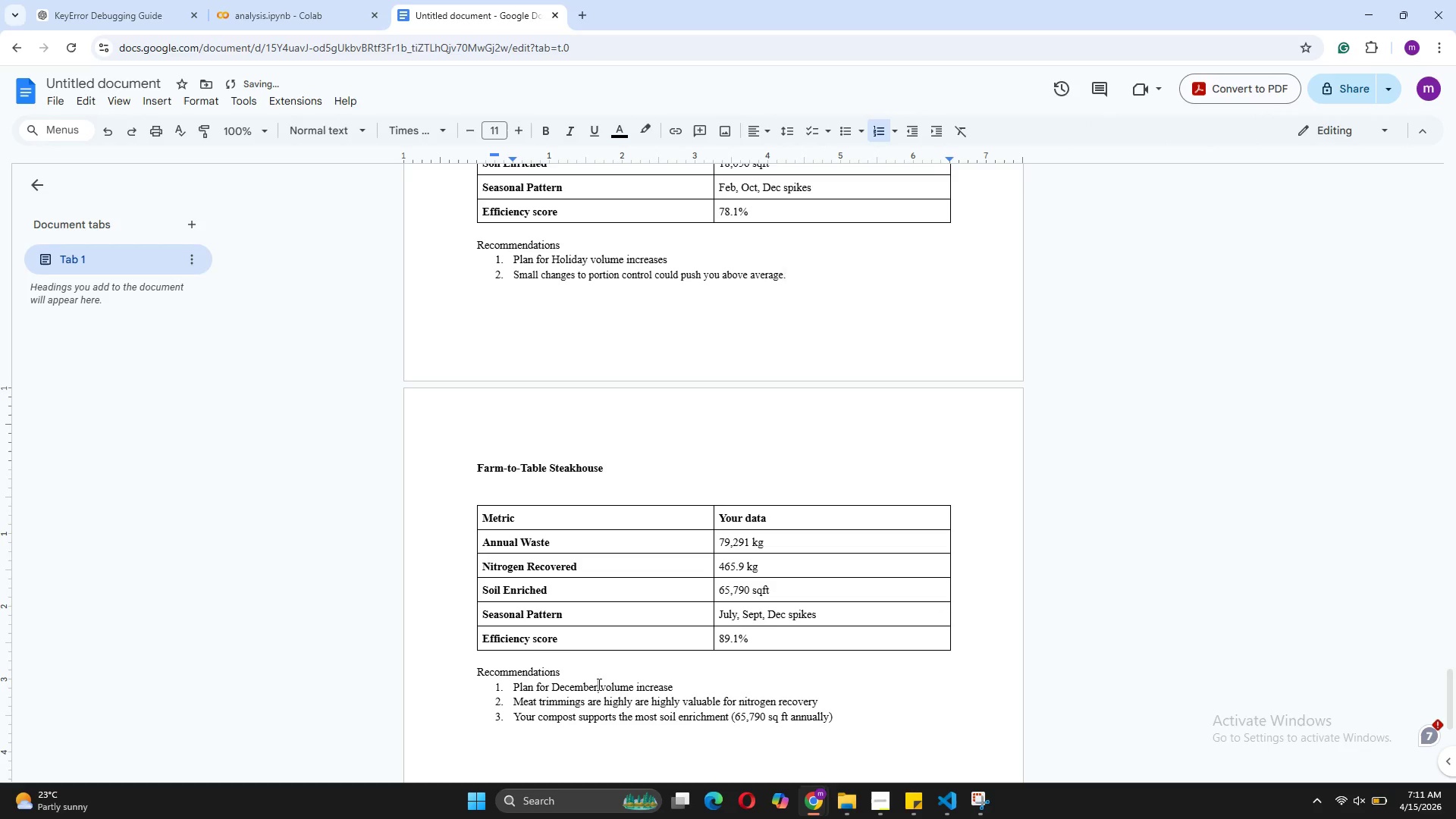 
type(, September, July)
 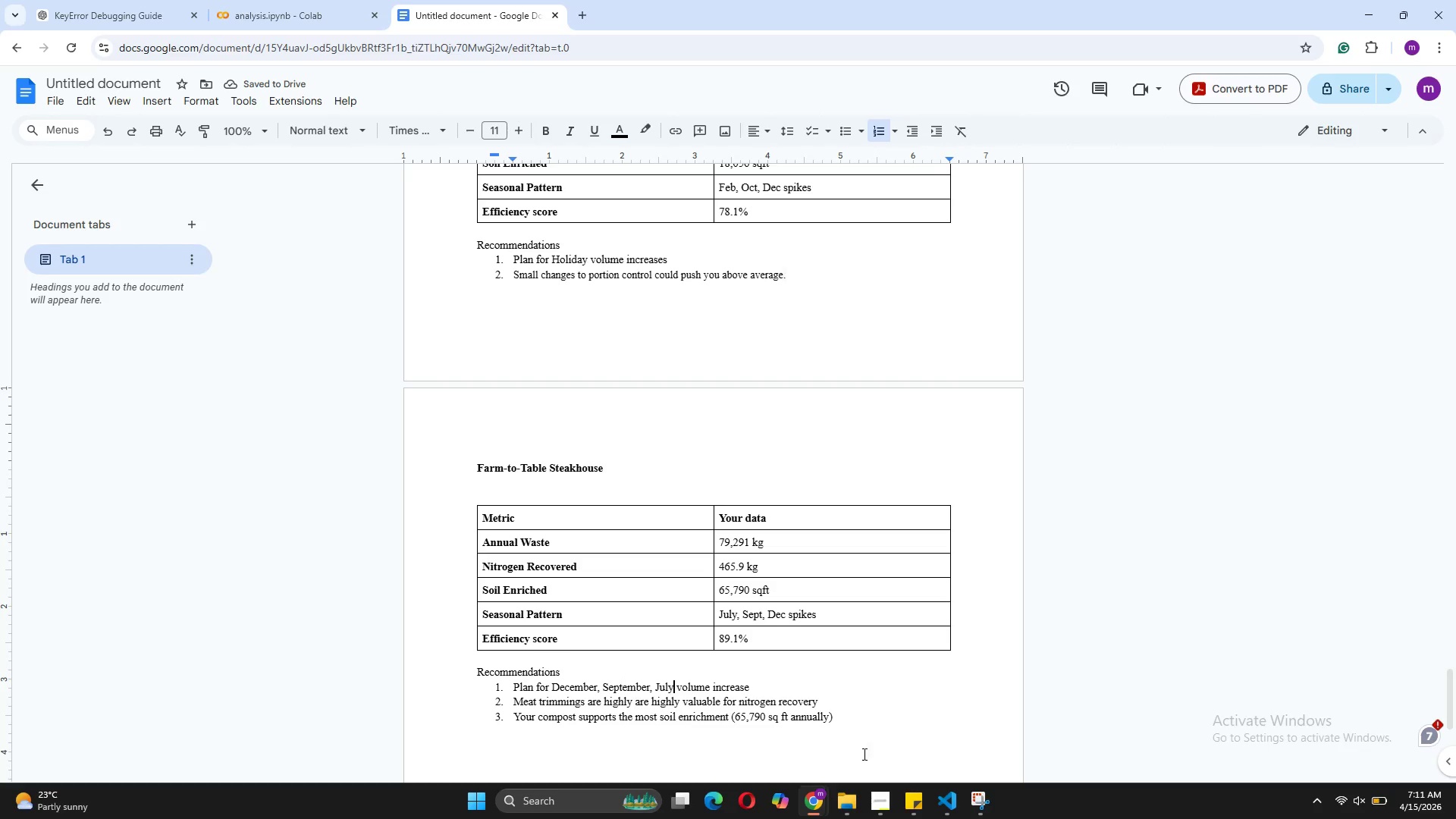 
wait(5.08)
 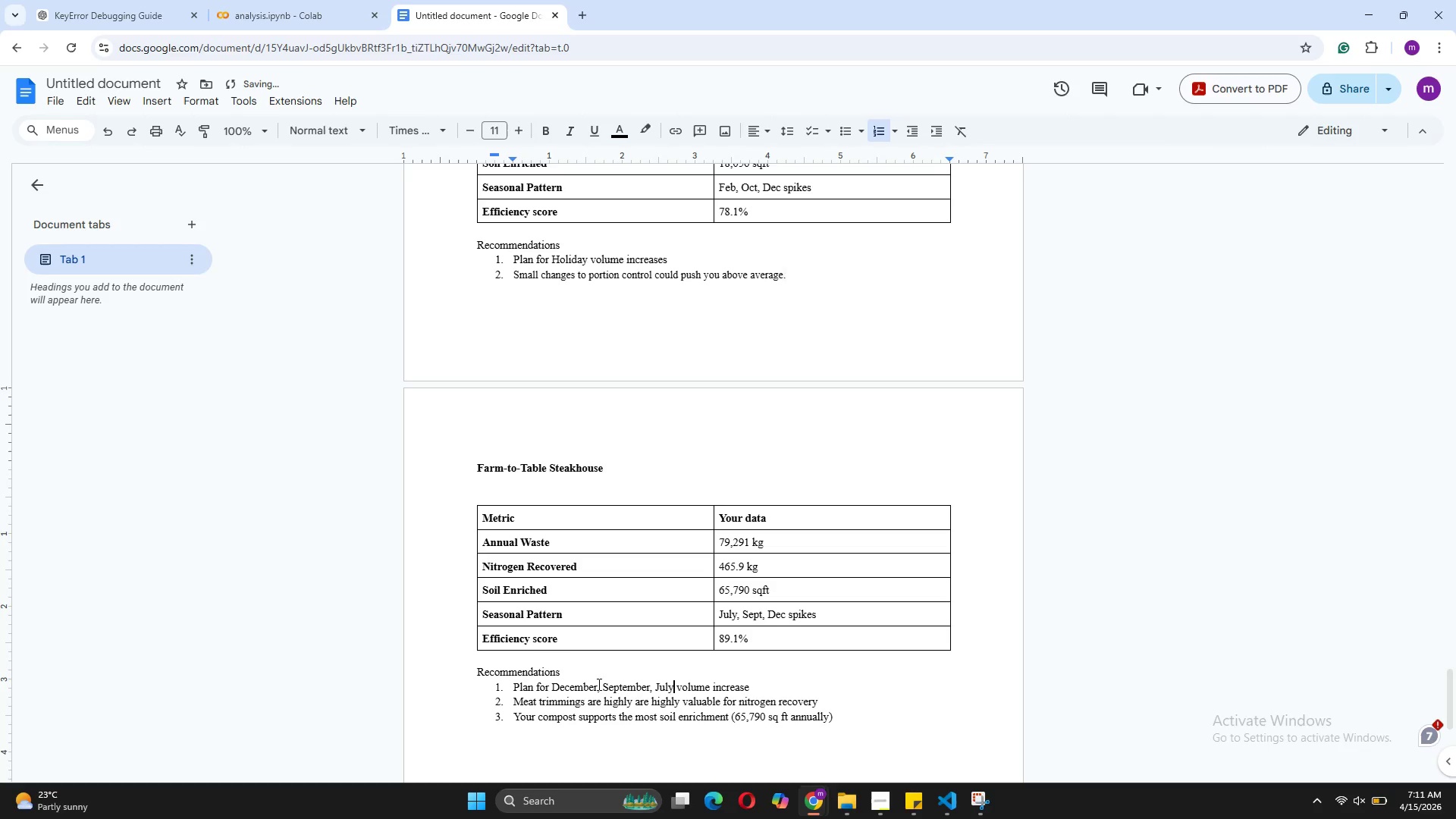 
left_click([991, 734])
 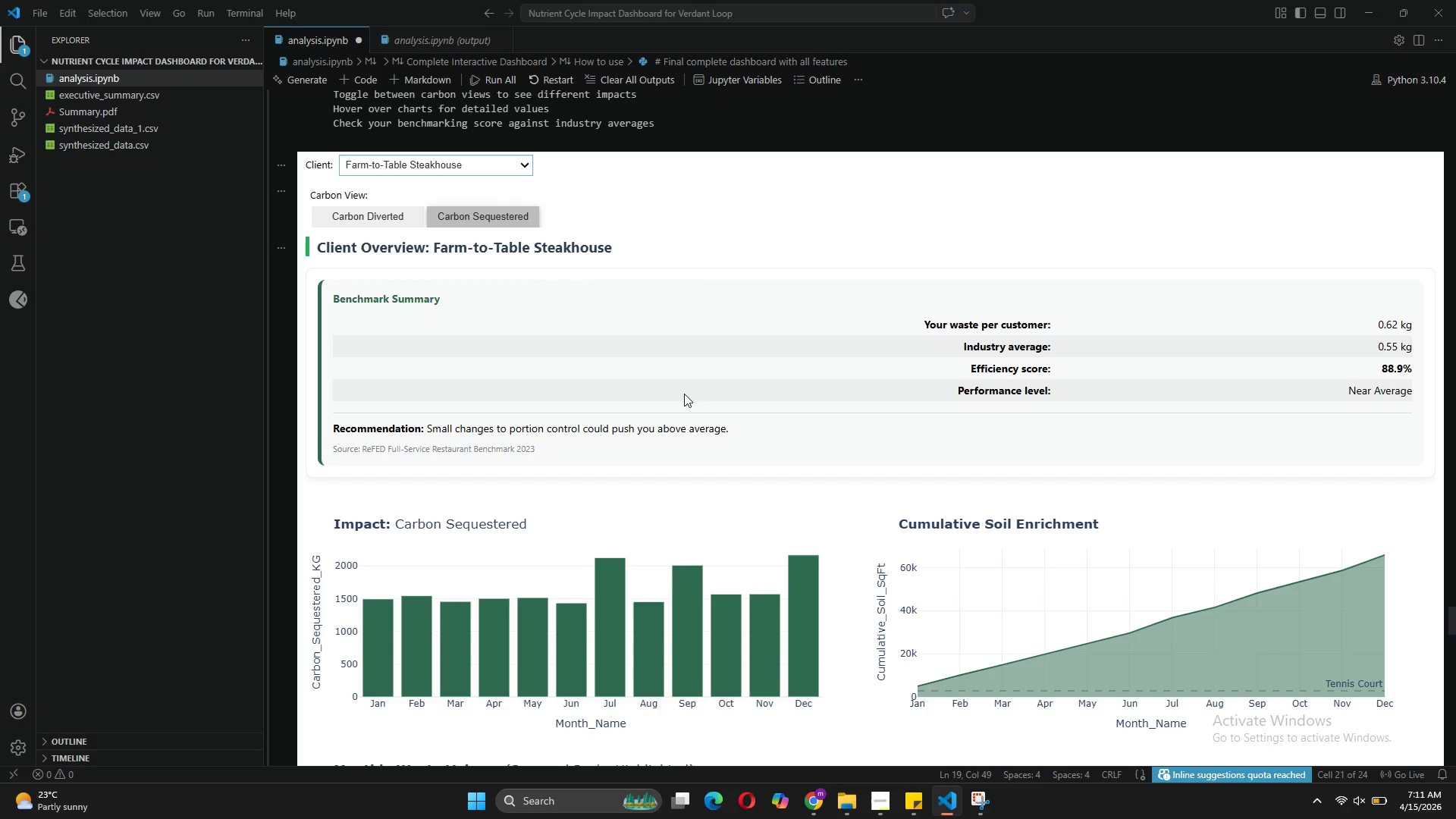 
scroll: coordinate [1112, 460], scroll_direction: down, amount: 7.0
 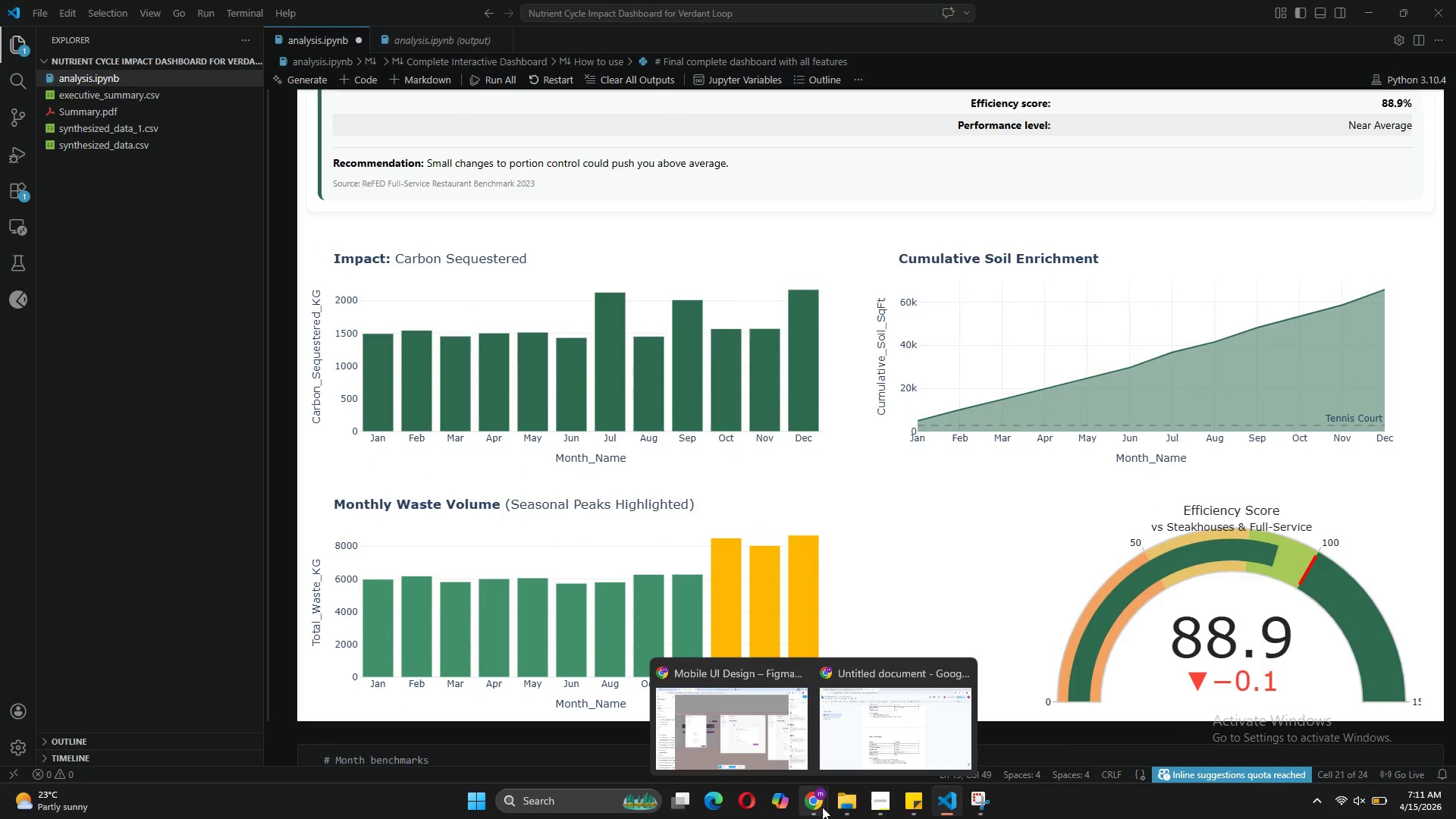 
left_click([868, 750])
 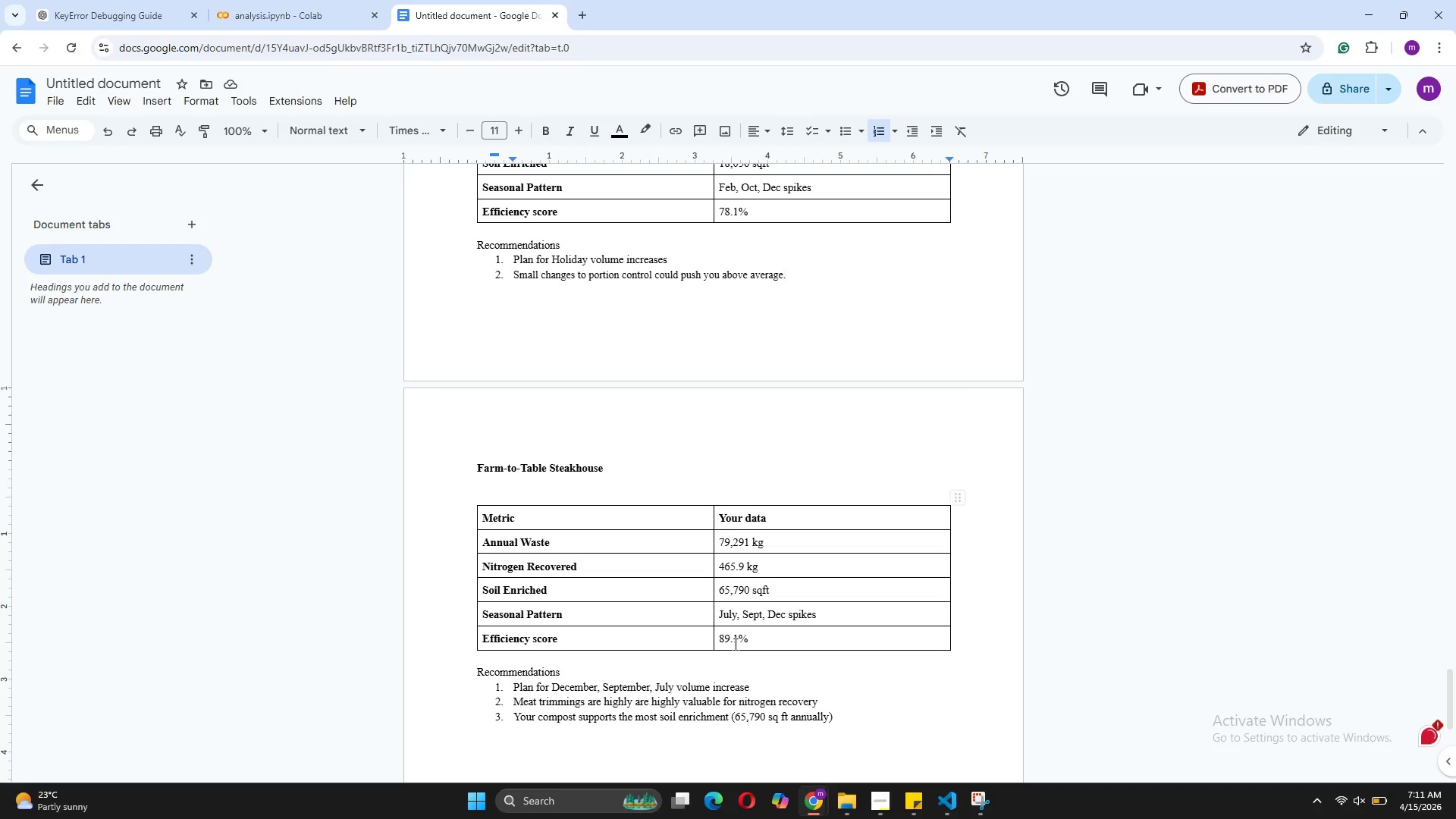 
left_click([730, 639])
 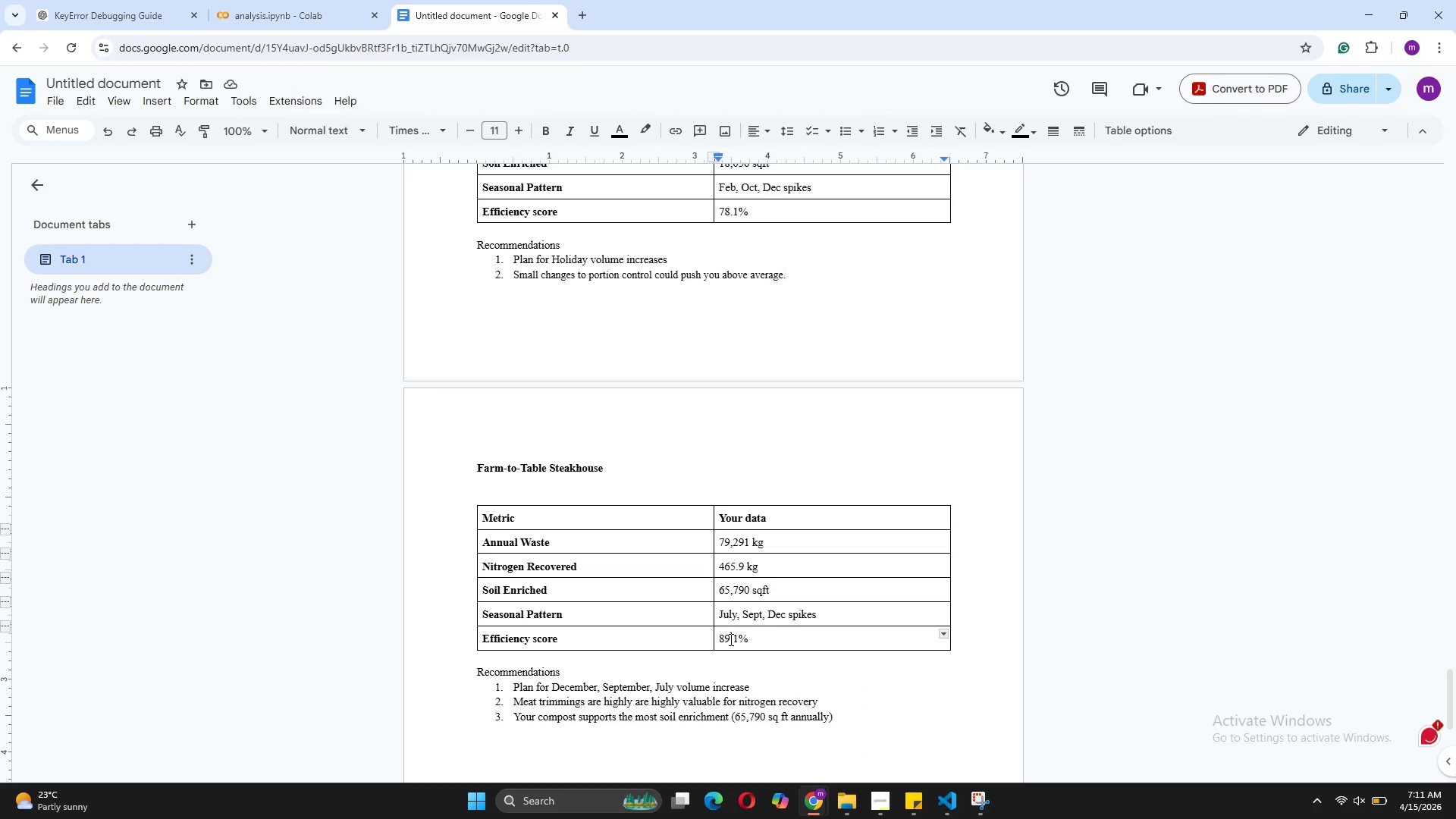 
key(Backspace)
 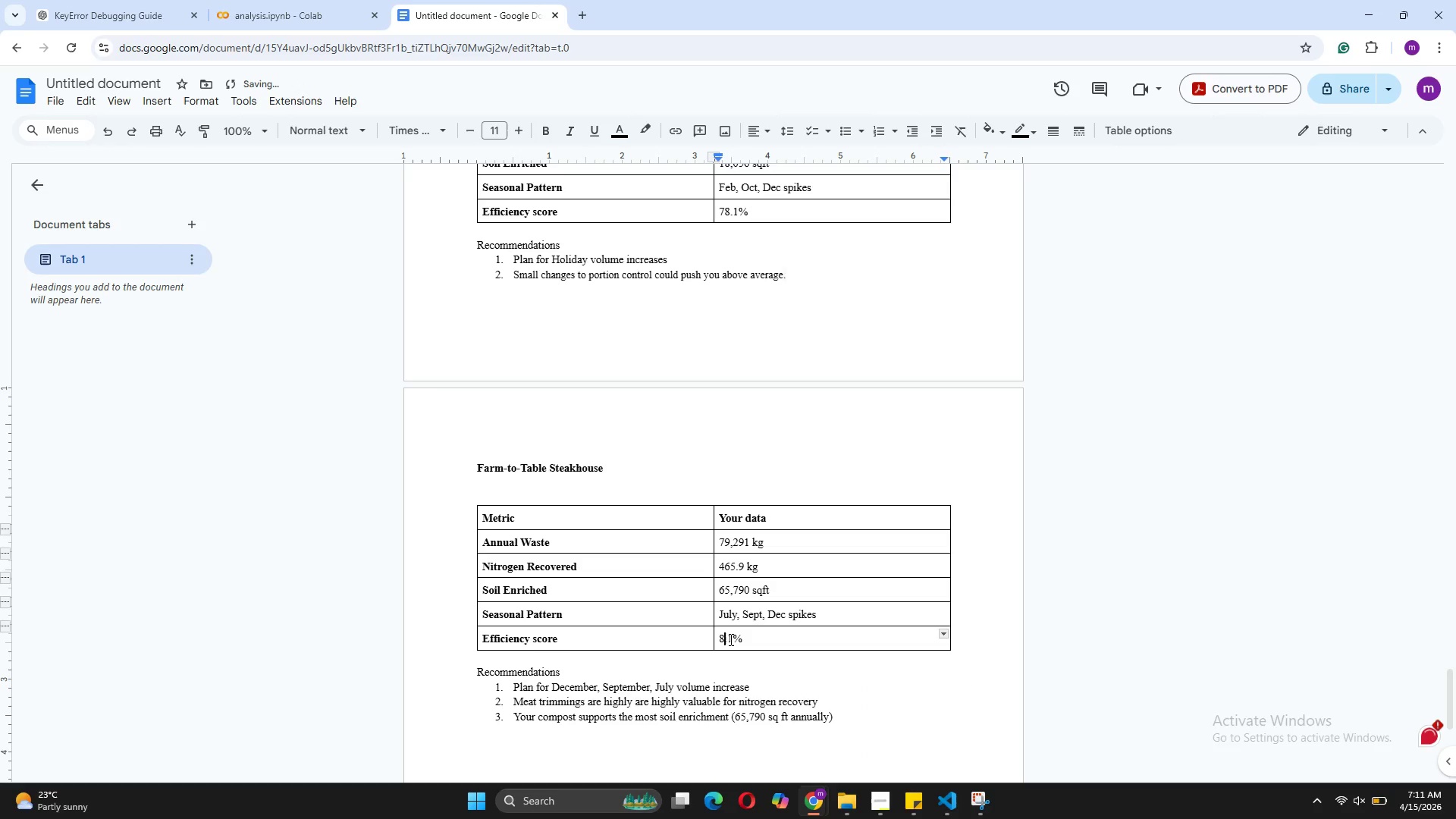 
key(8)
 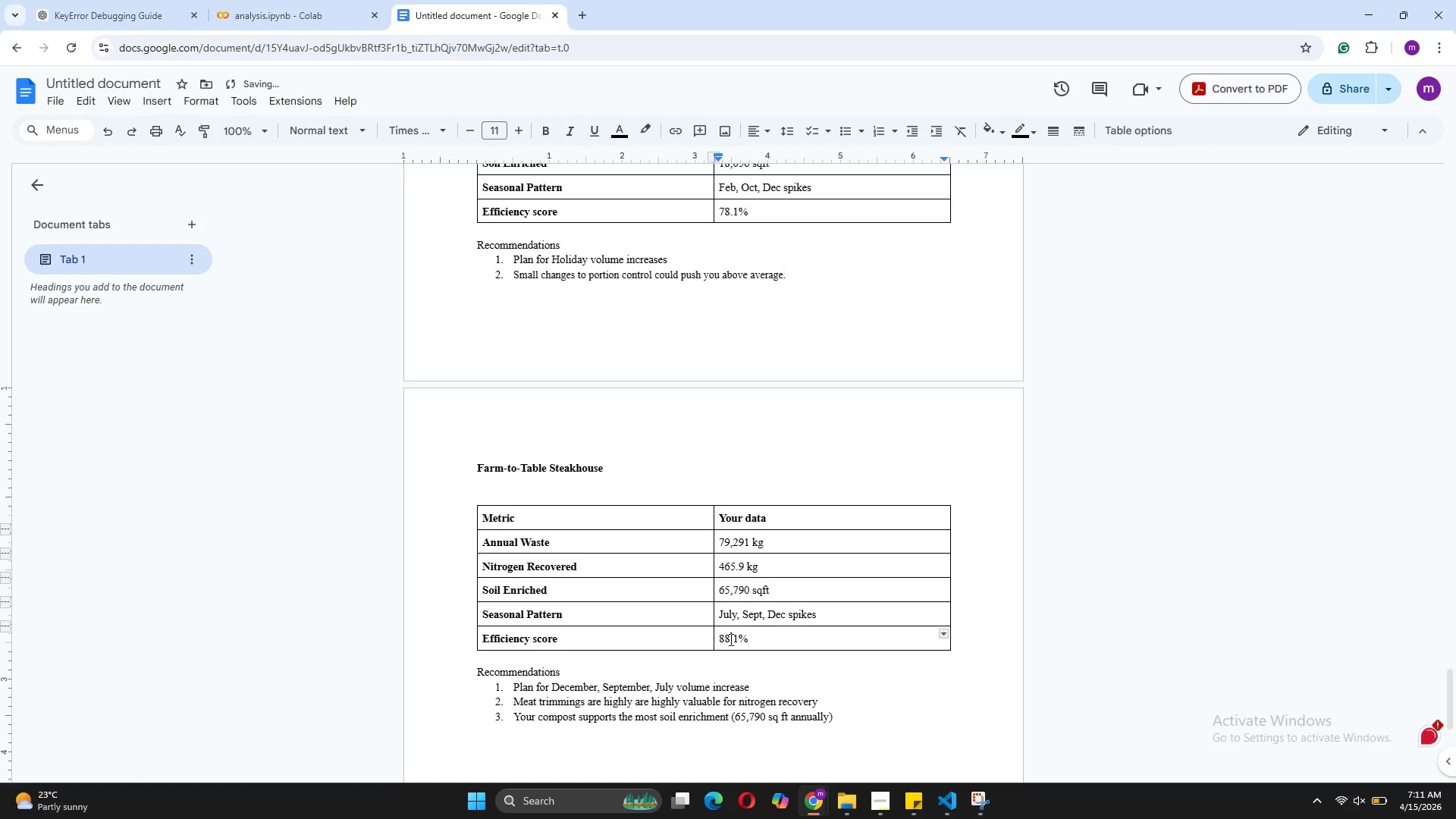 
left_click([738, 632])
 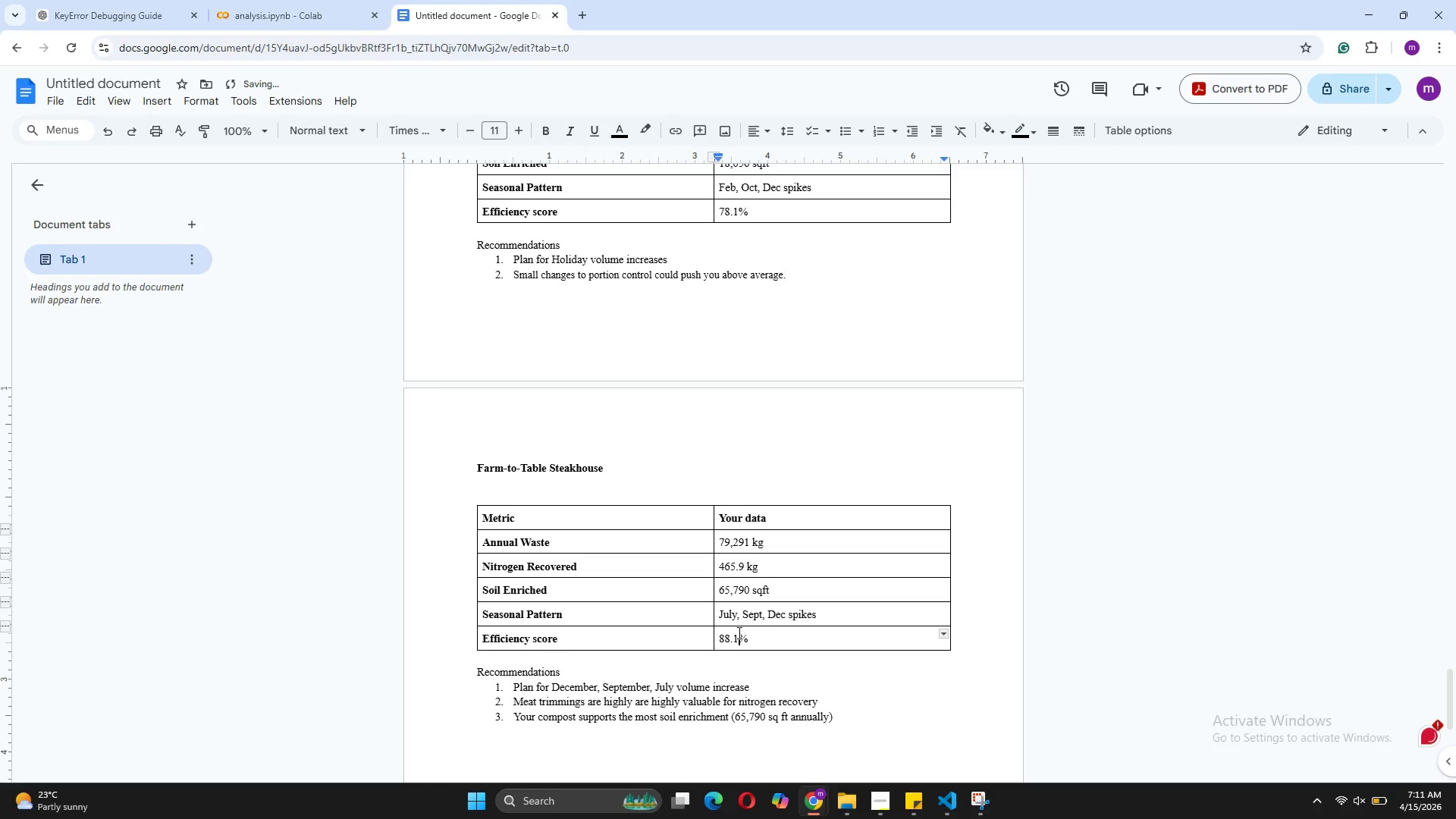 
key(Backspace)
 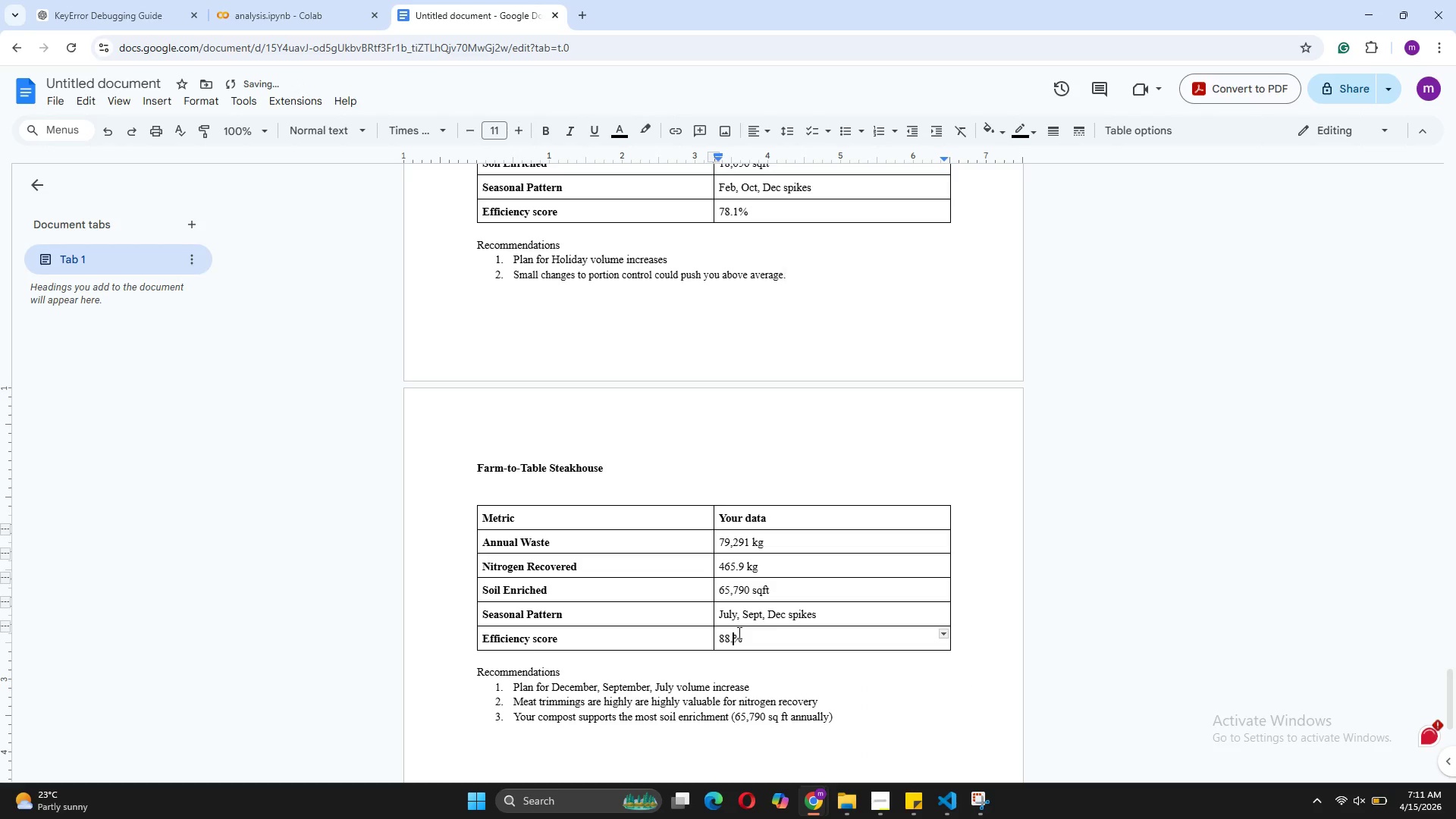 
key(9)
 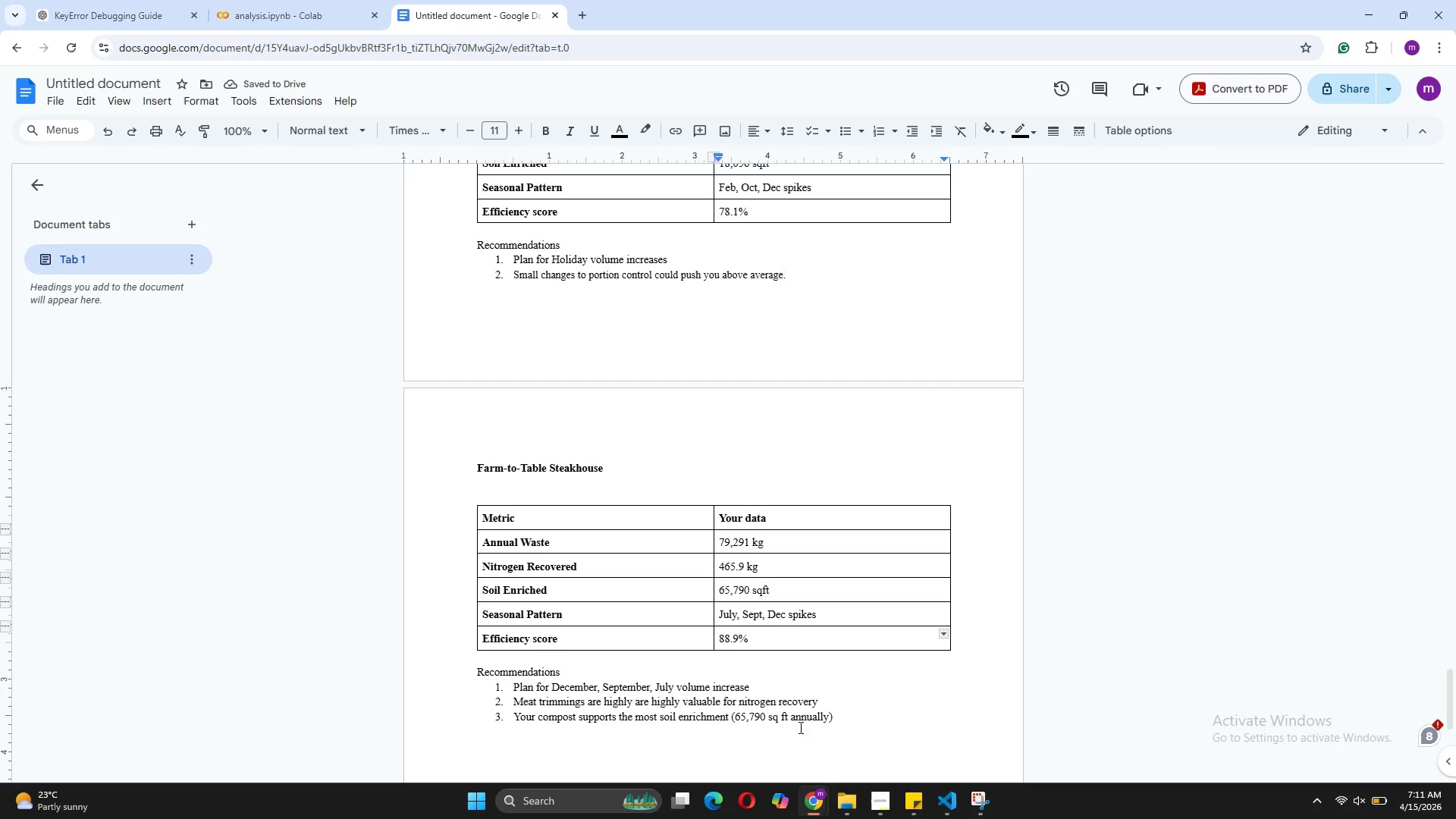 
left_click([851, 720])
 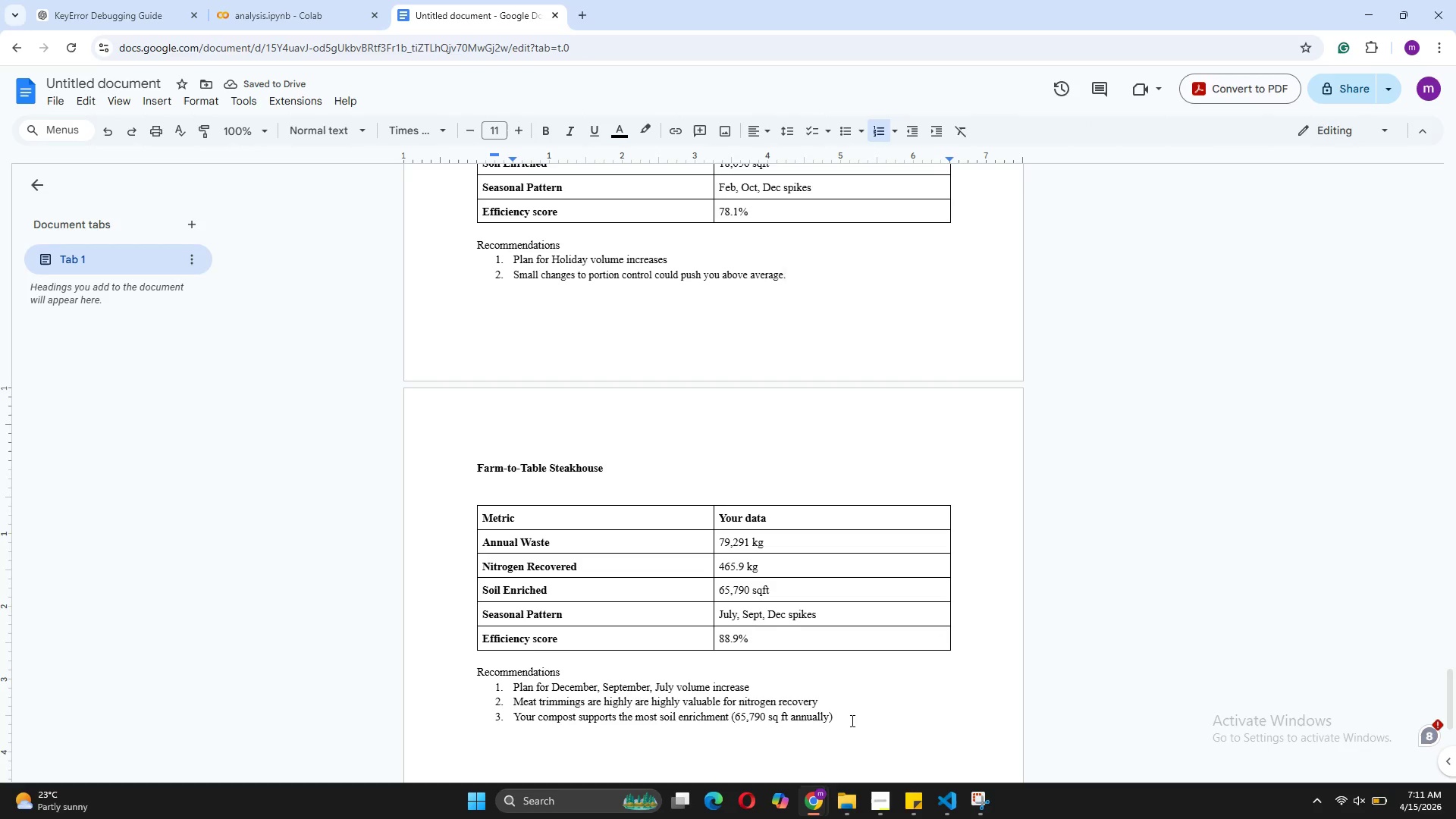 
key(Enter)
 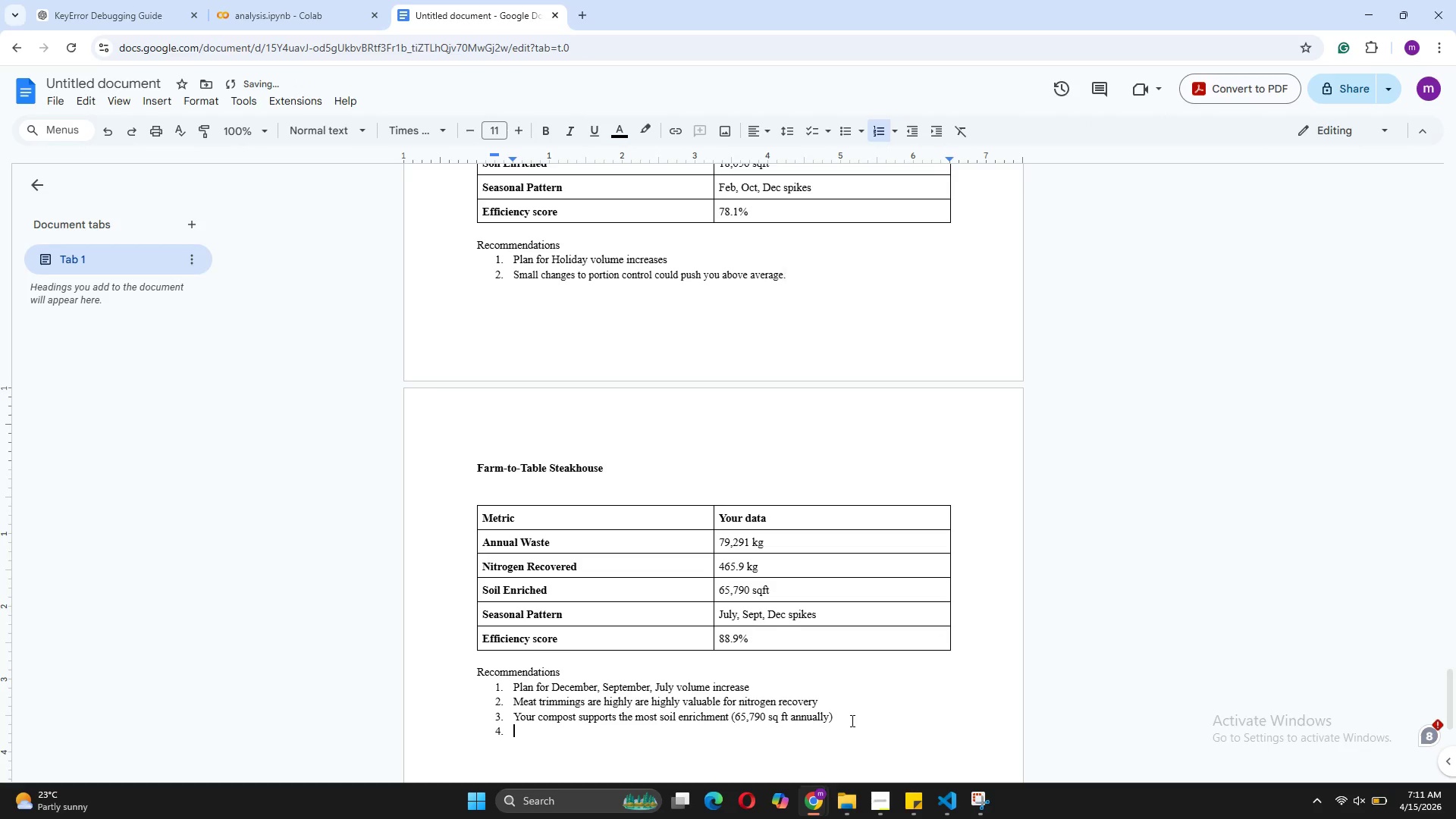 
type(Best p)
key(Backspace)
type(performer among clients: )
 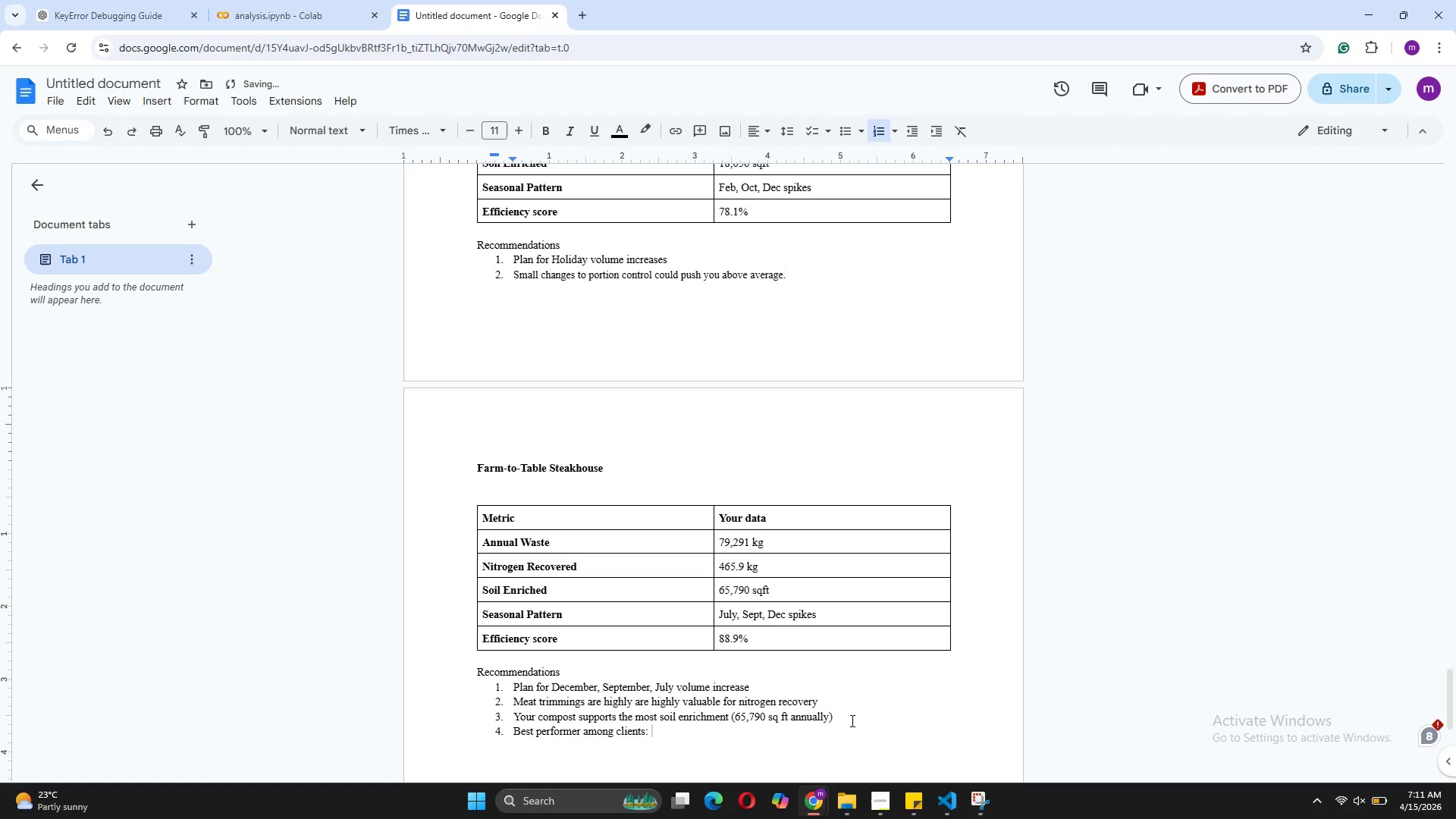 
key(Backspace)
key(Backspace)
type( - exceptional waste efficiency)
 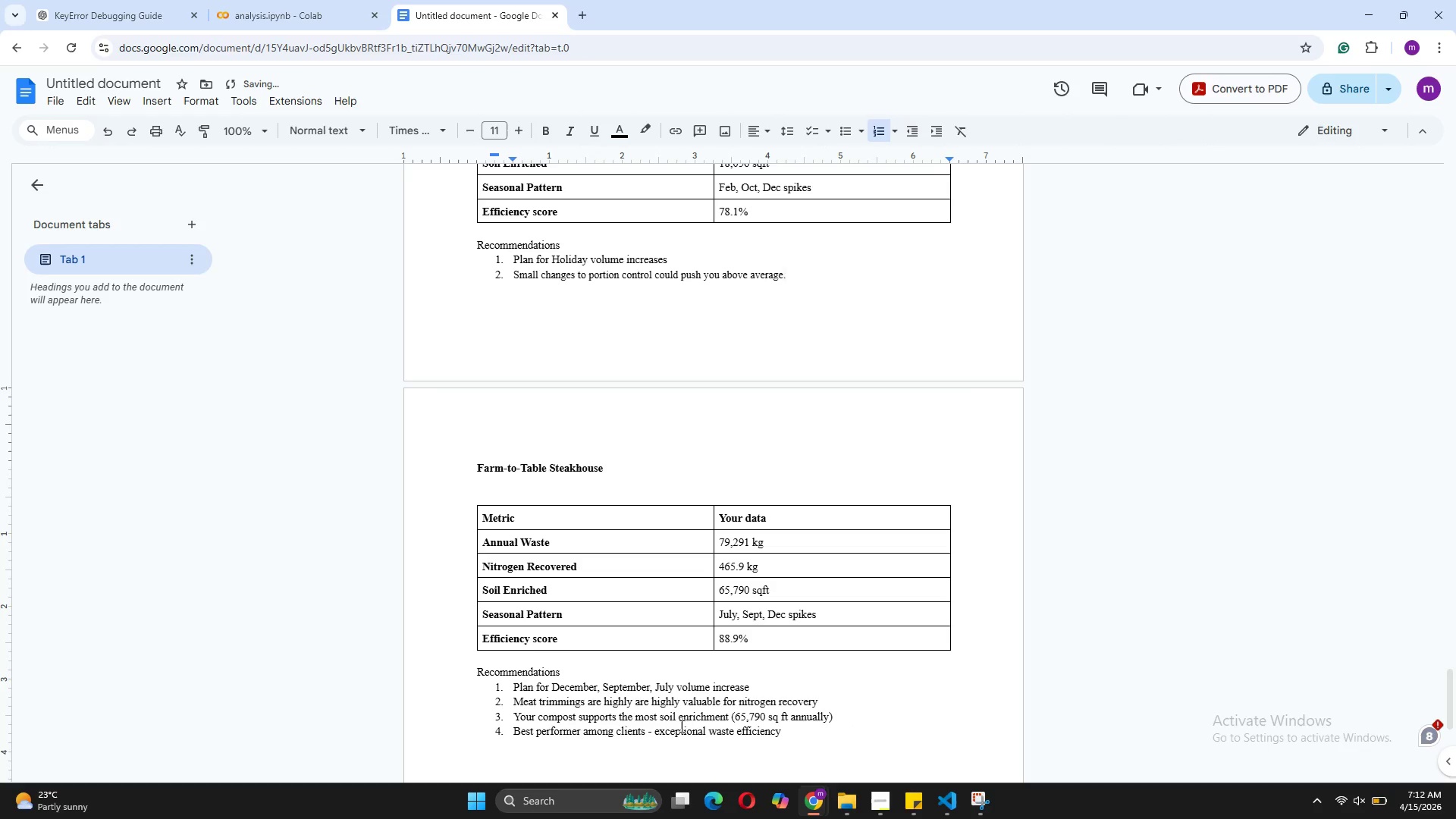 
left_click_drag(start_coordinate=[645, 733], to_coordinate=[514, 731])
 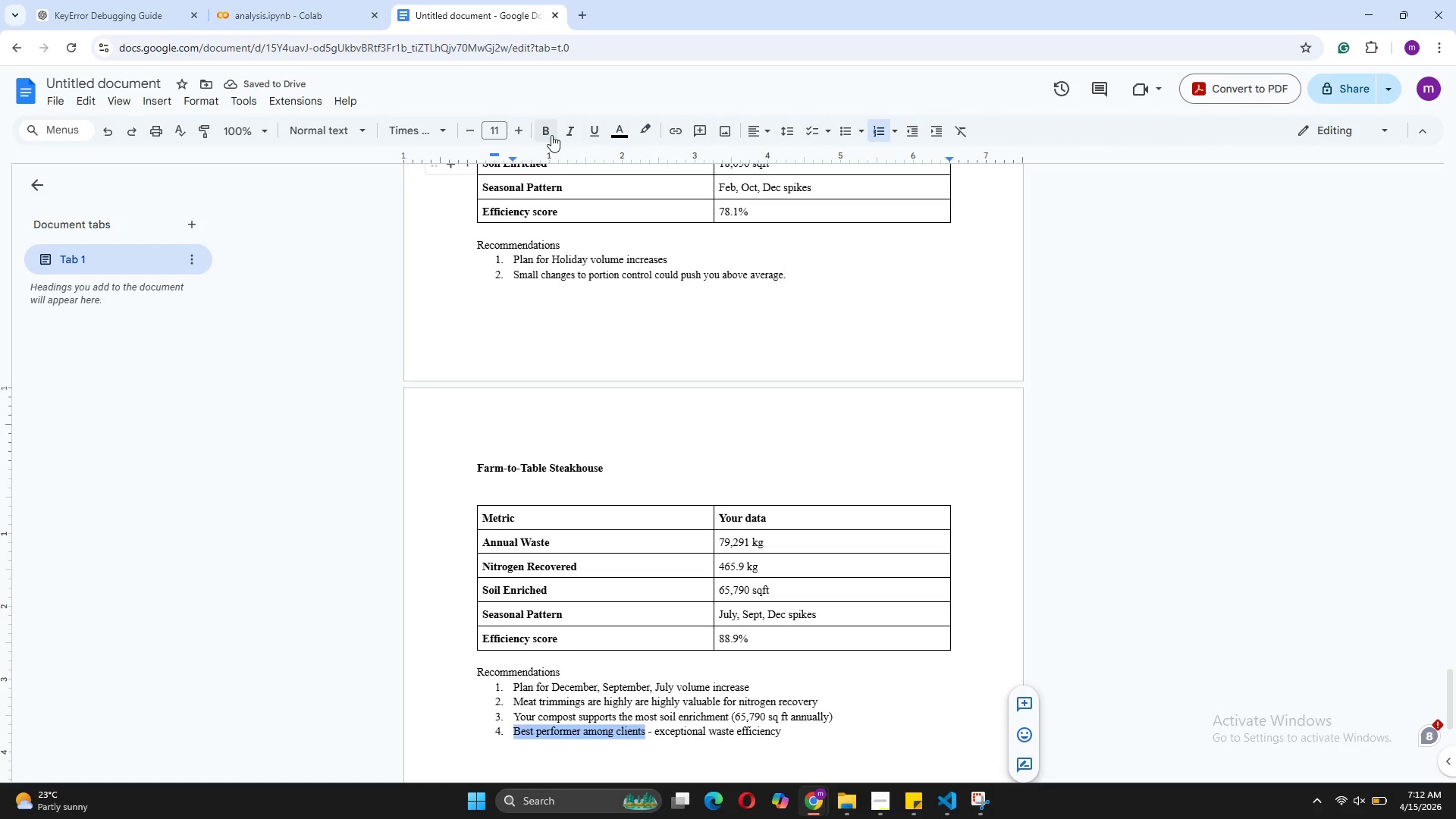 
left_click([551, 135])
 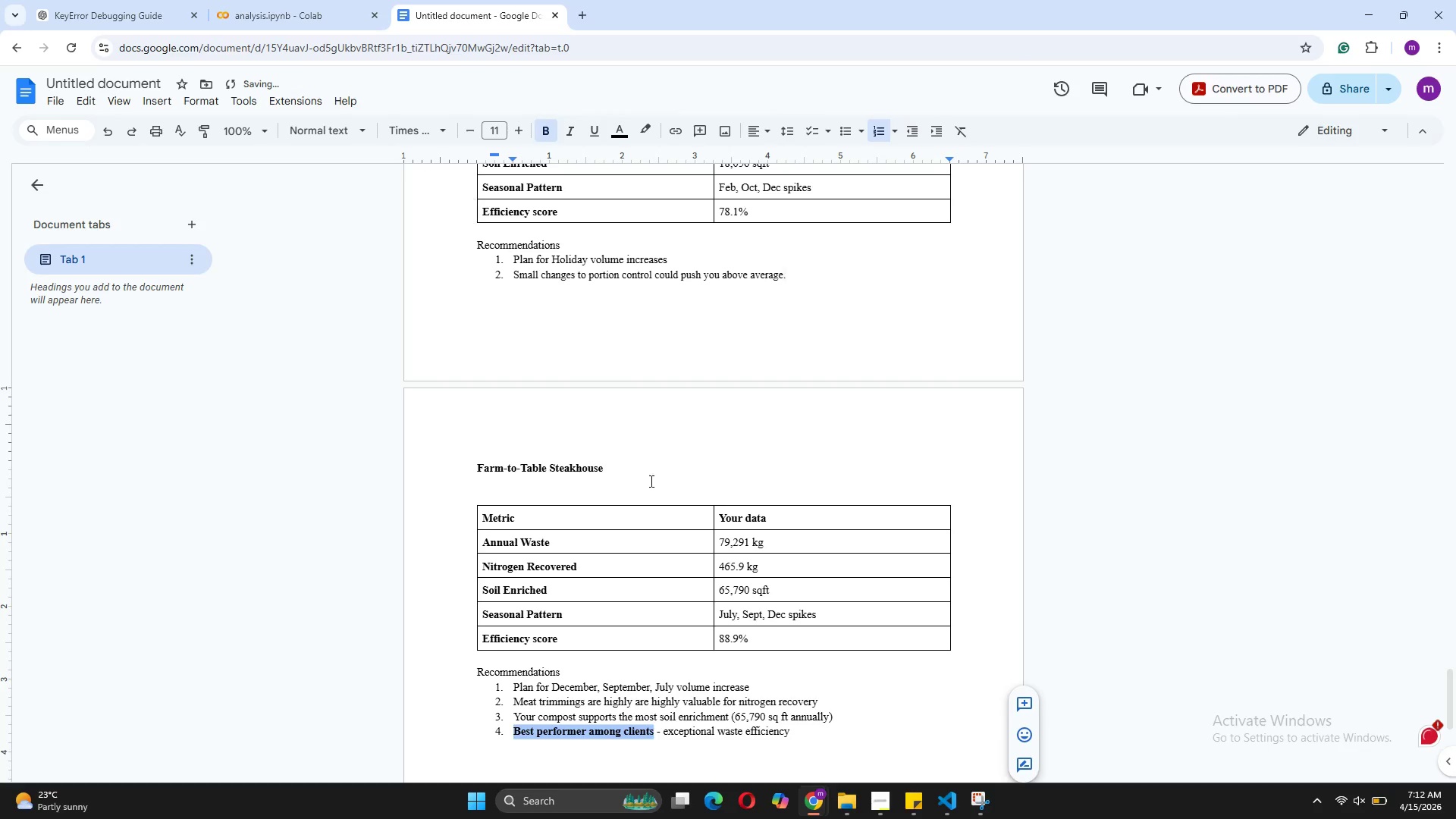 
scroll: coordinate [663, 482], scroll_direction: up, amount: 8.0
 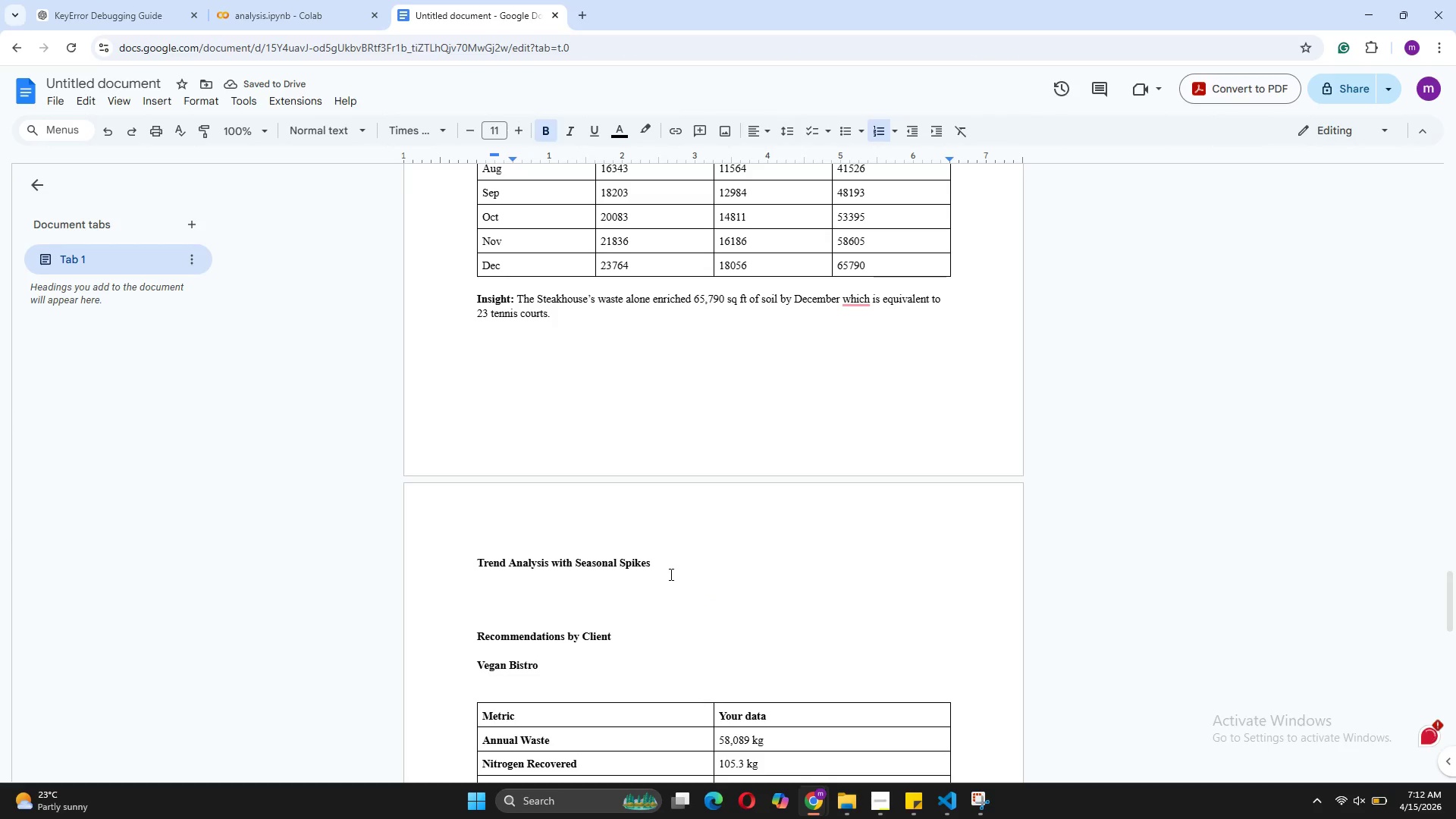 
left_click_drag(start_coordinate=[670, 566], to_coordinate=[472, 558])
 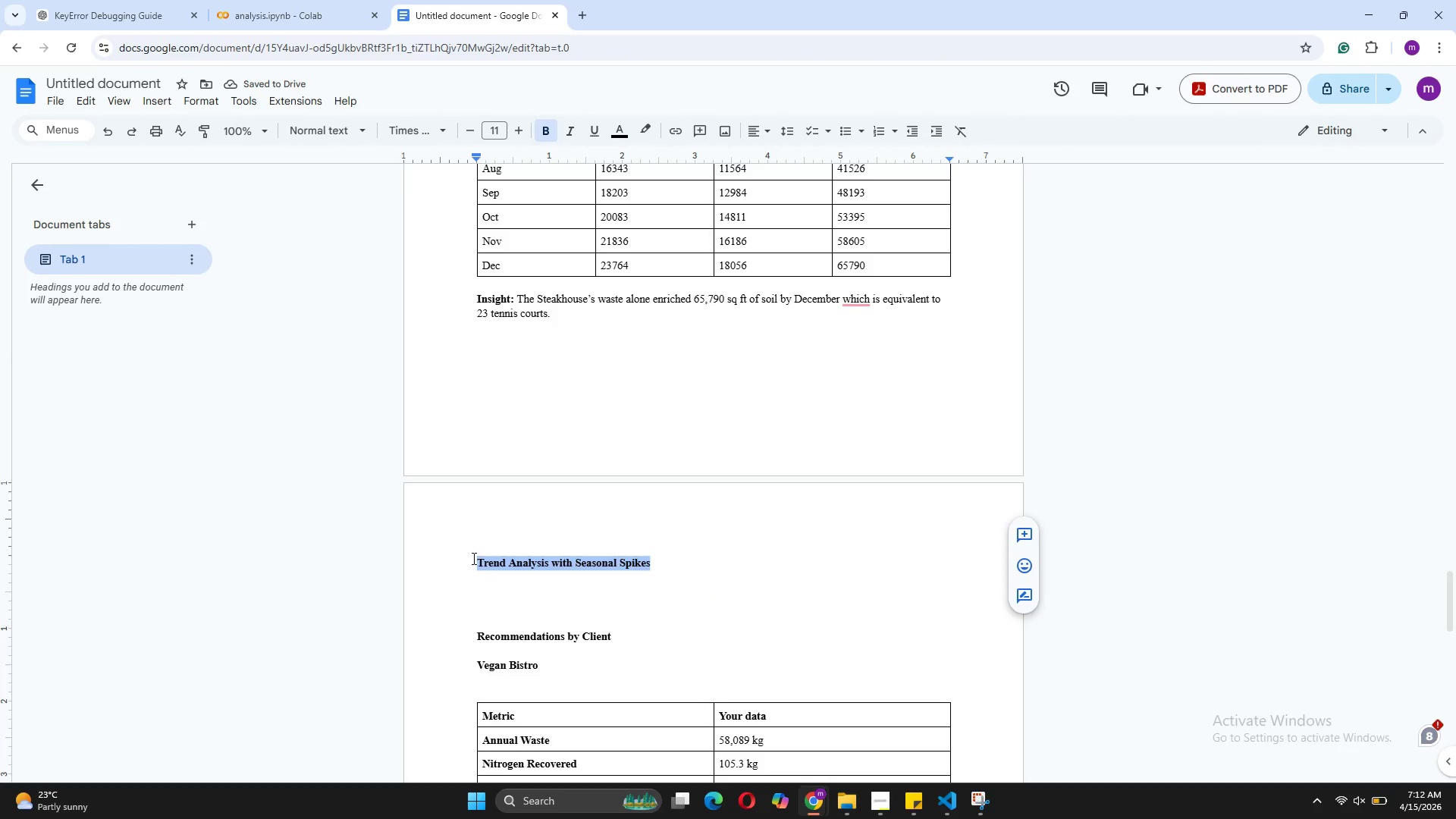 
key(Backspace)
 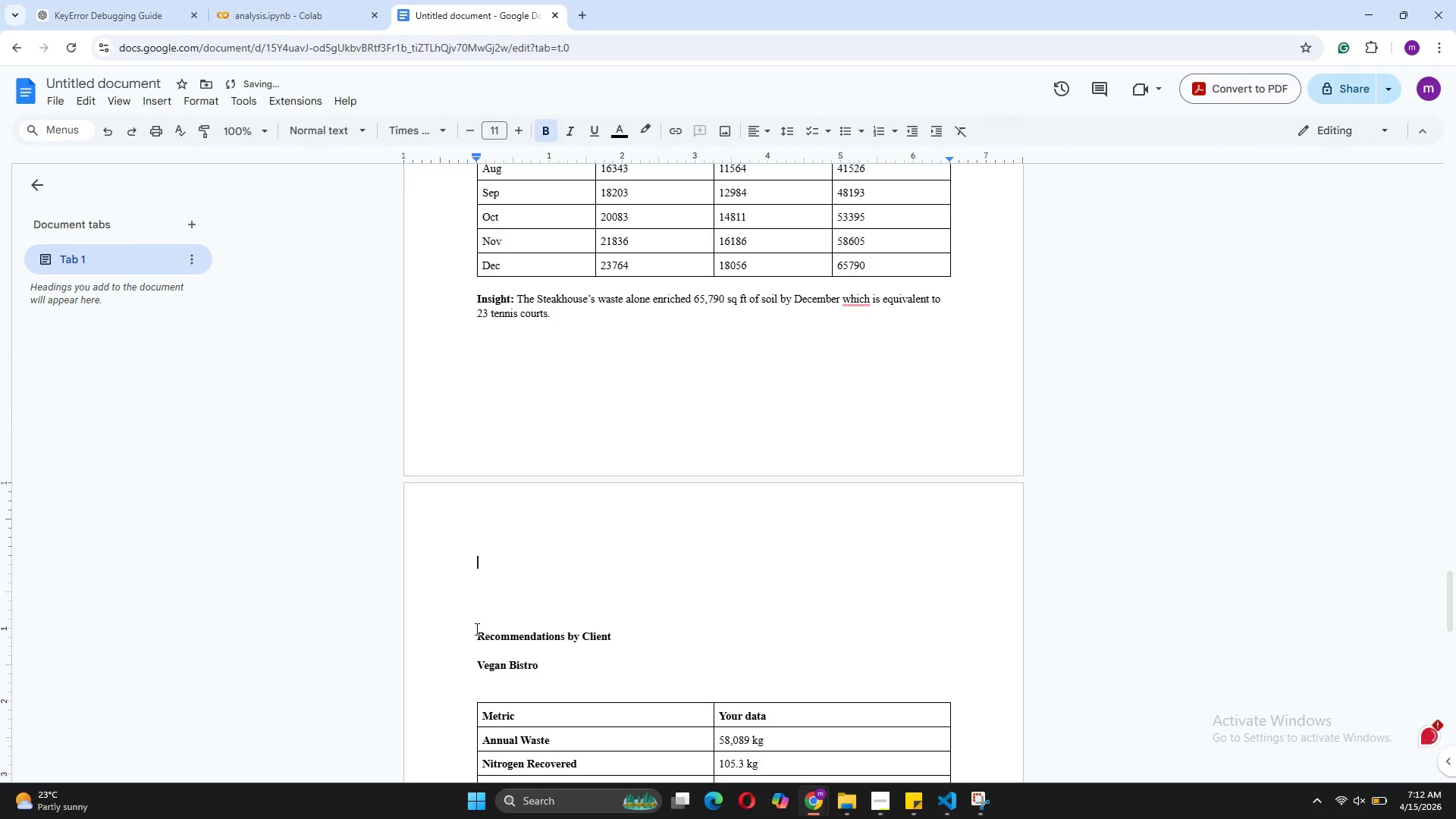 
left_click([475, 629])
 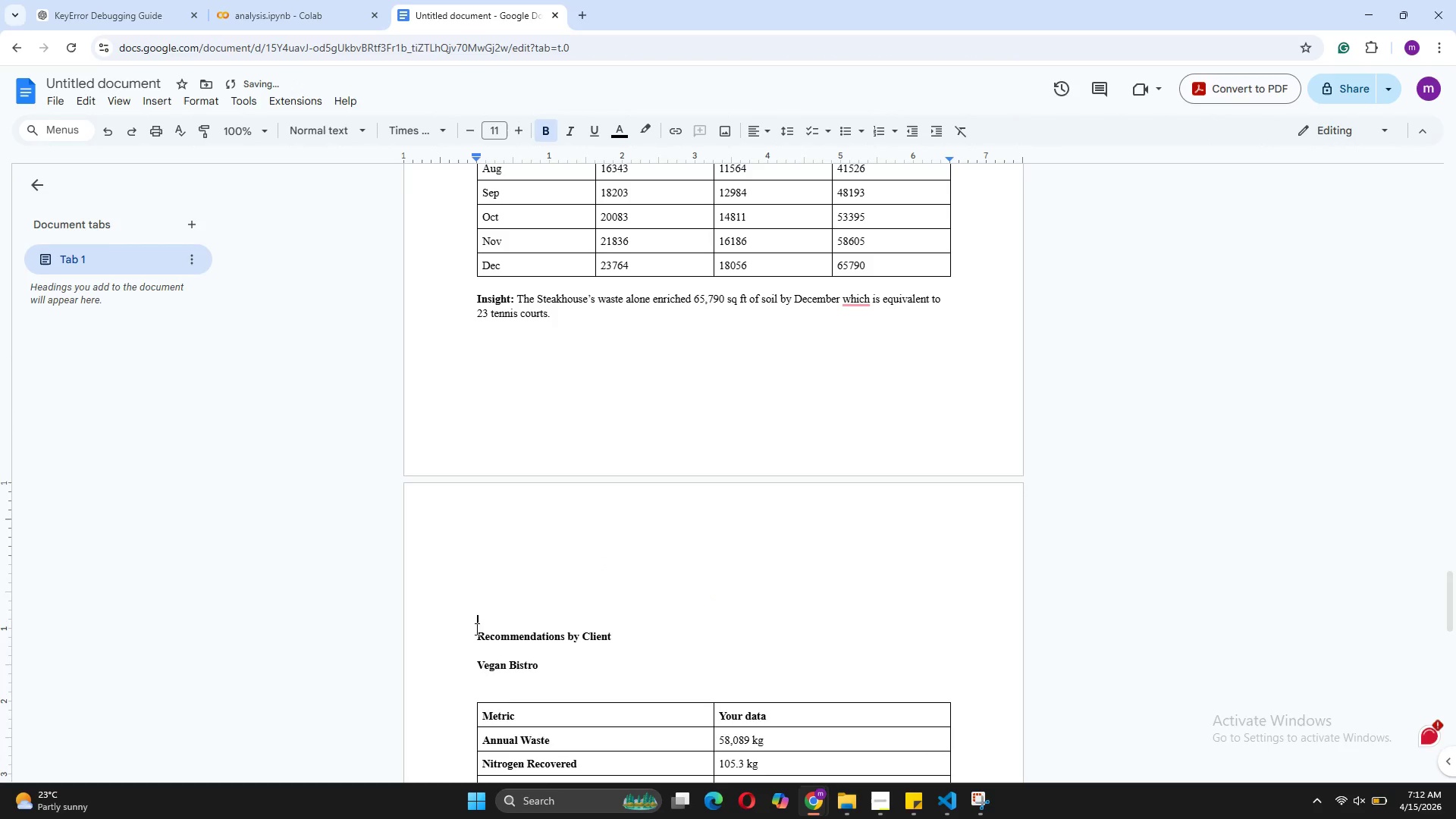 
key(Backspace)
 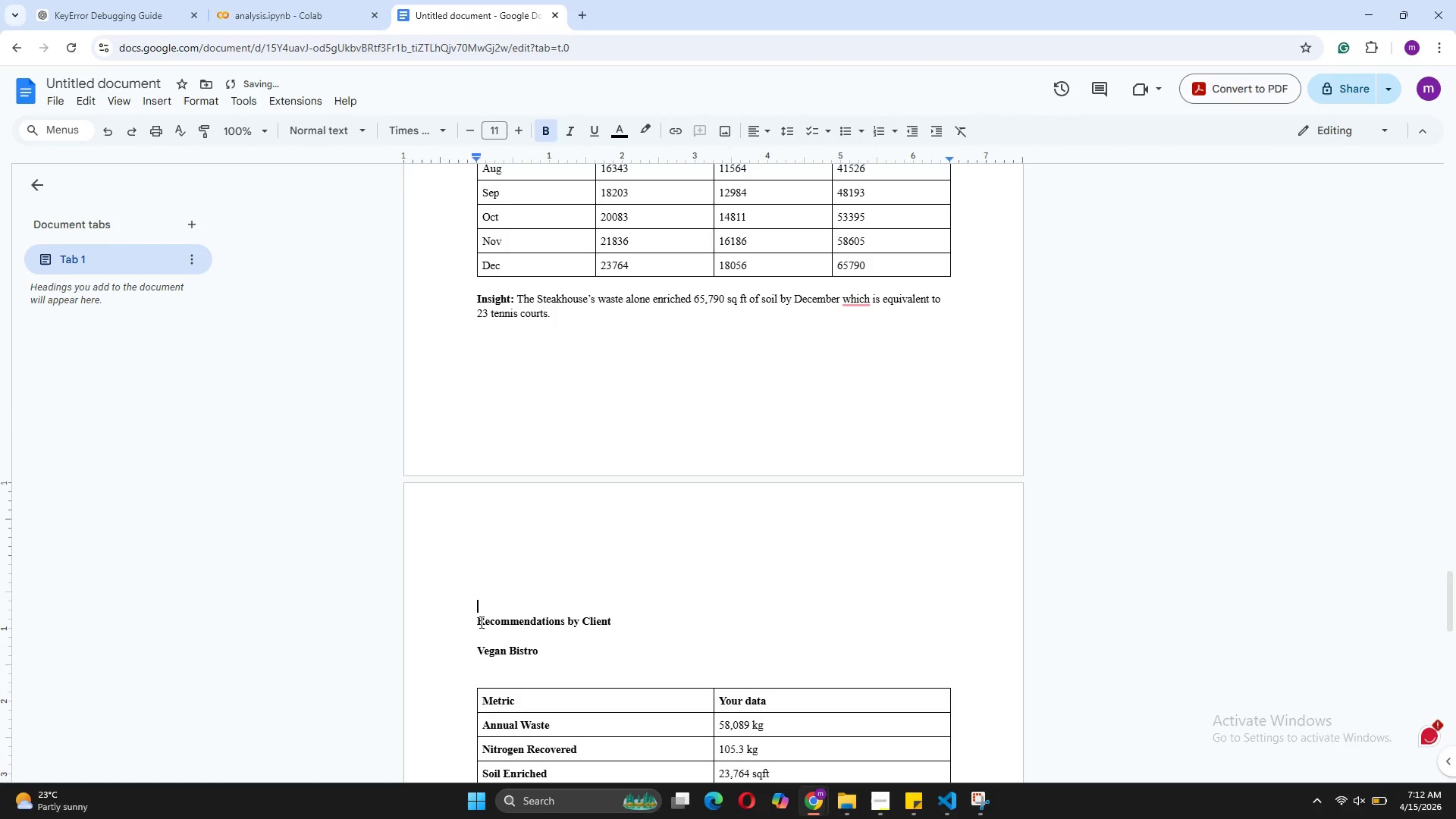 
left_click([480, 622])
 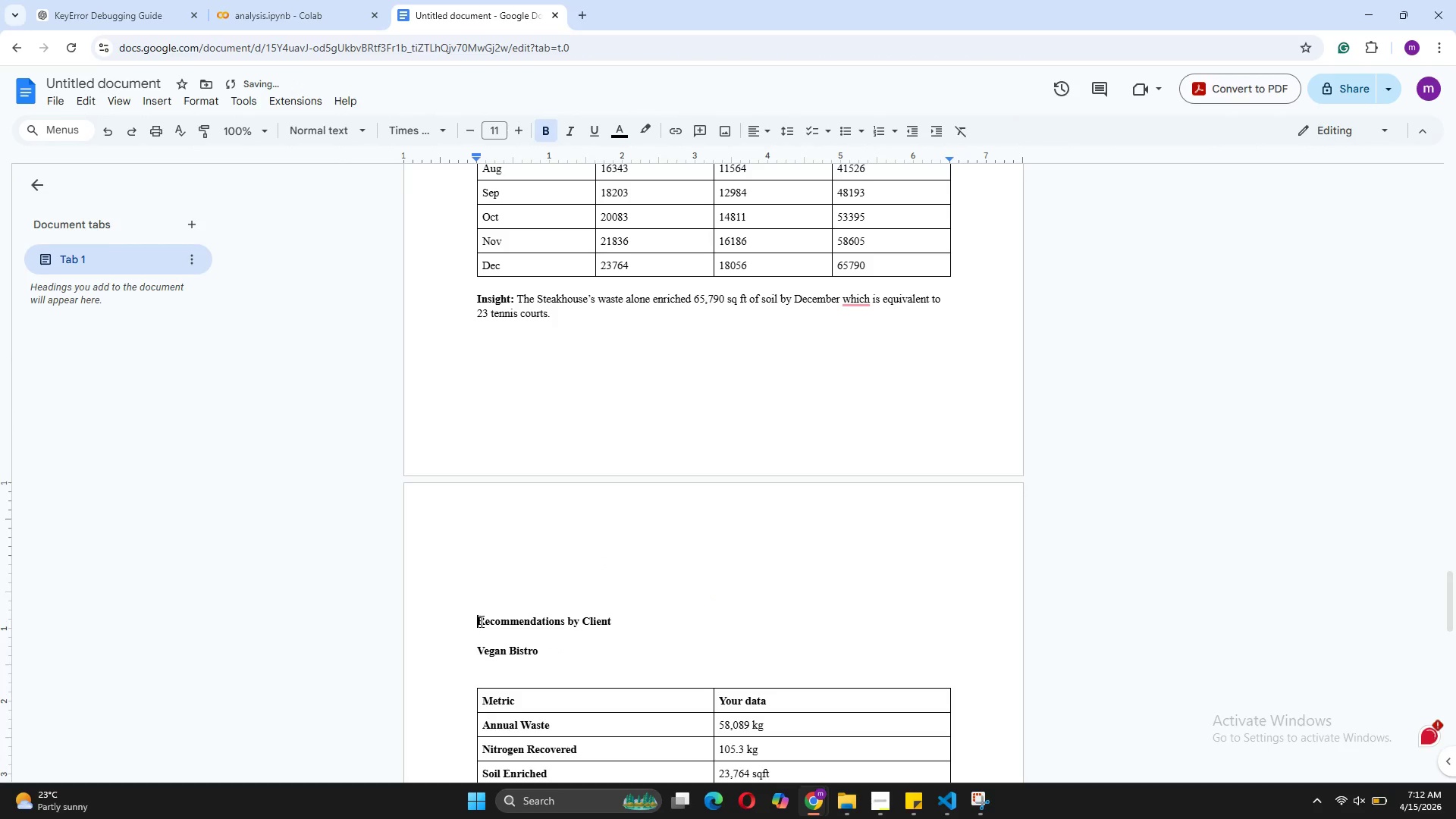 
key(Backspace)
 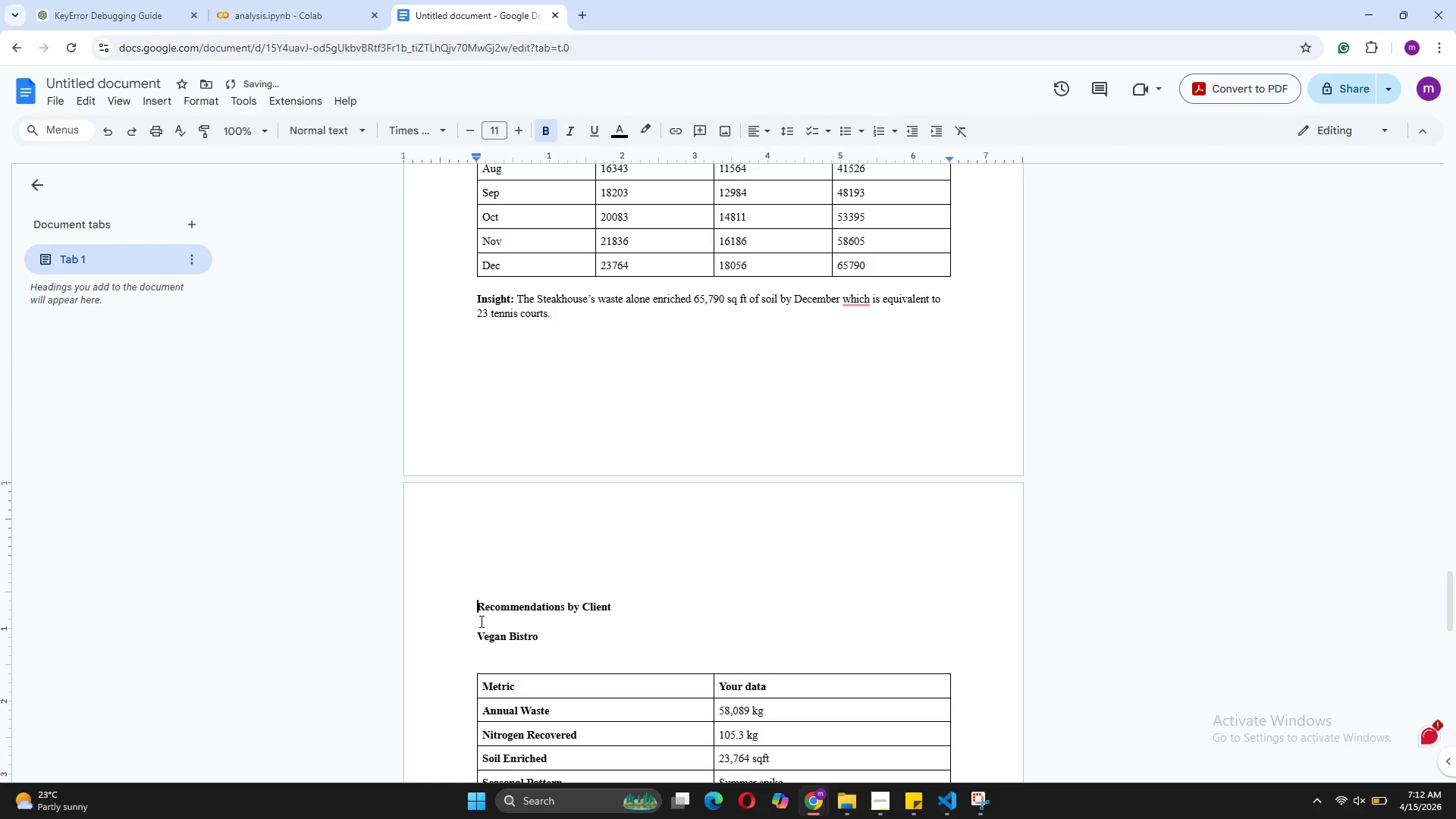 
key(Backspace)
 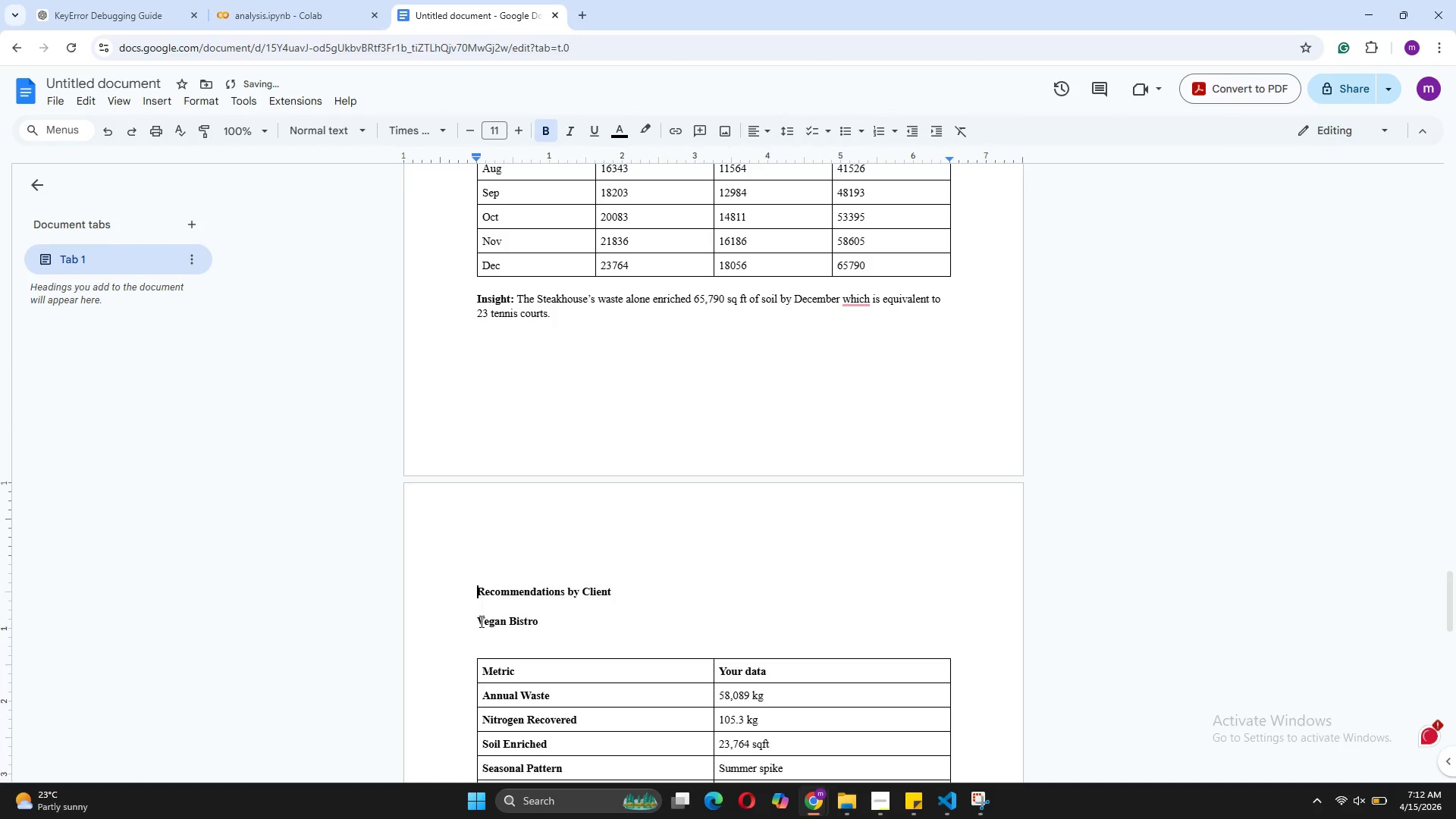 
key(Backspace)
 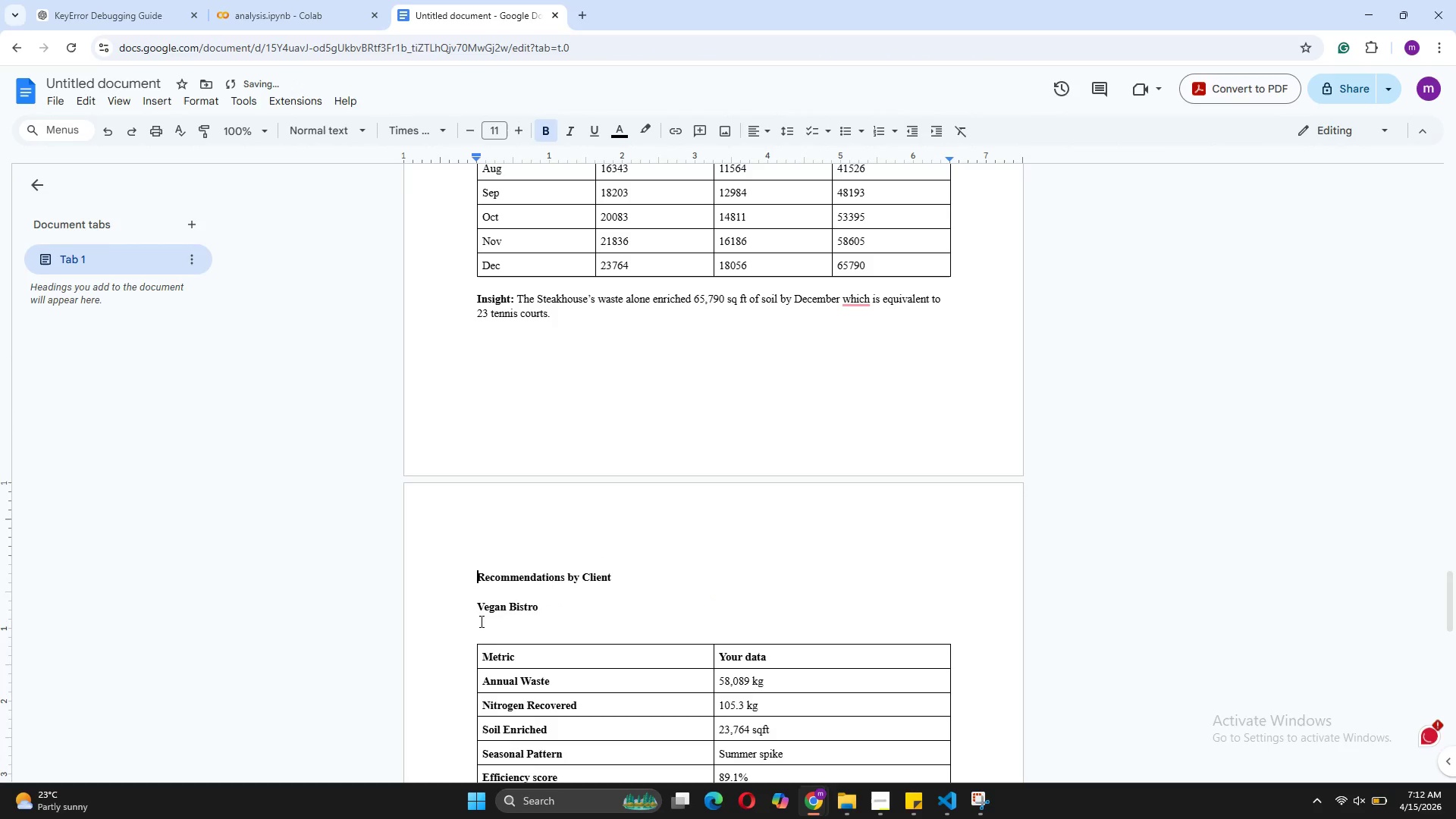 
key(Backspace)
 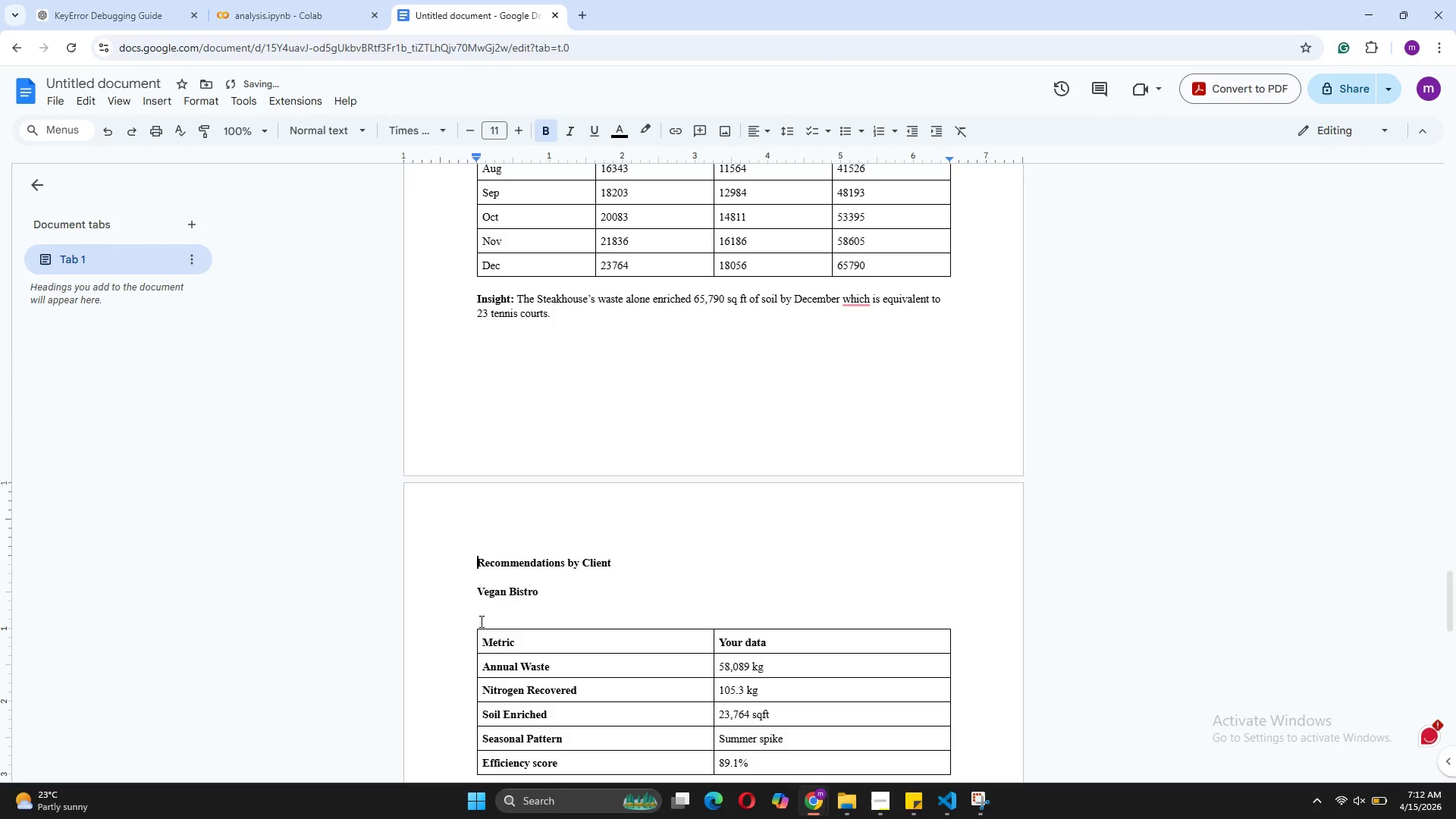 
key(Backspace)
 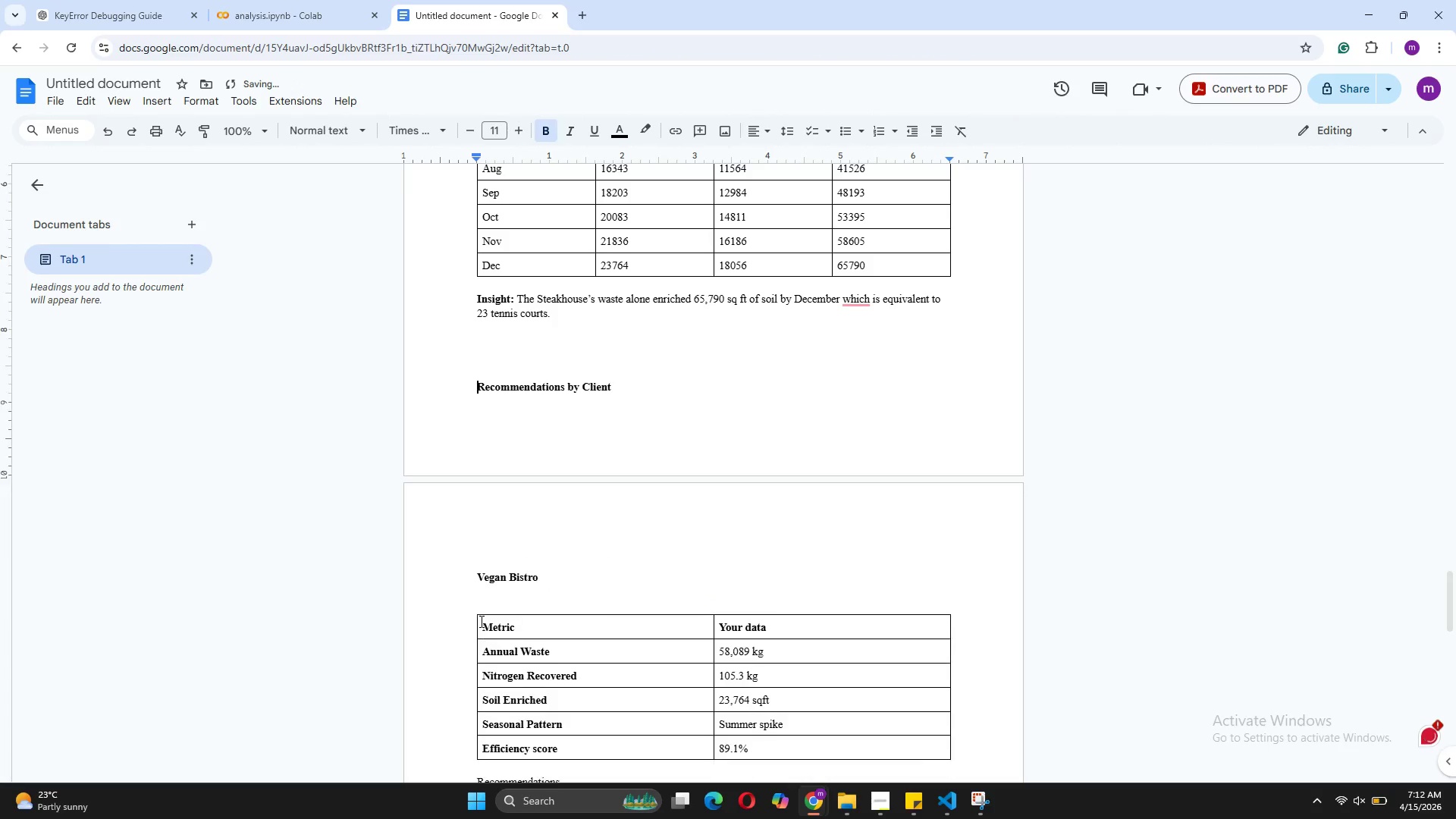 
key(Backspace)
 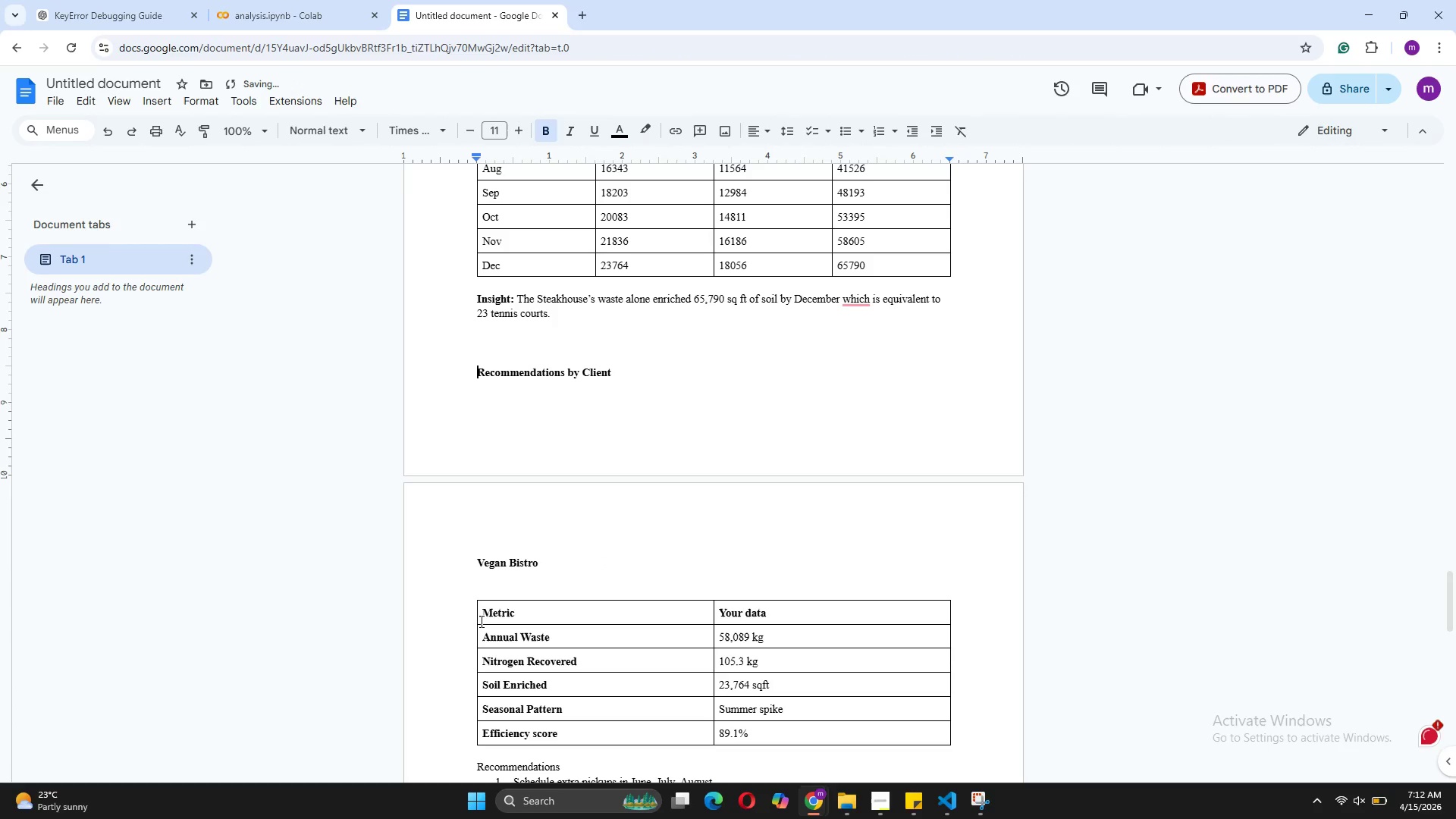 
key(Enter)
 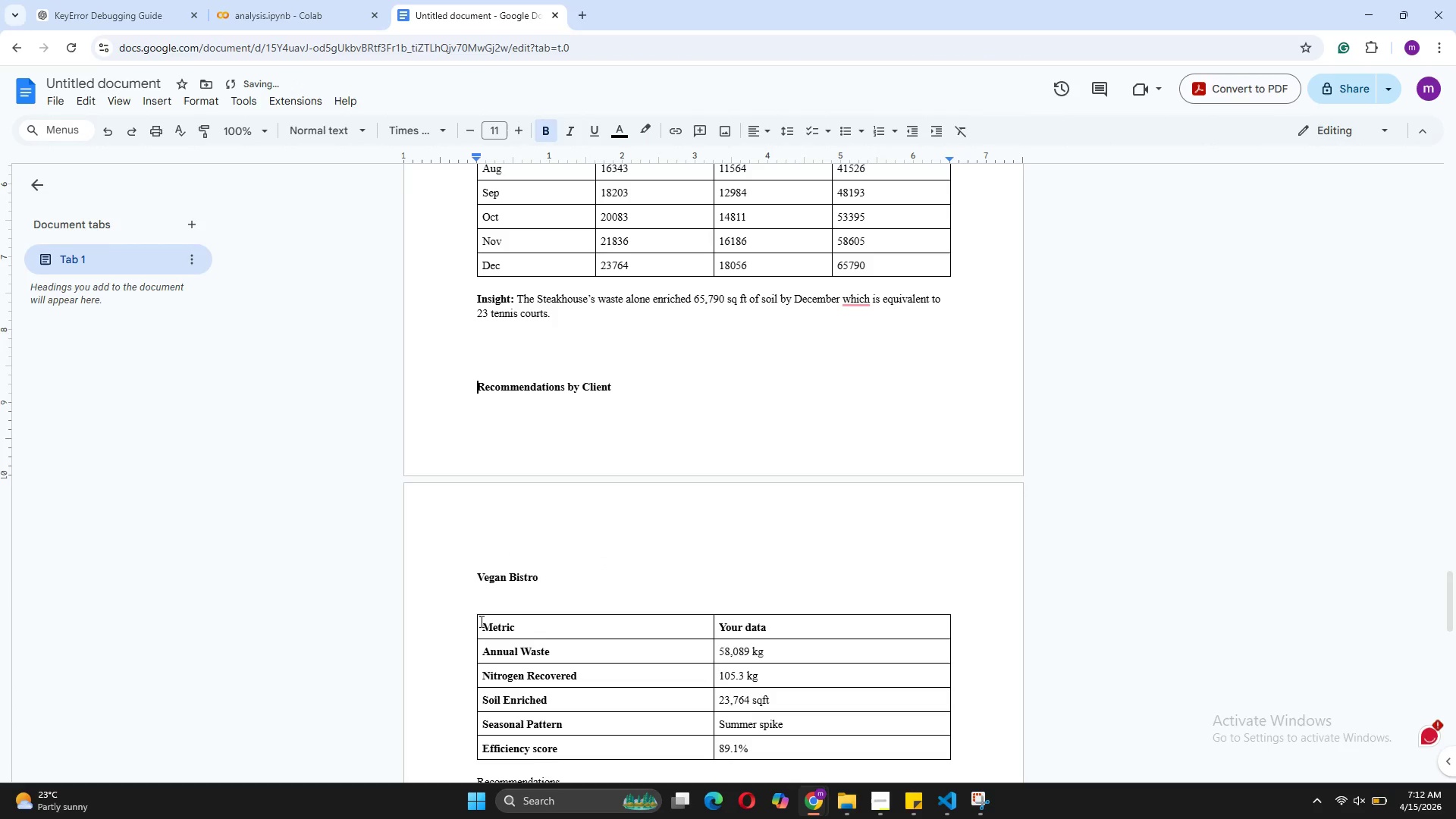 
key(Enter)
 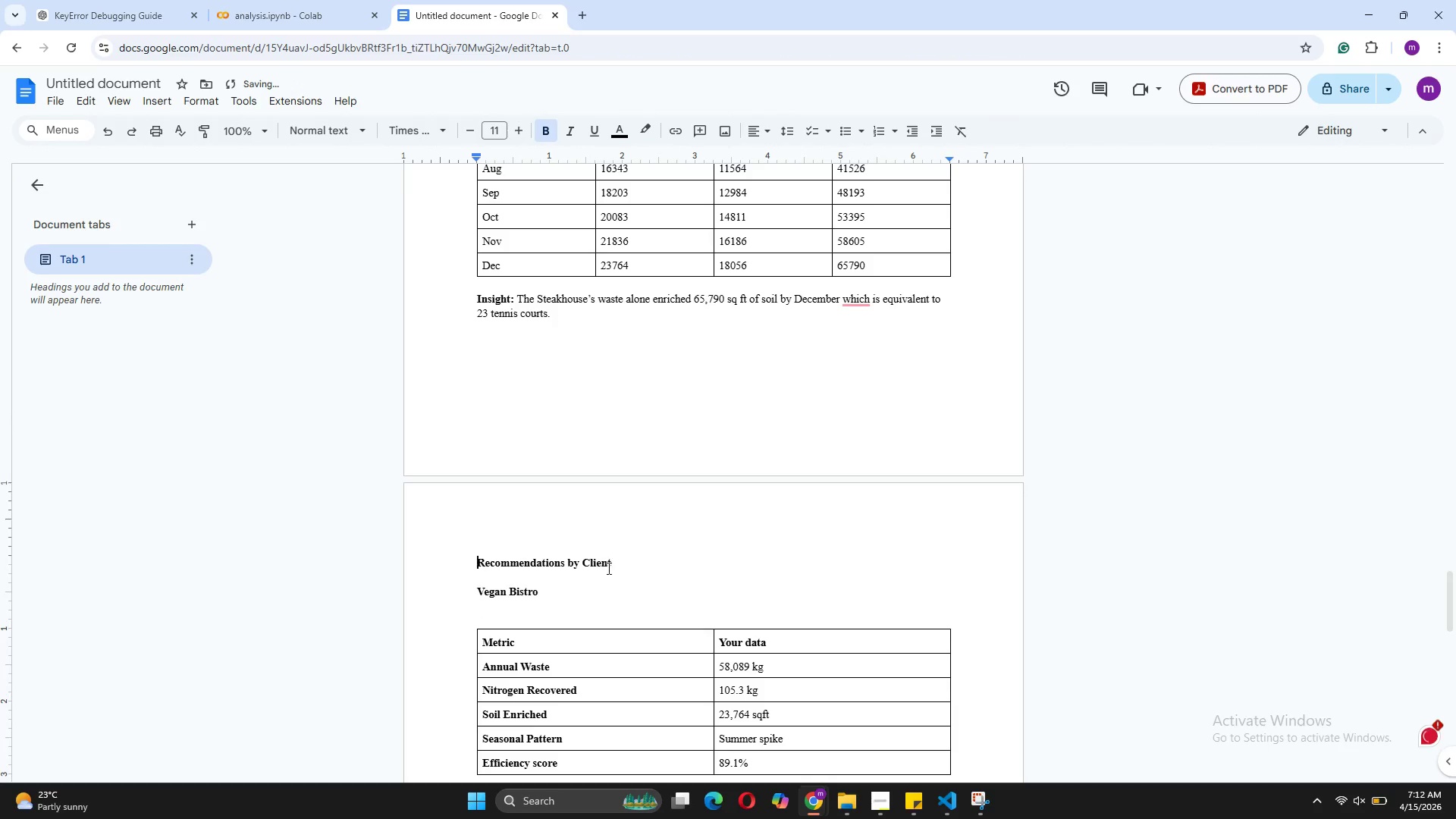 
left_click_drag(start_coordinate=[623, 554], to_coordinate=[474, 555])
 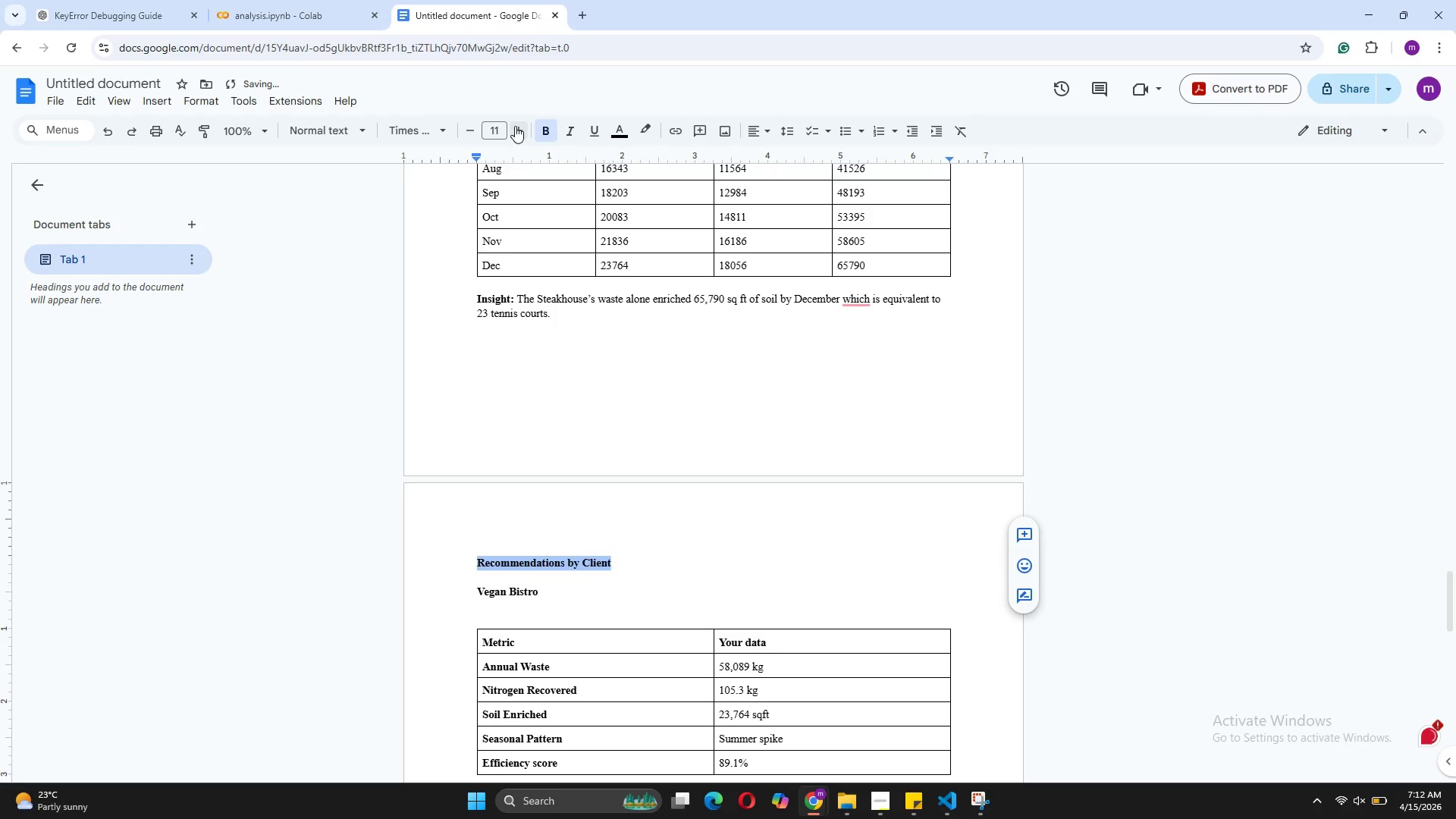 
double_click([515, 126])
 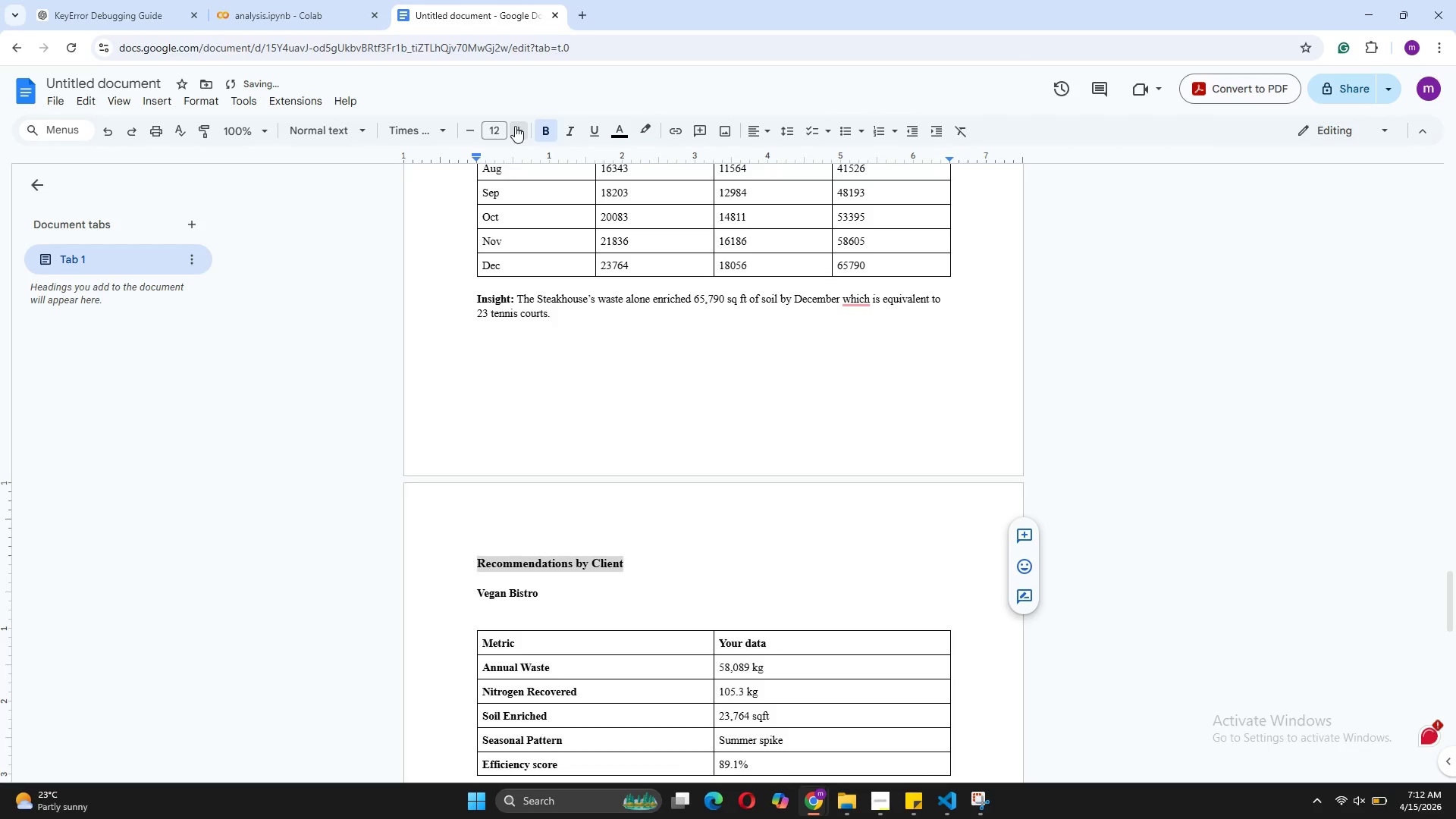 
triple_click([515, 126])
 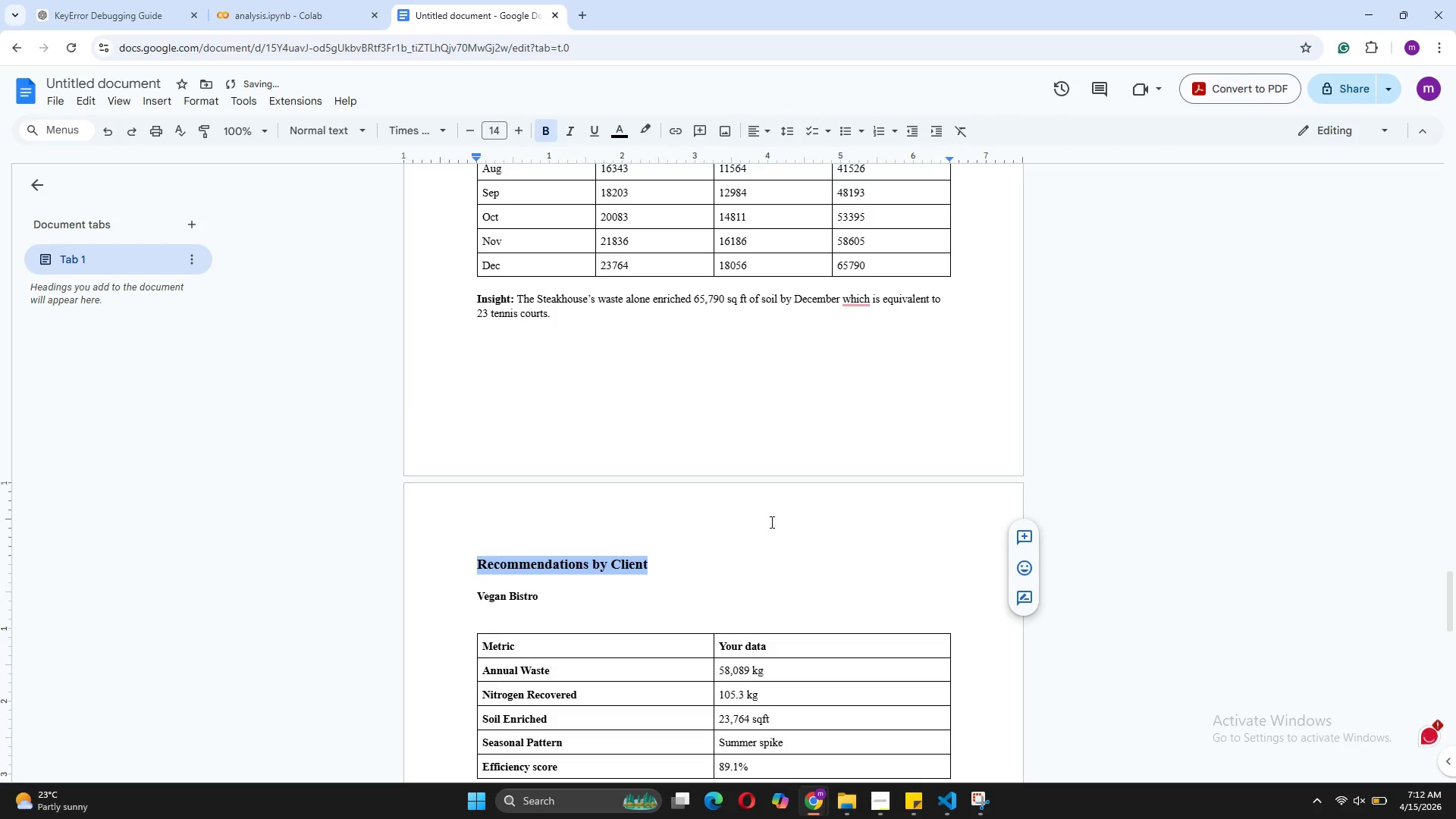 
scroll: coordinate [770, 522], scroll_direction: down, amount: 12.0
 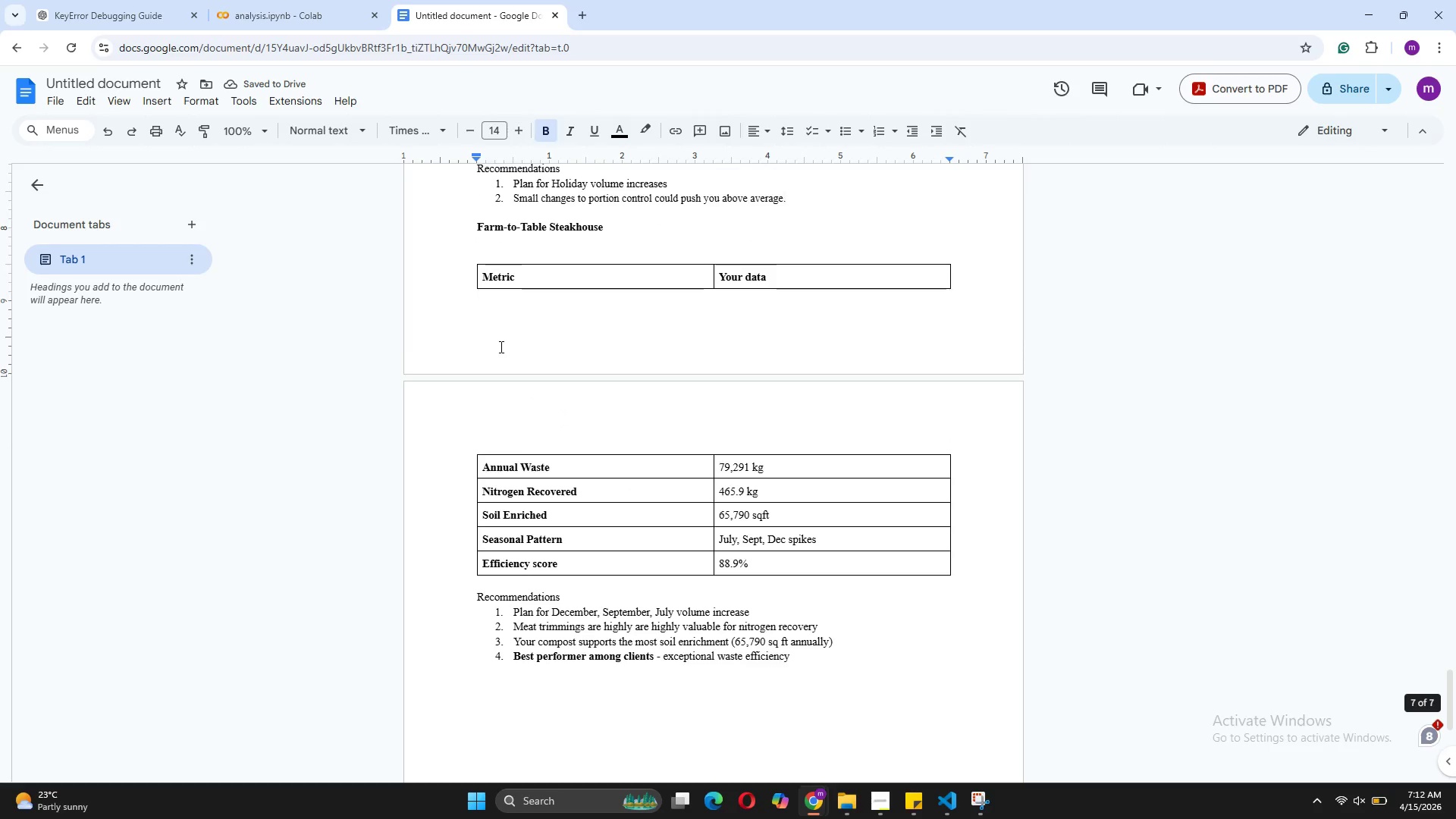 
scroll: coordinate [500, 347], scroll_direction: up, amount: 3.0
 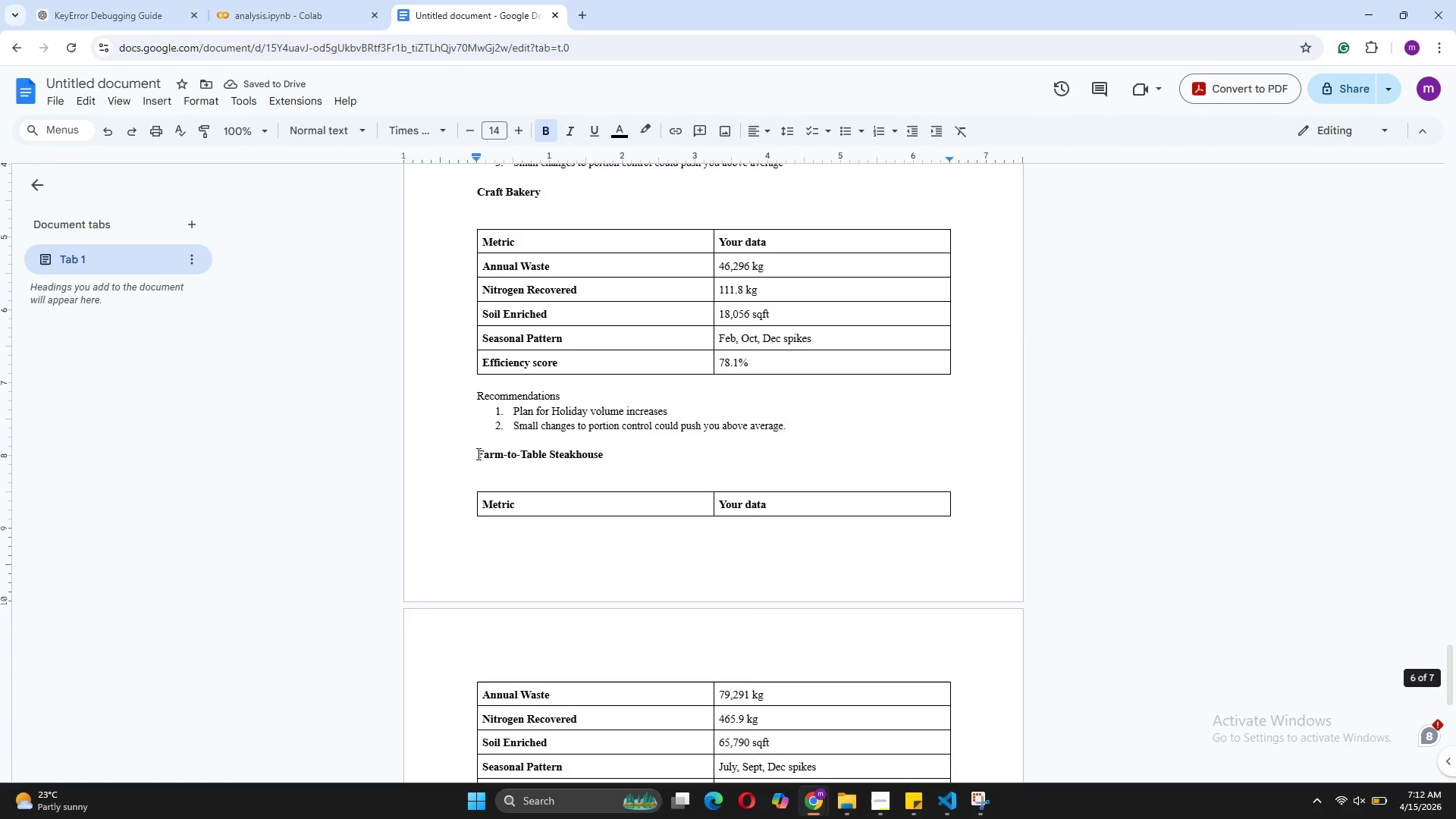 
left_click([476, 454])
 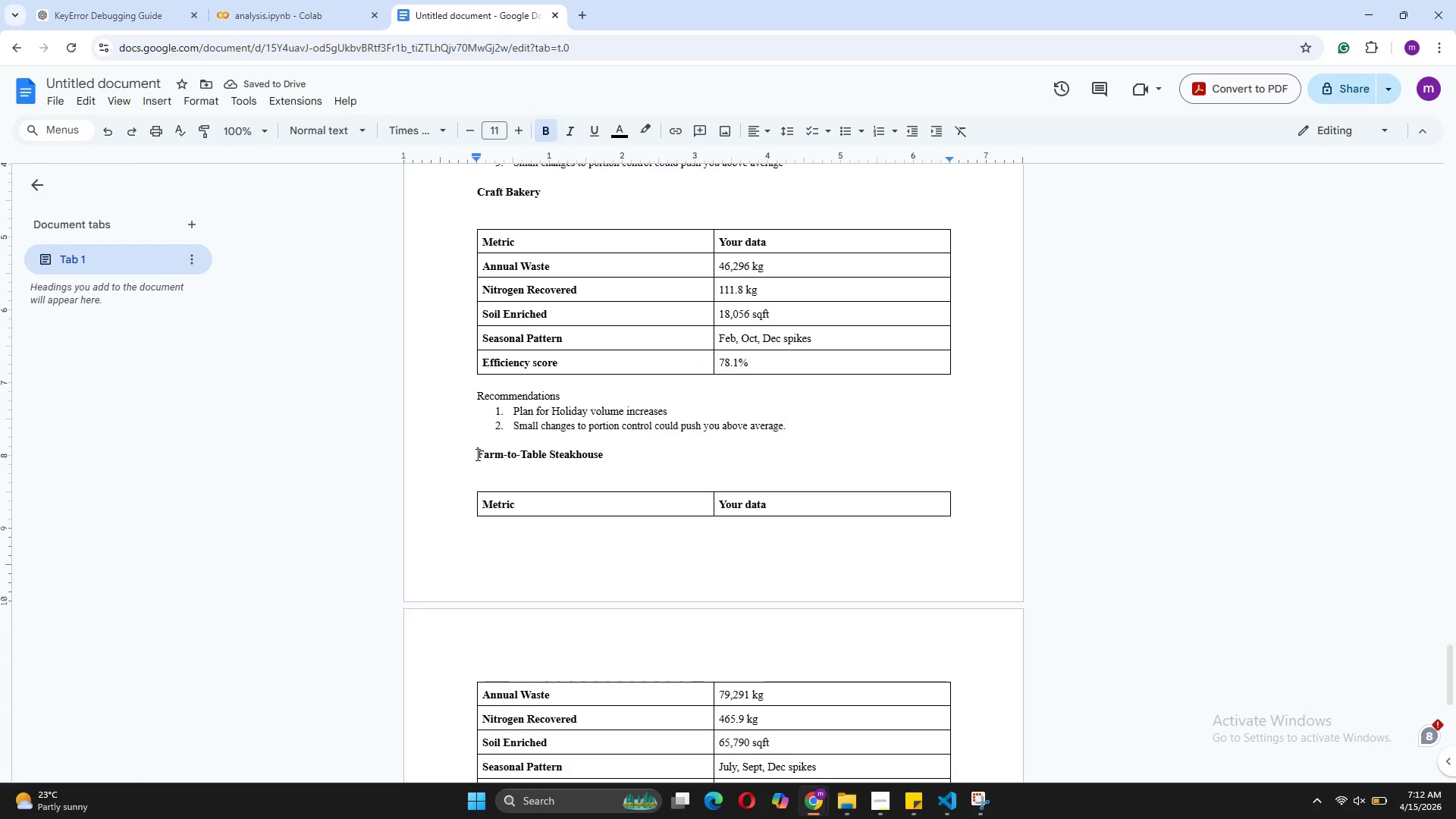 
key(Enter)
 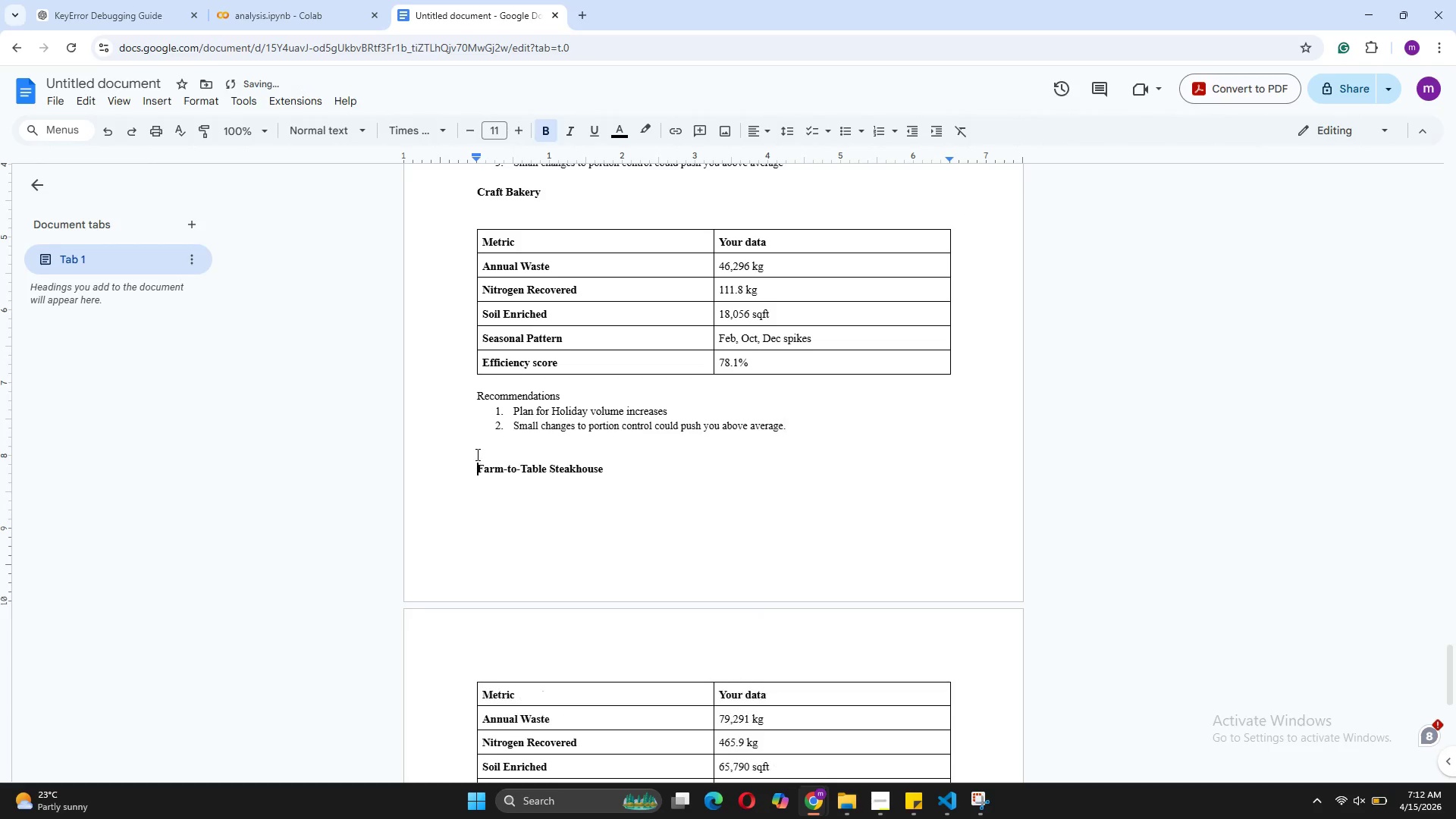 
key(Enter)
 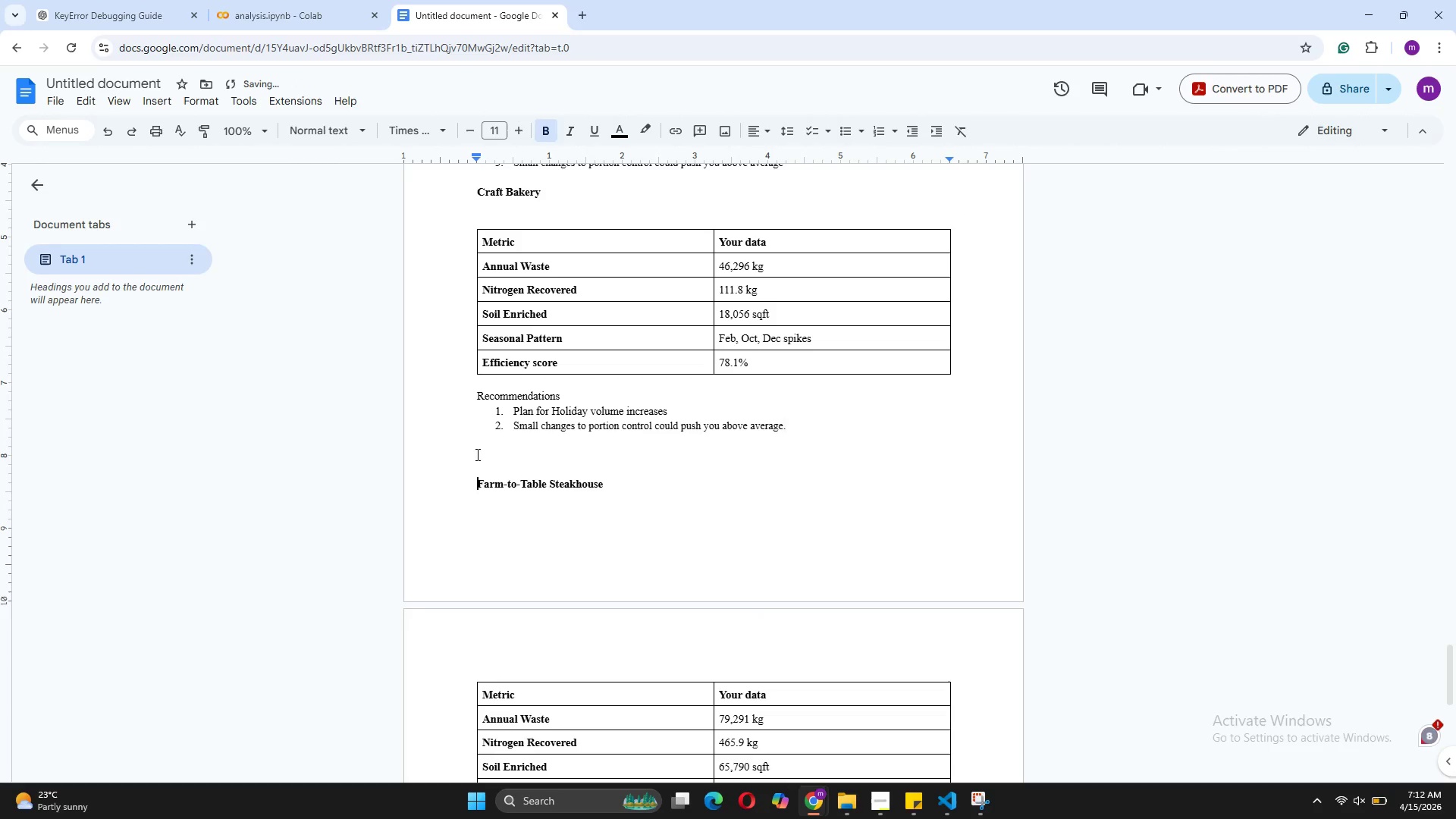 
key(Enter)
 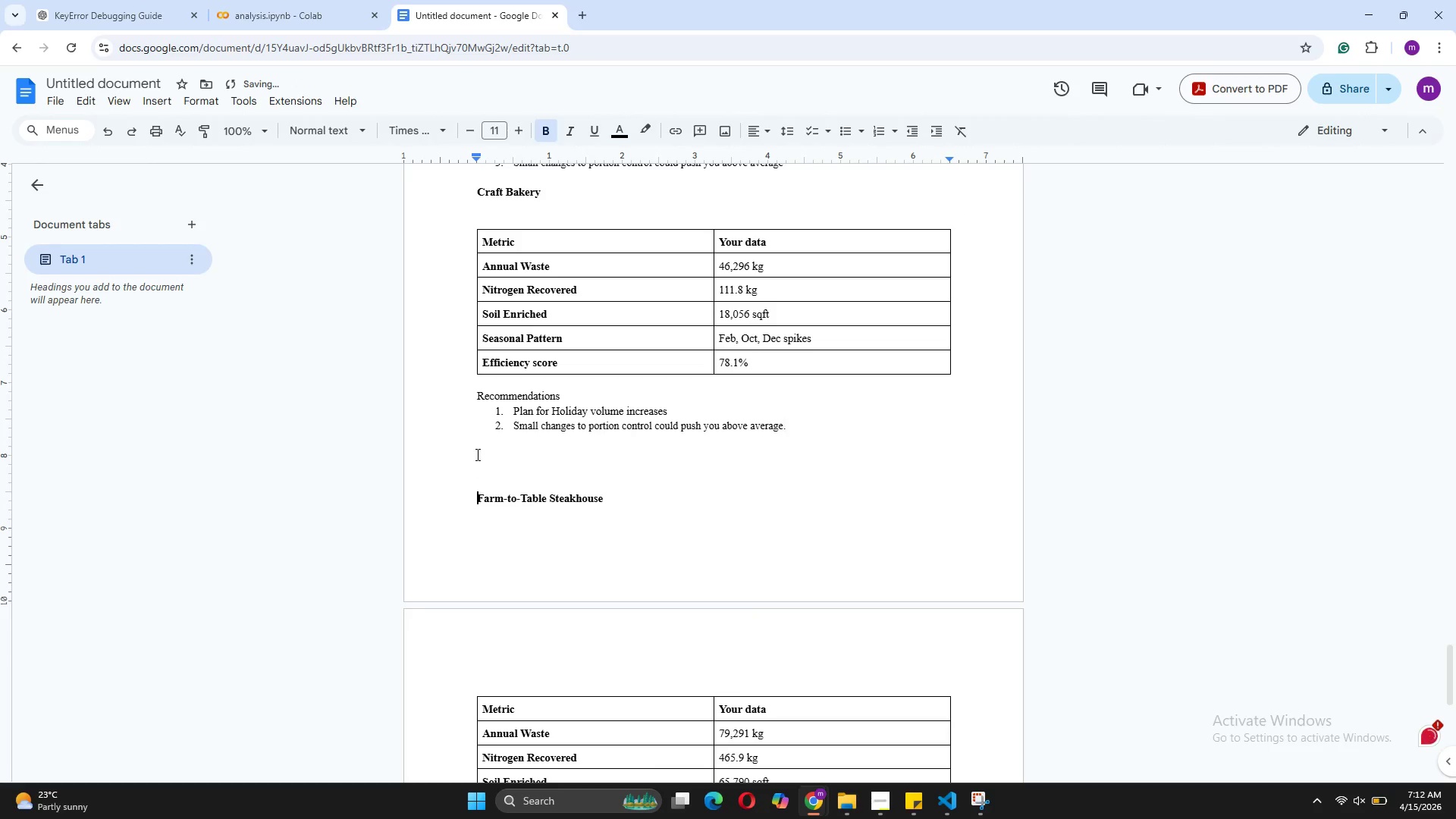 
key(Enter)
 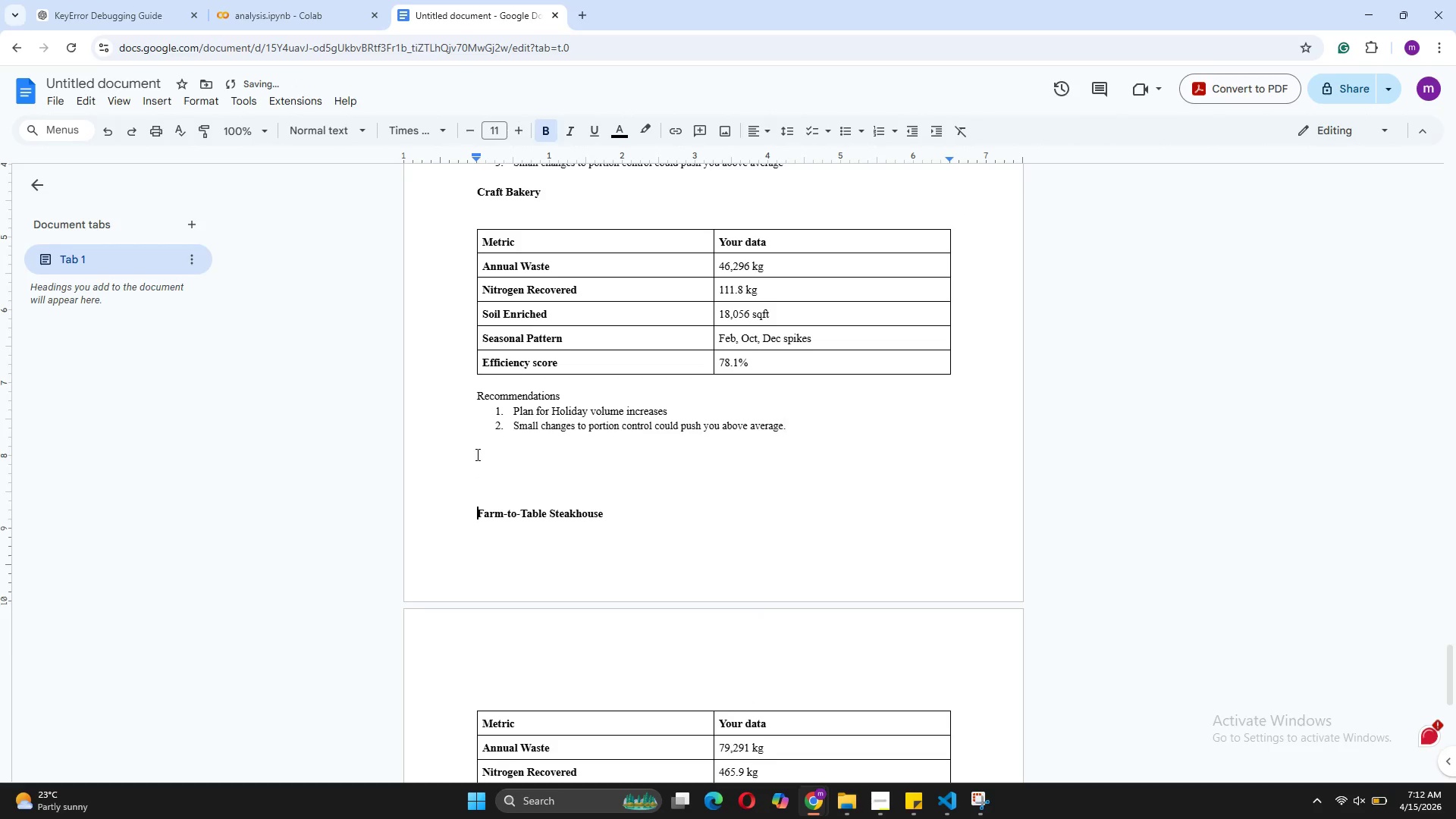 
key(Enter)
 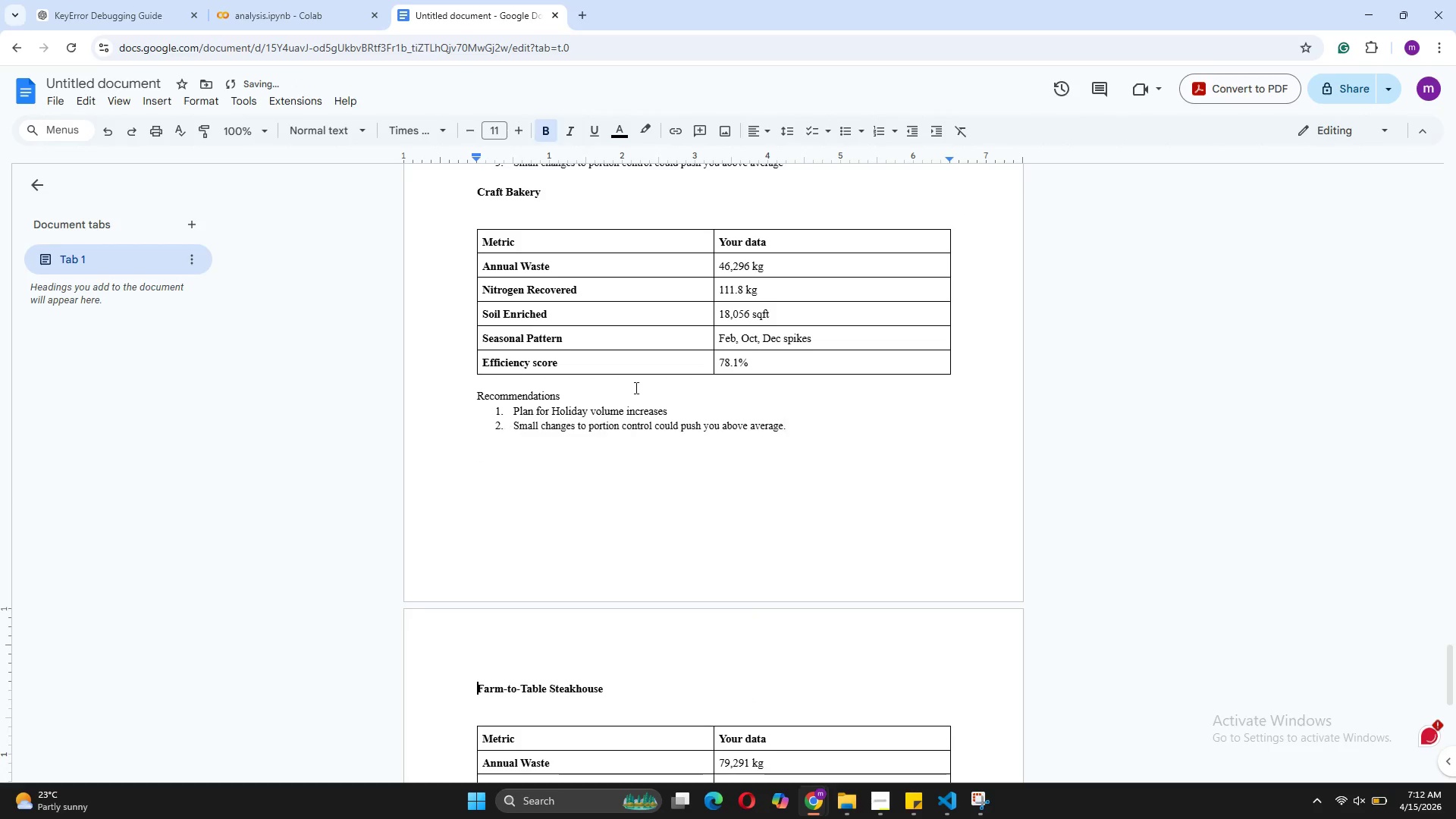 
scroll: coordinate [821, 570], scroll_direction: up, amount: 58.0
 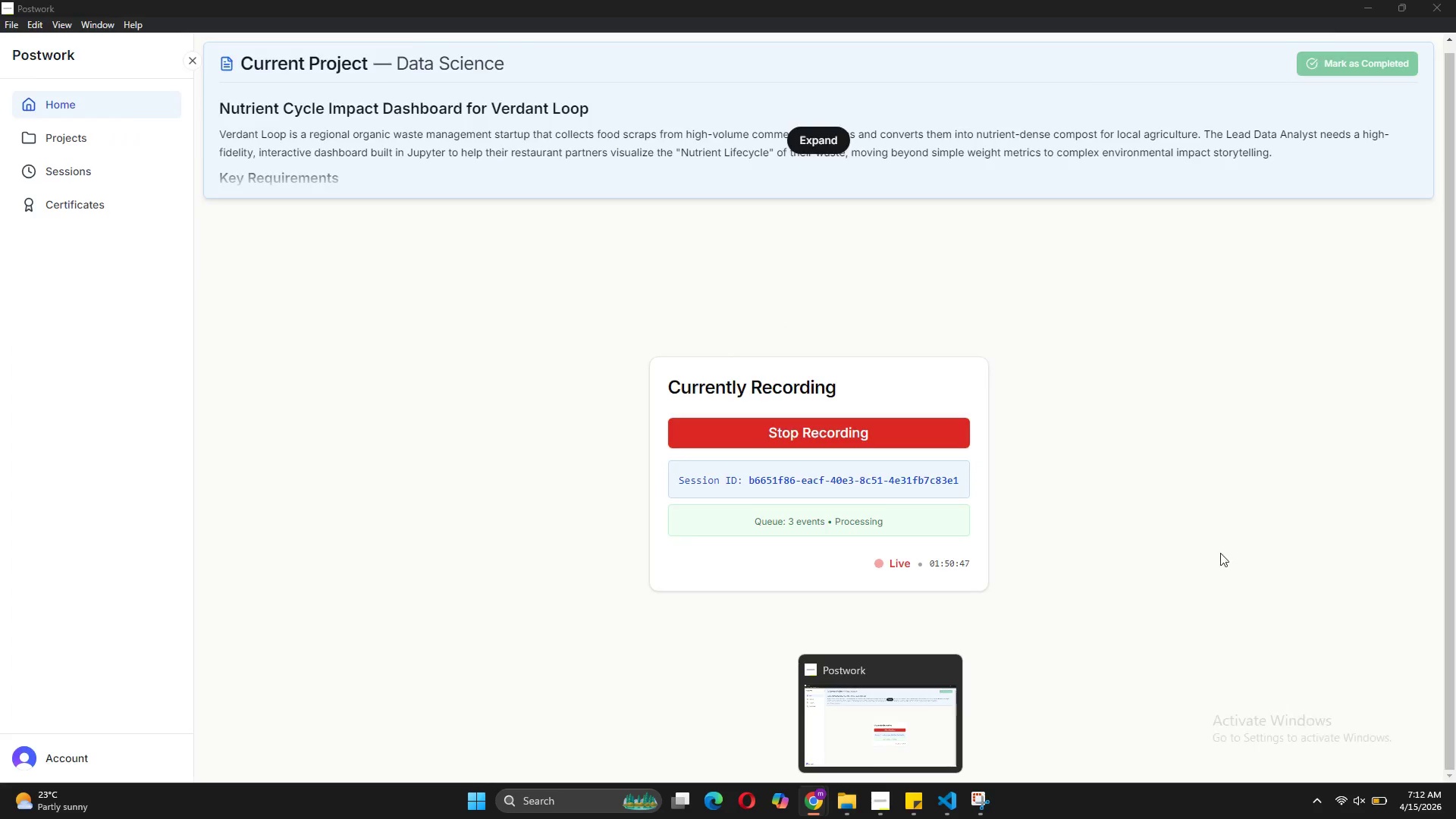 
wait(6.57)
 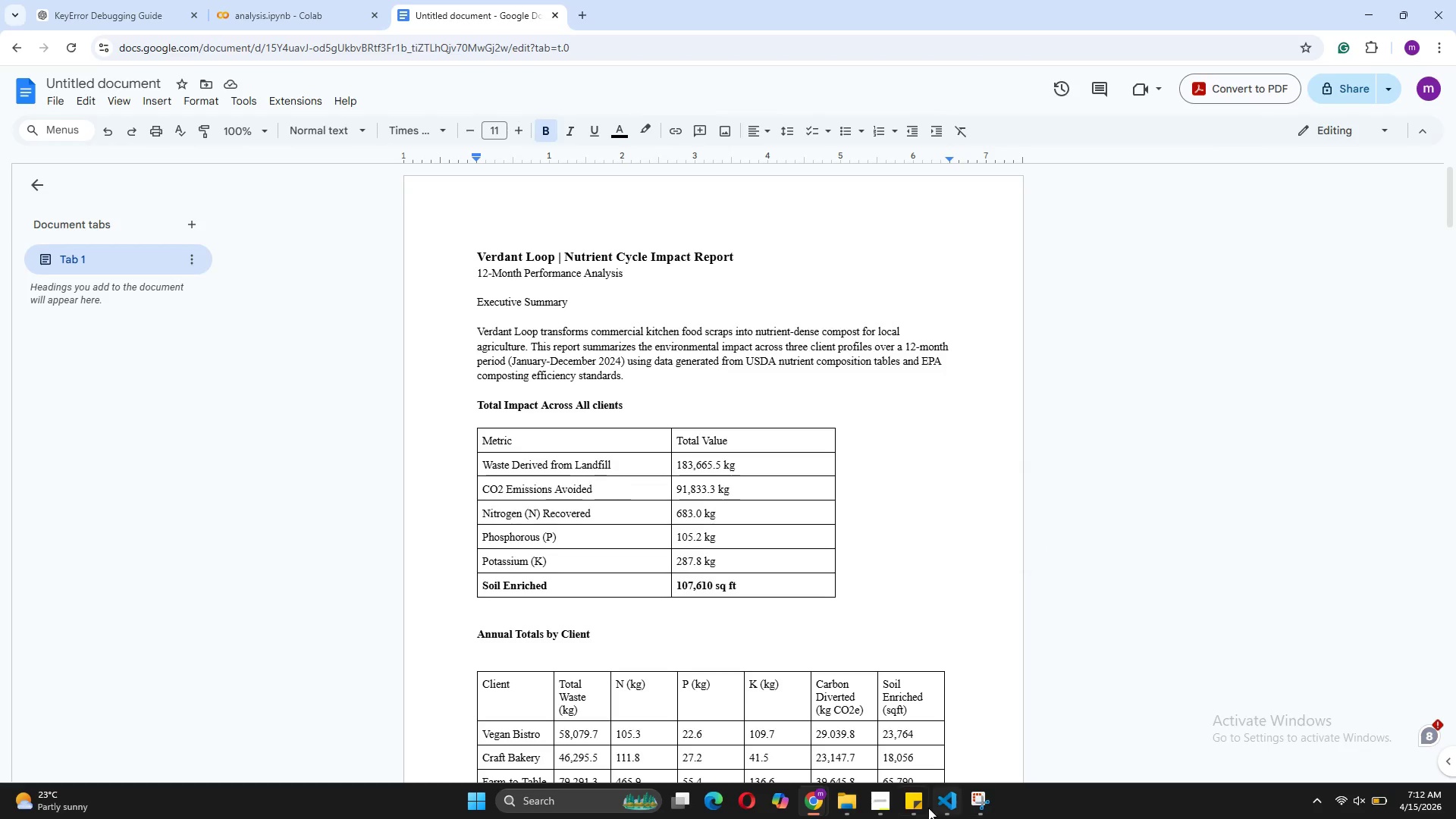 
mouse_move([910, 808])
 